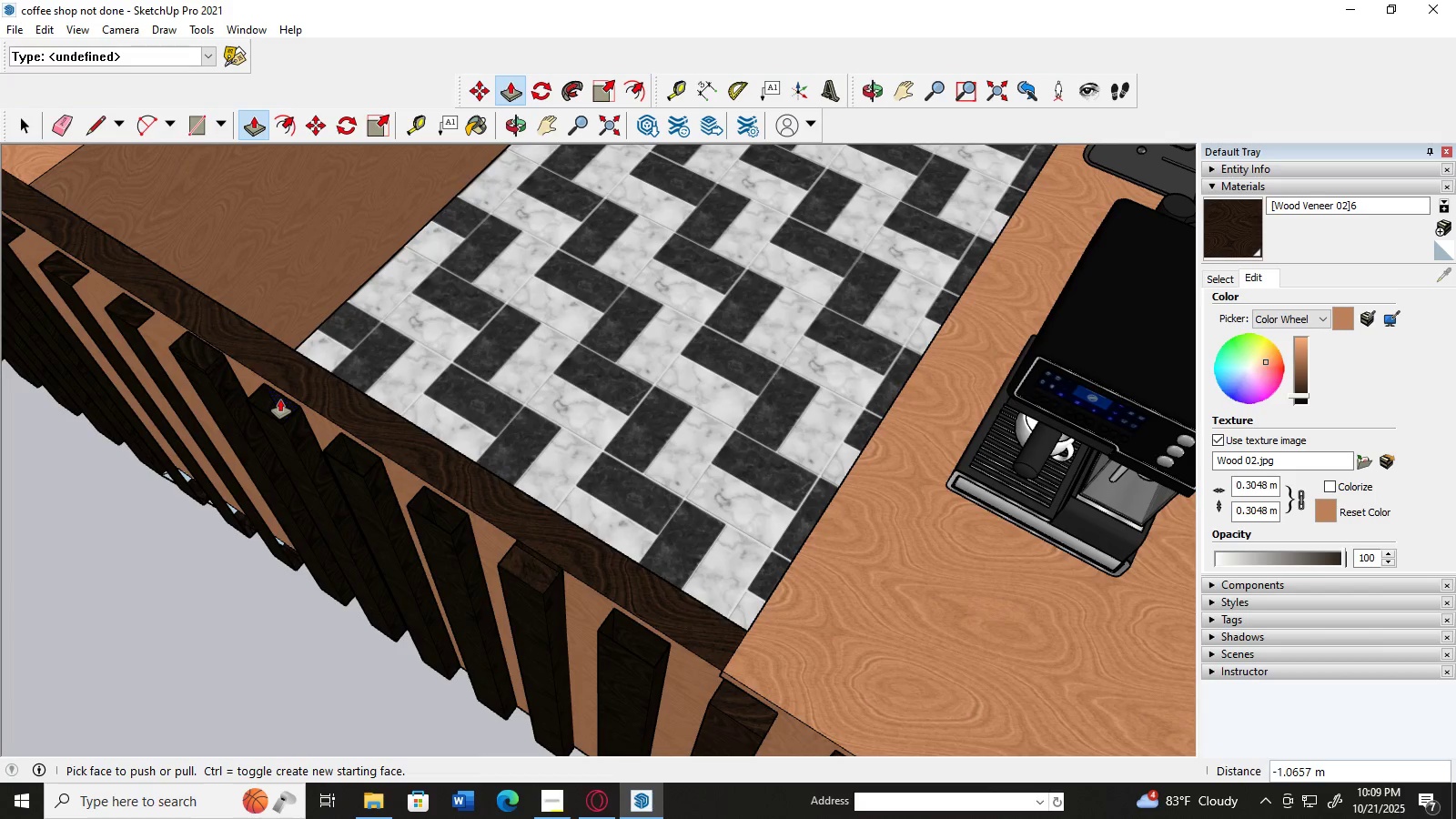 
scroll: coordinate [280, 399], scroll_direction: up, amount: 3.0
 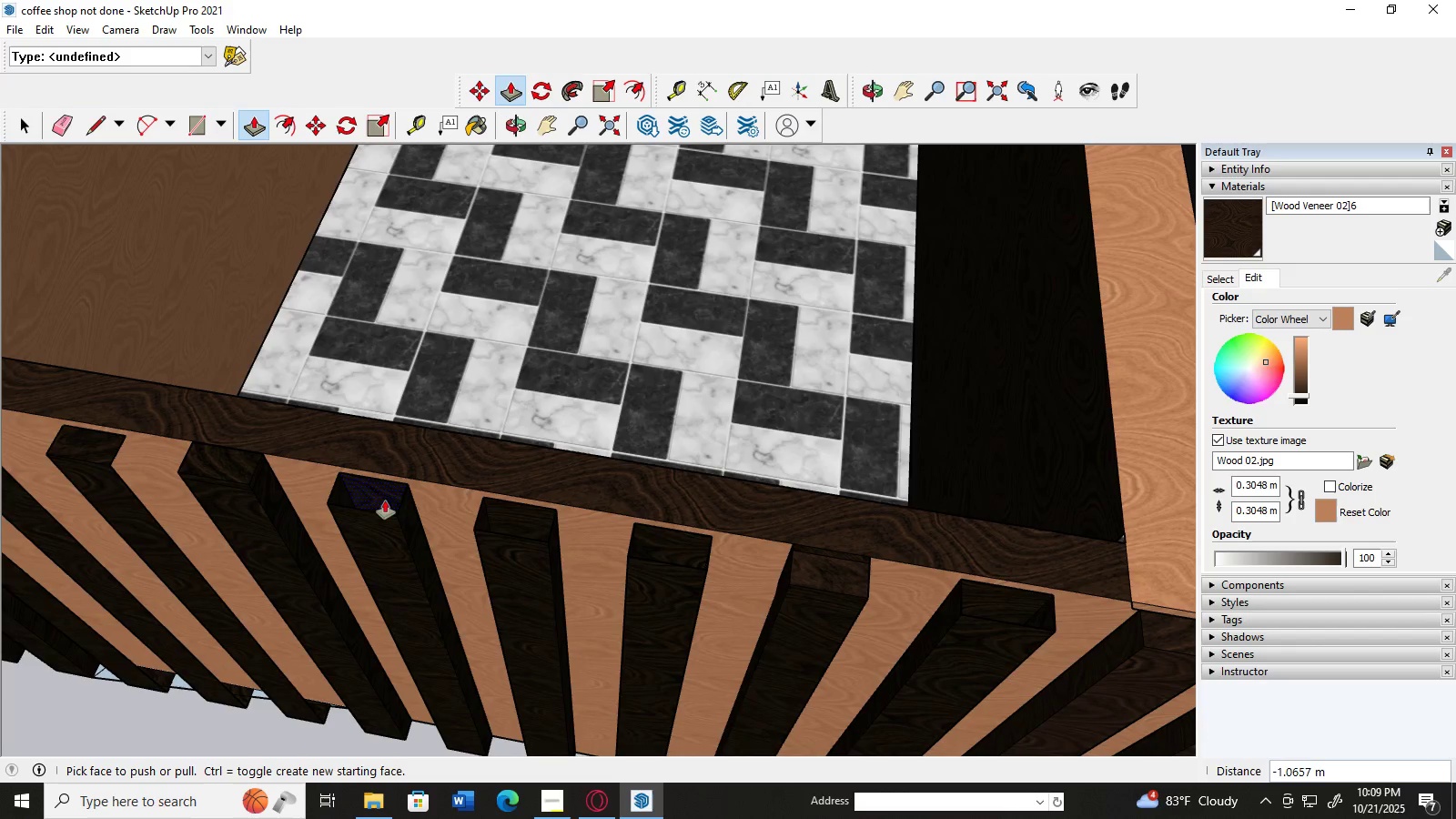 
left_click([383, 494])
 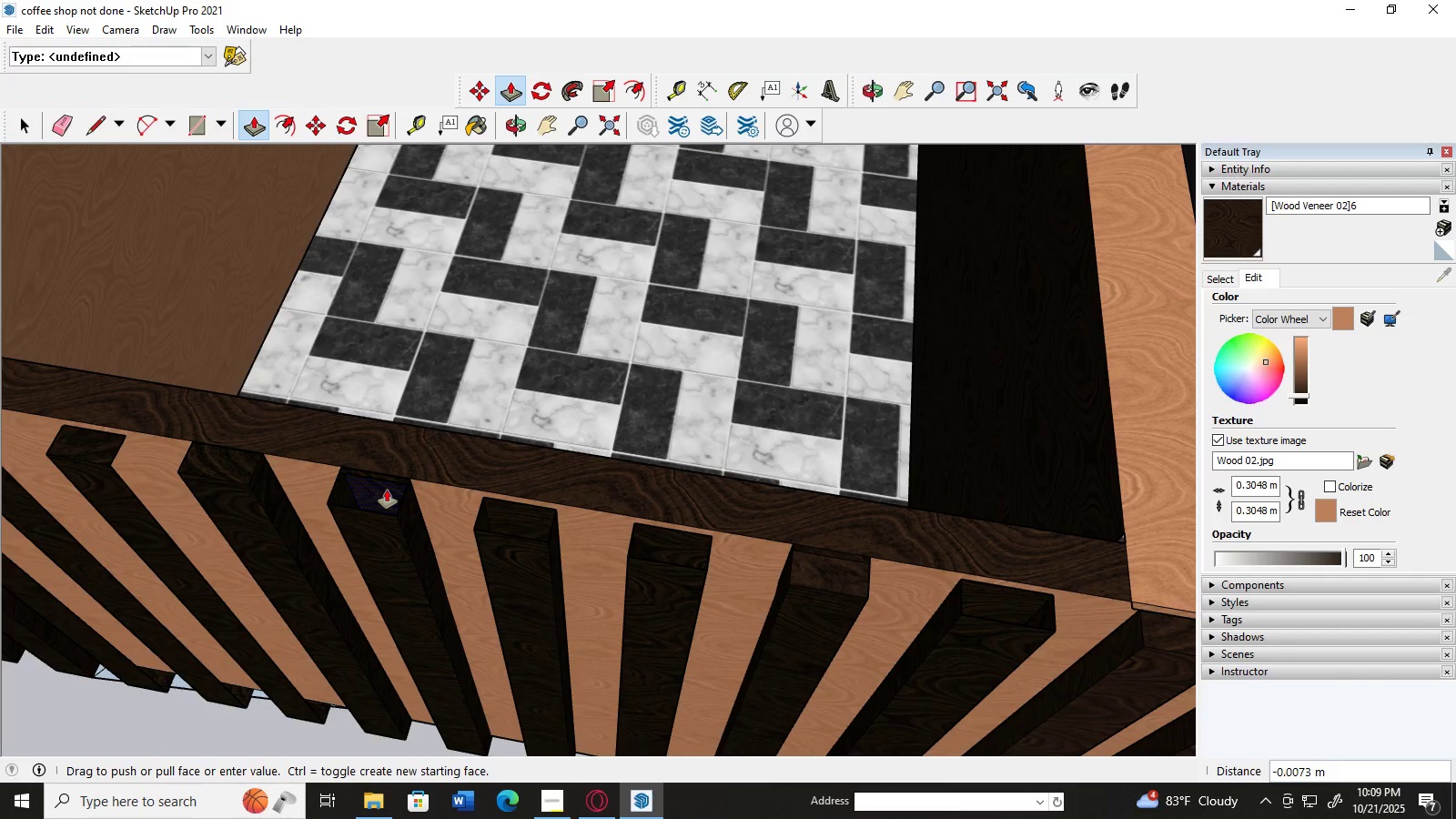 
left_click([387, 490])
 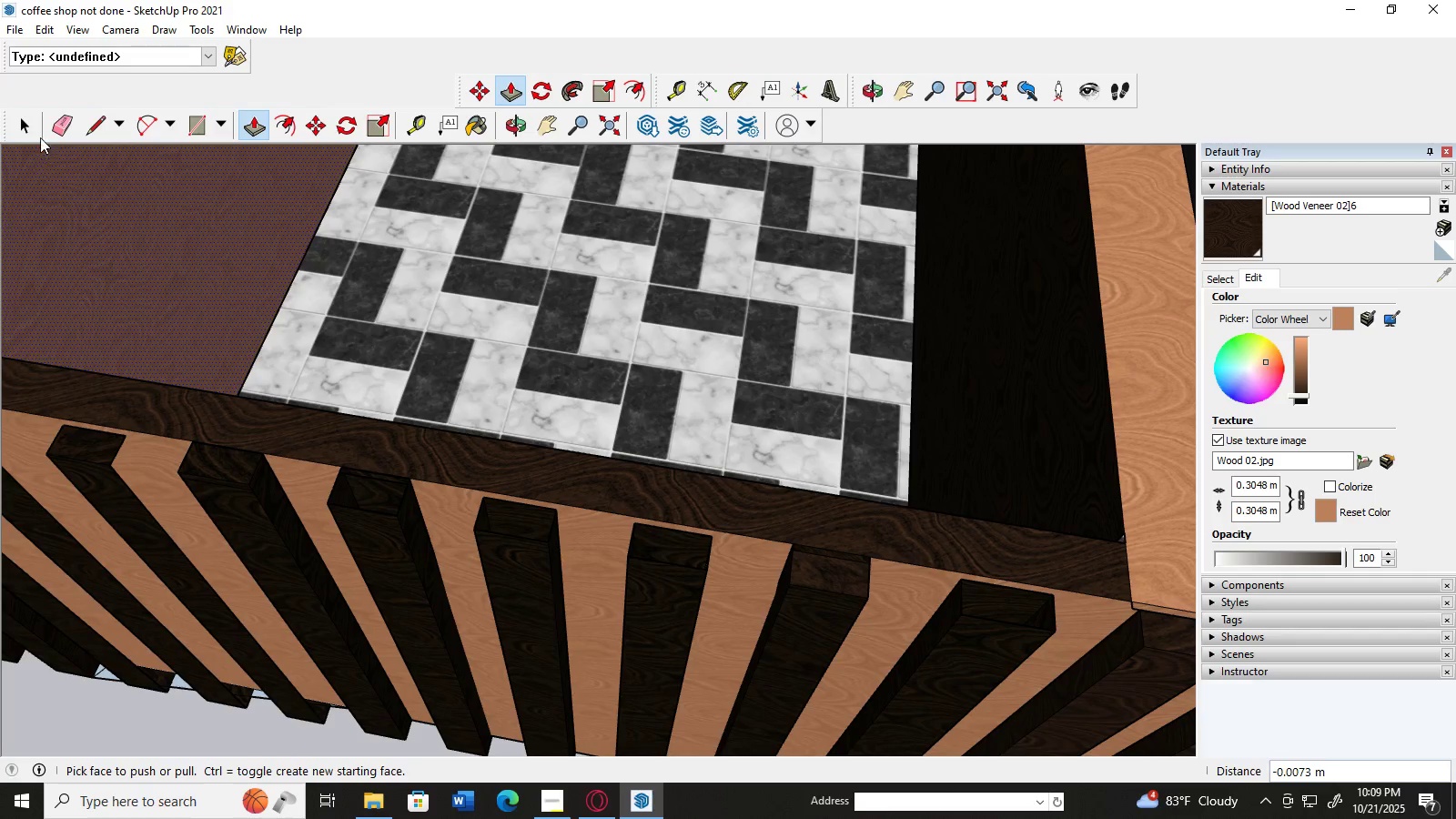 
left_click([34, 131])
 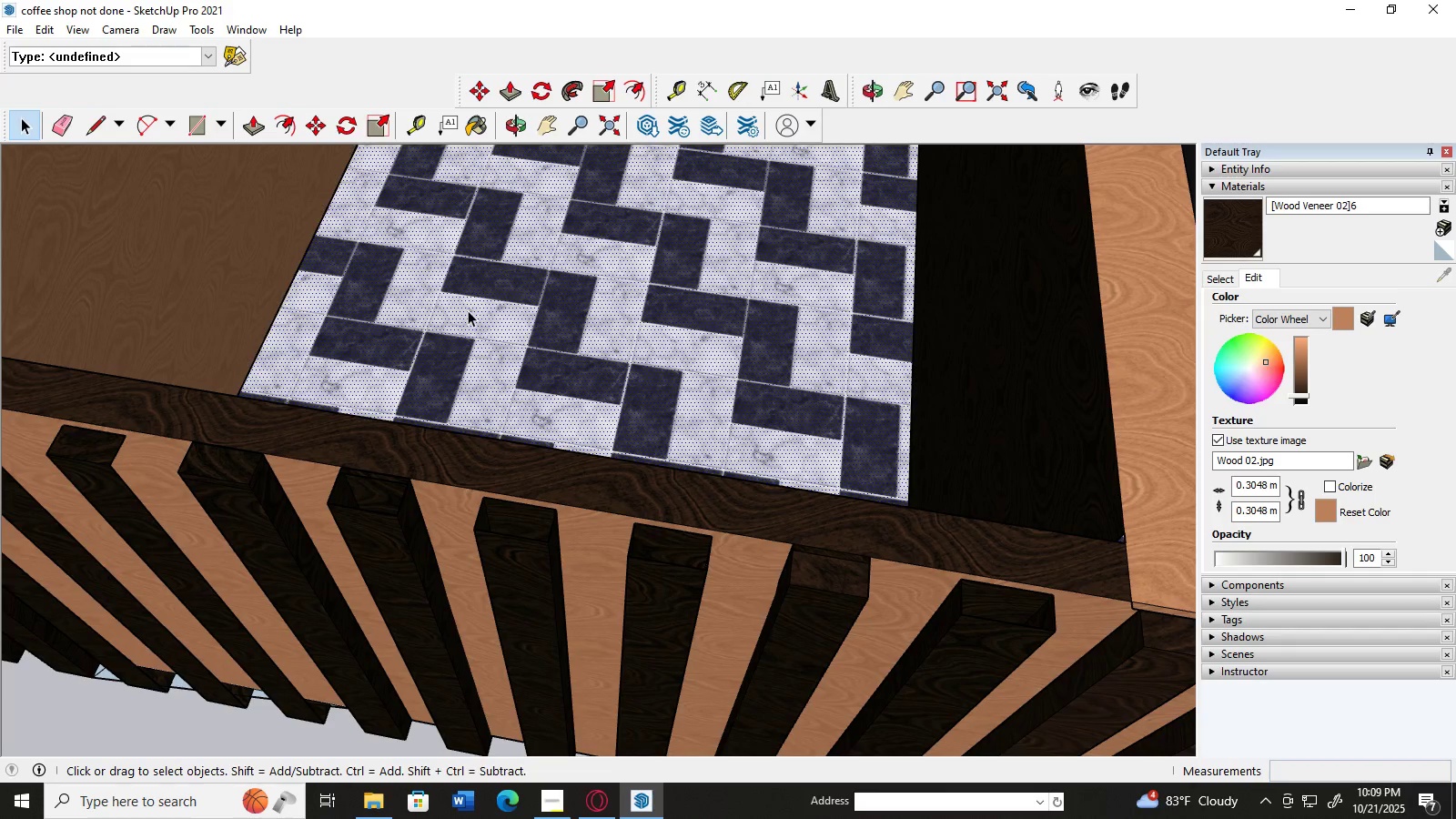 
scroll: coordinate [463, 432], scroll_direction: up, amount: 3.0
 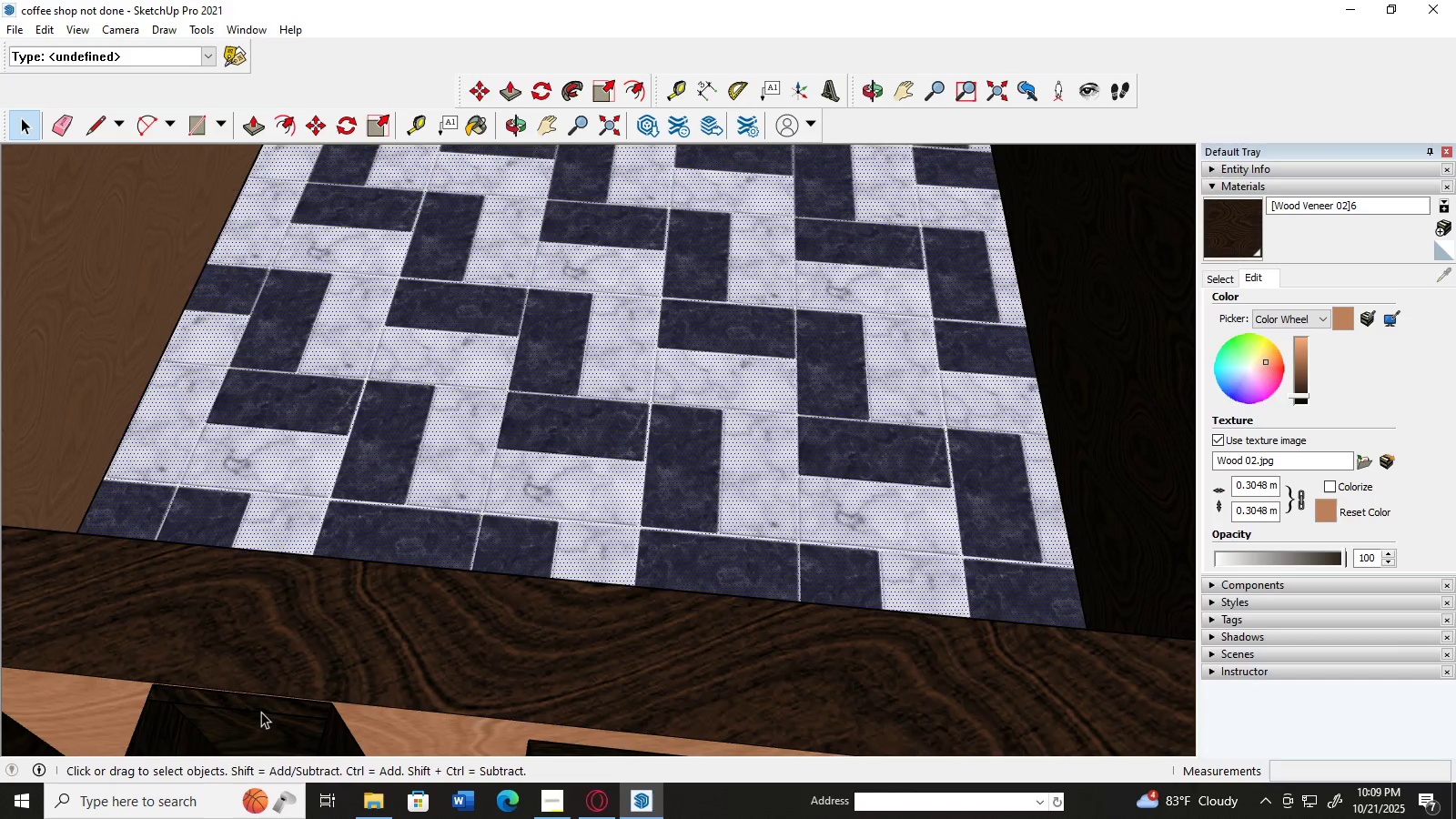 
left_click([262, 713])
 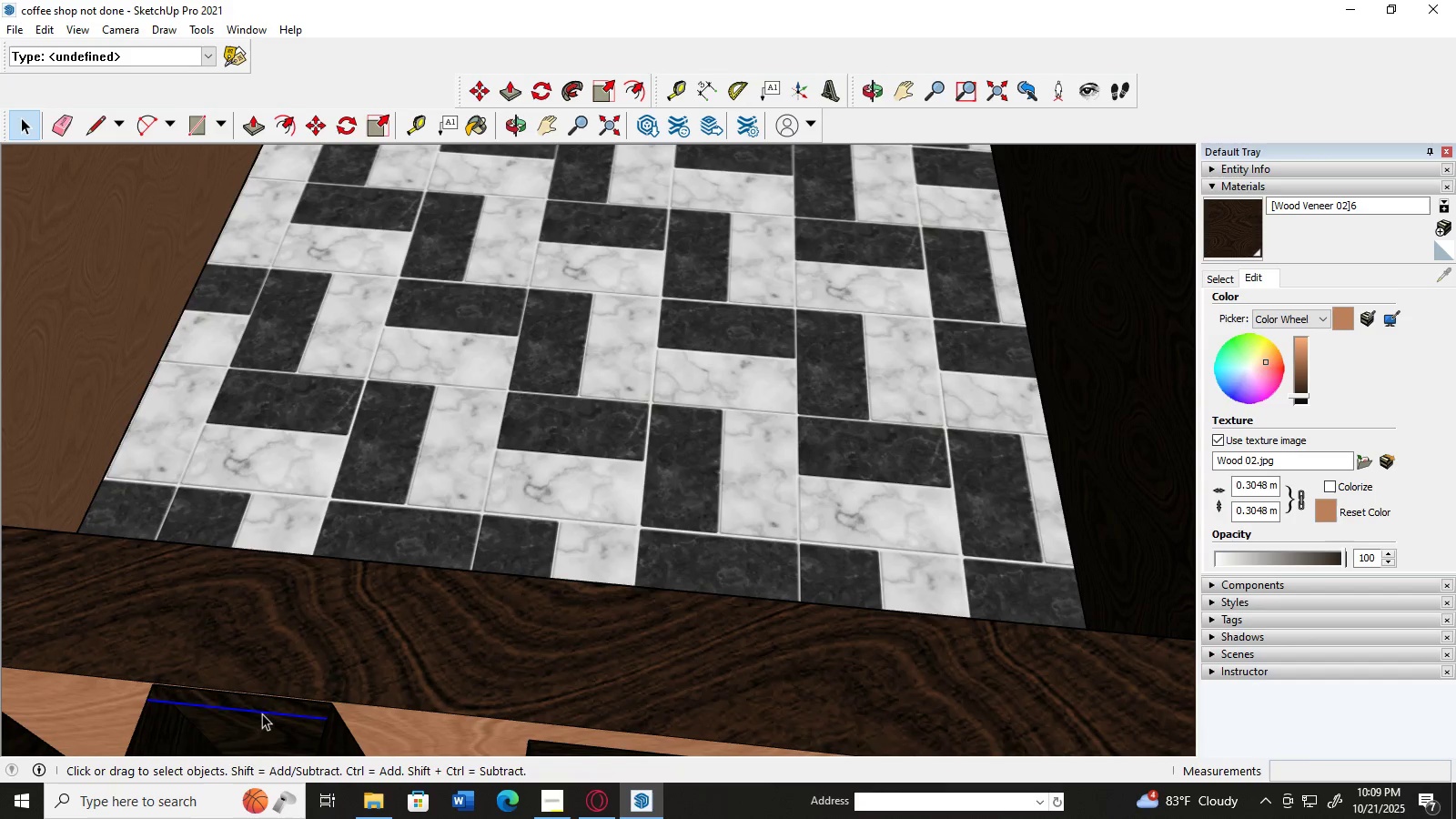 
key(Delete)
 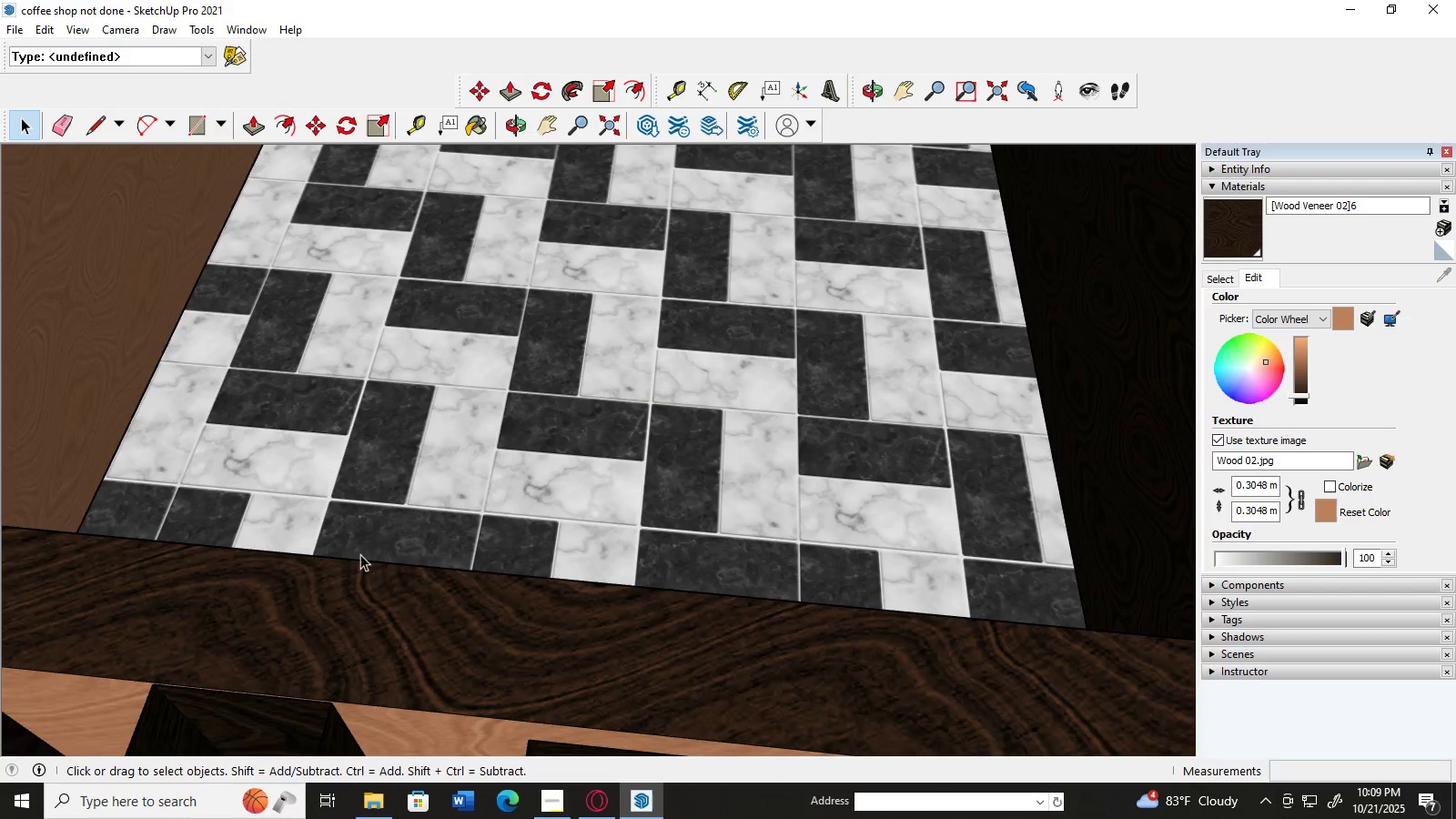 
scroll: coordinate [379, 512], scroll_direction: down, amount: 3.0
 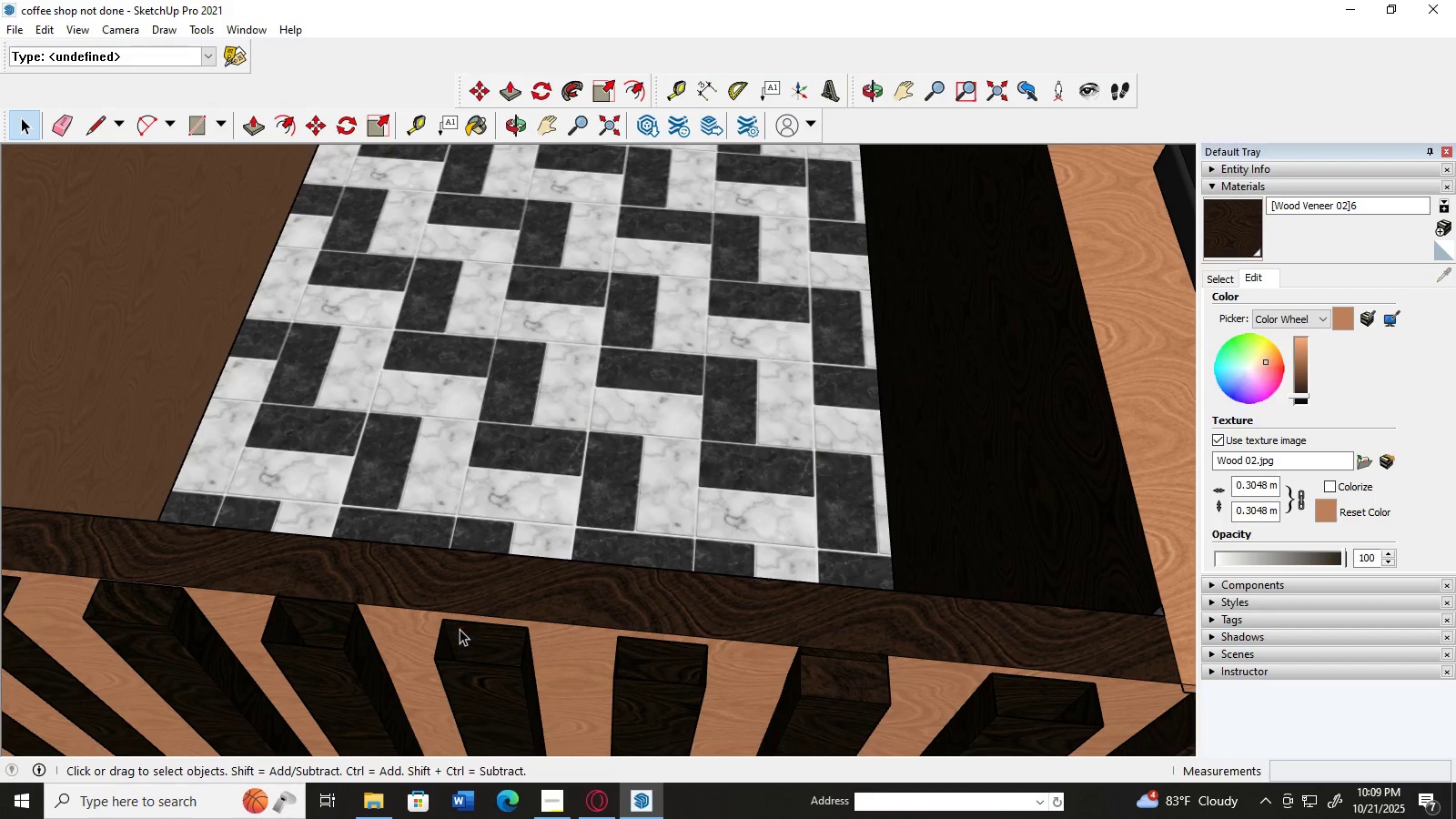 
left_click([469, 642])
 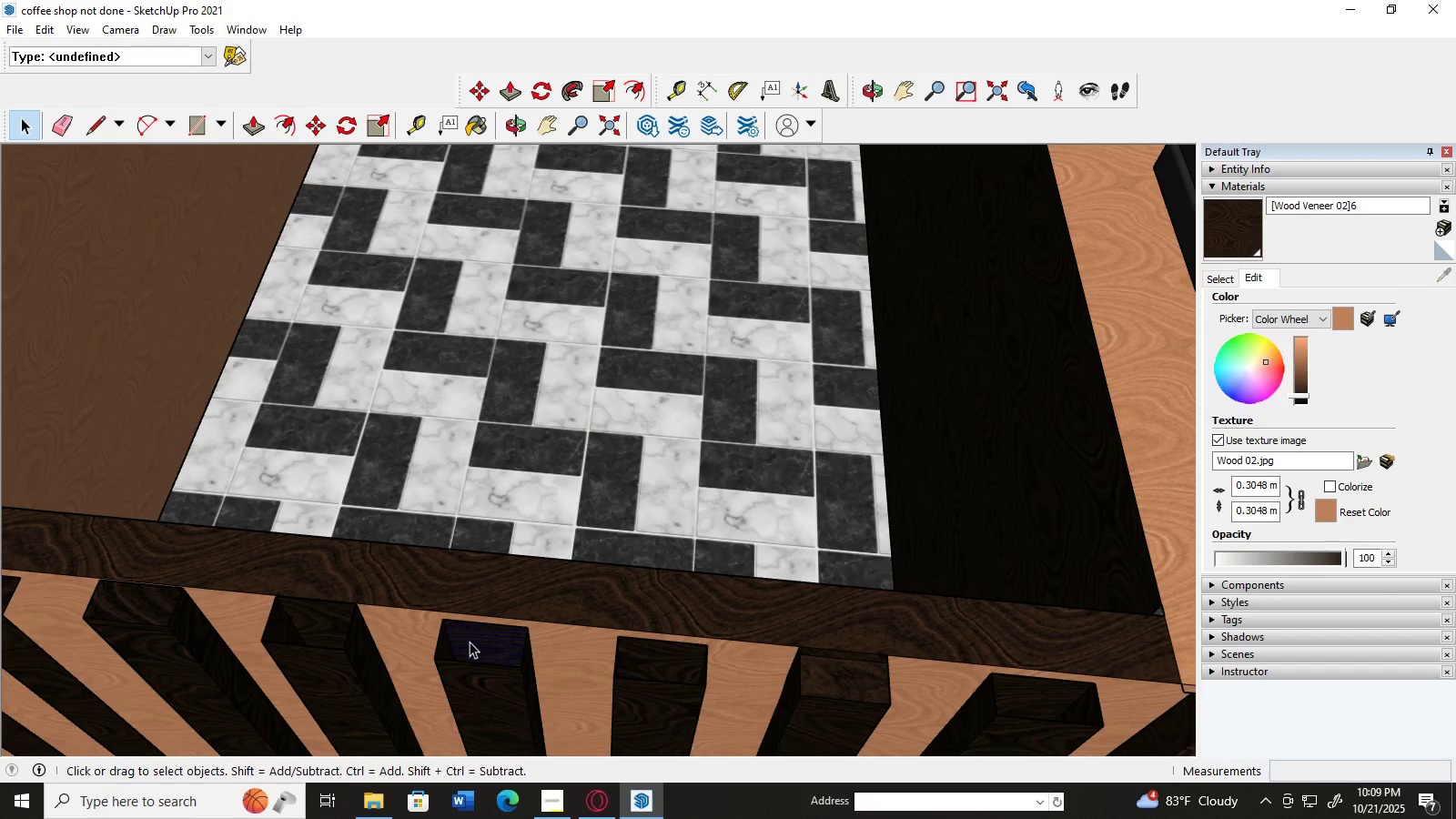 
scroll: coordinate [470, 642], scroll_direction: up, amount: 5.0
 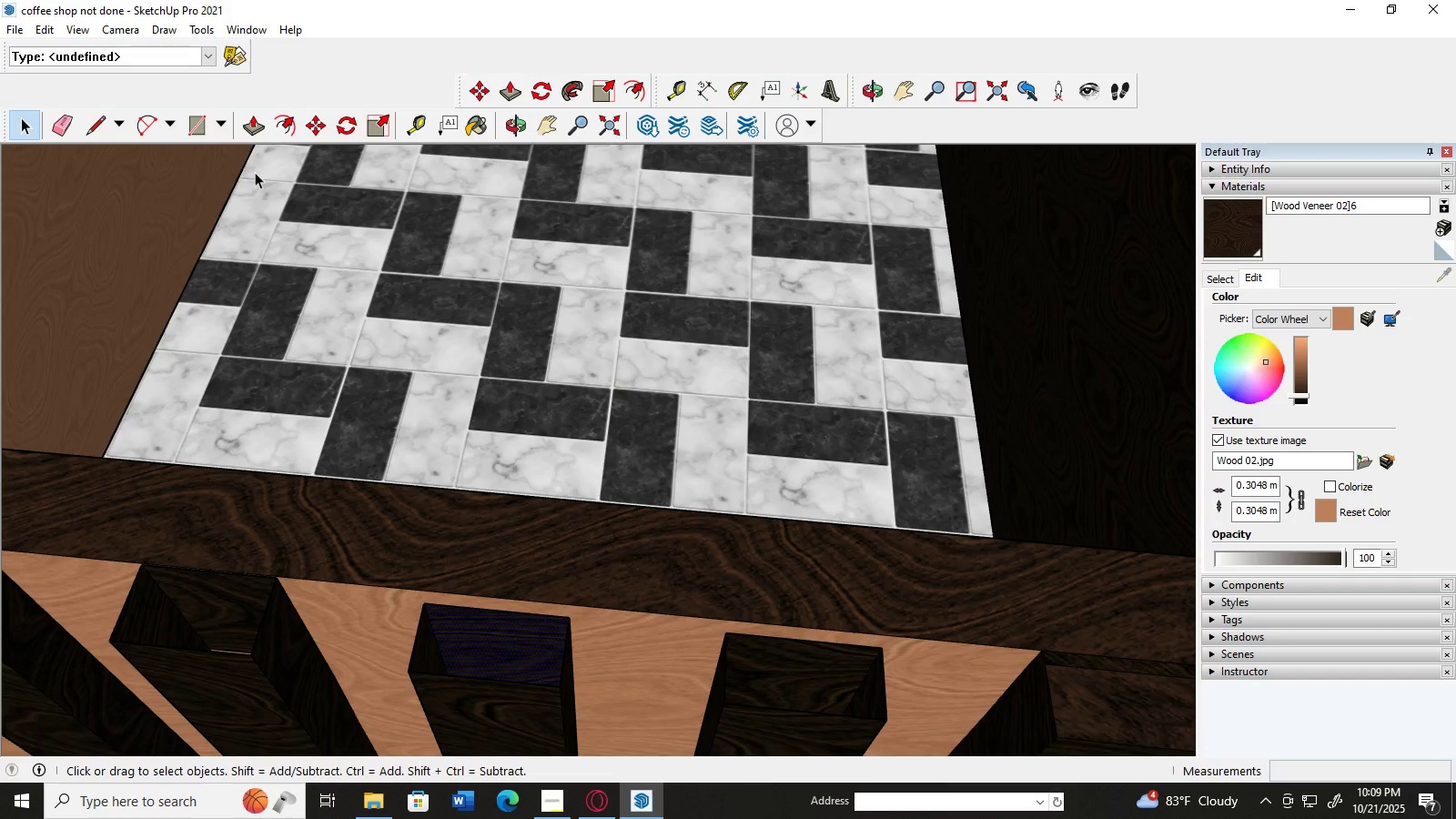 
left_click([252, 135])
 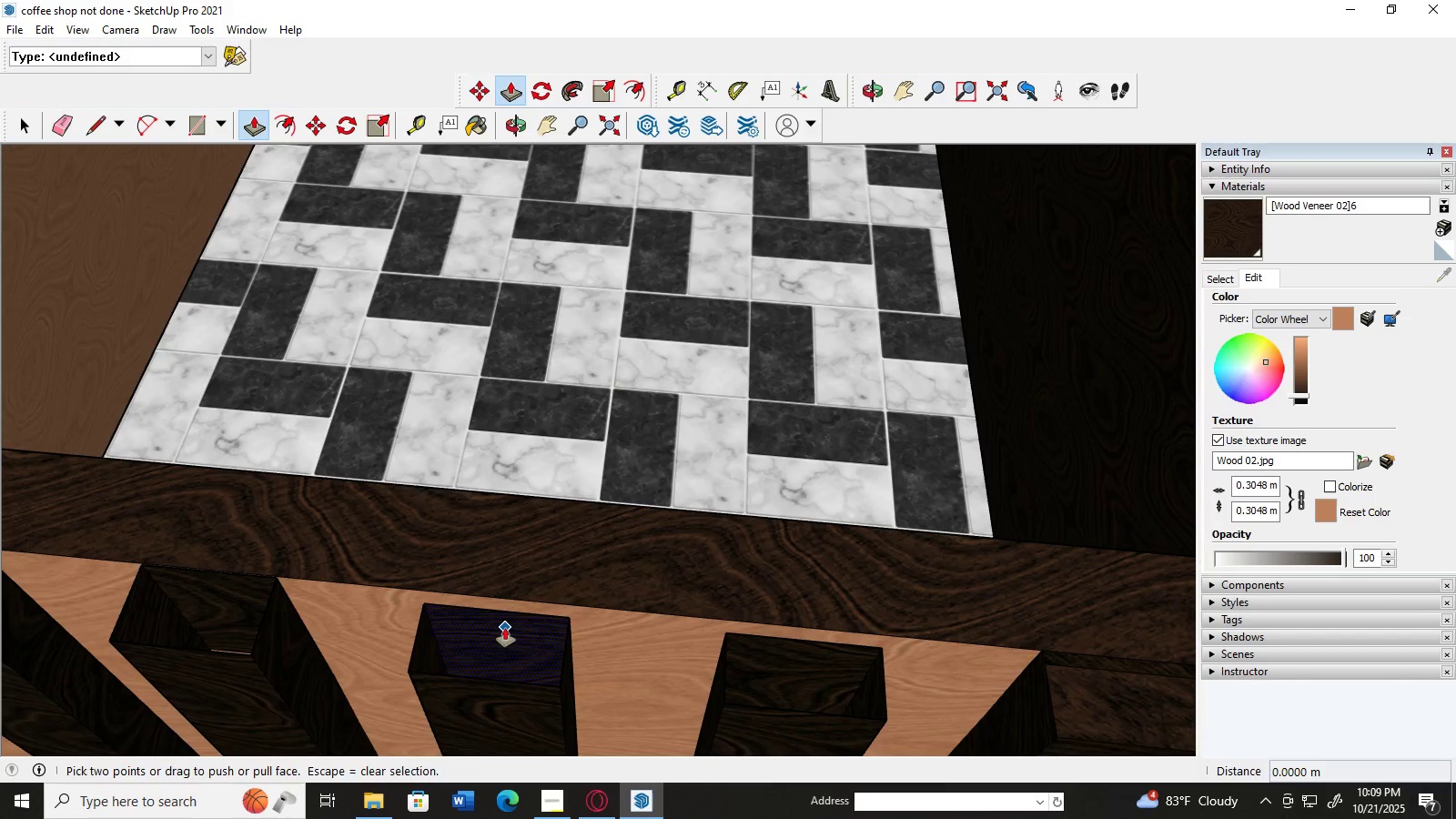 
left_click([505, 628])
 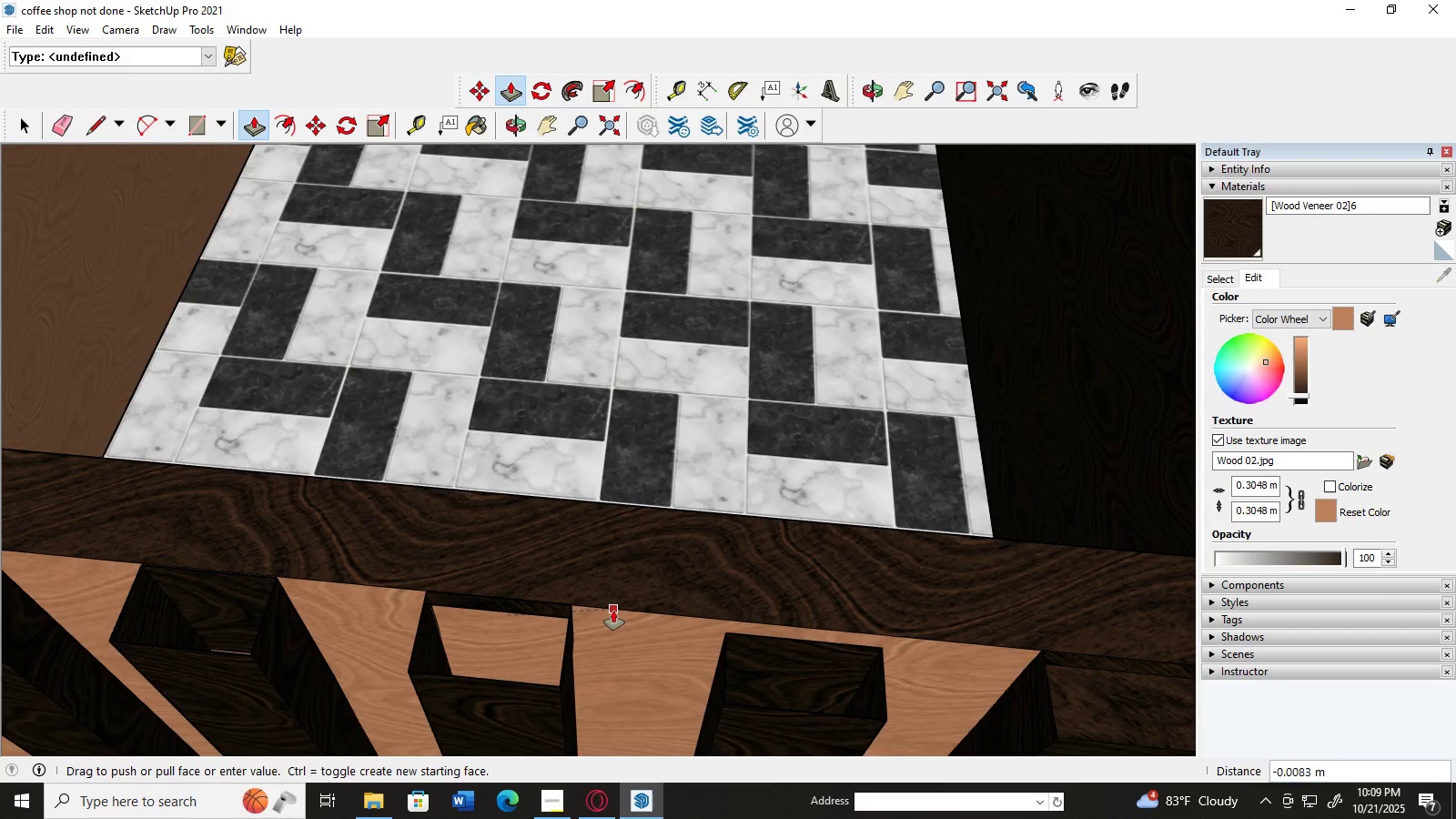 
left_click([614, 611])
 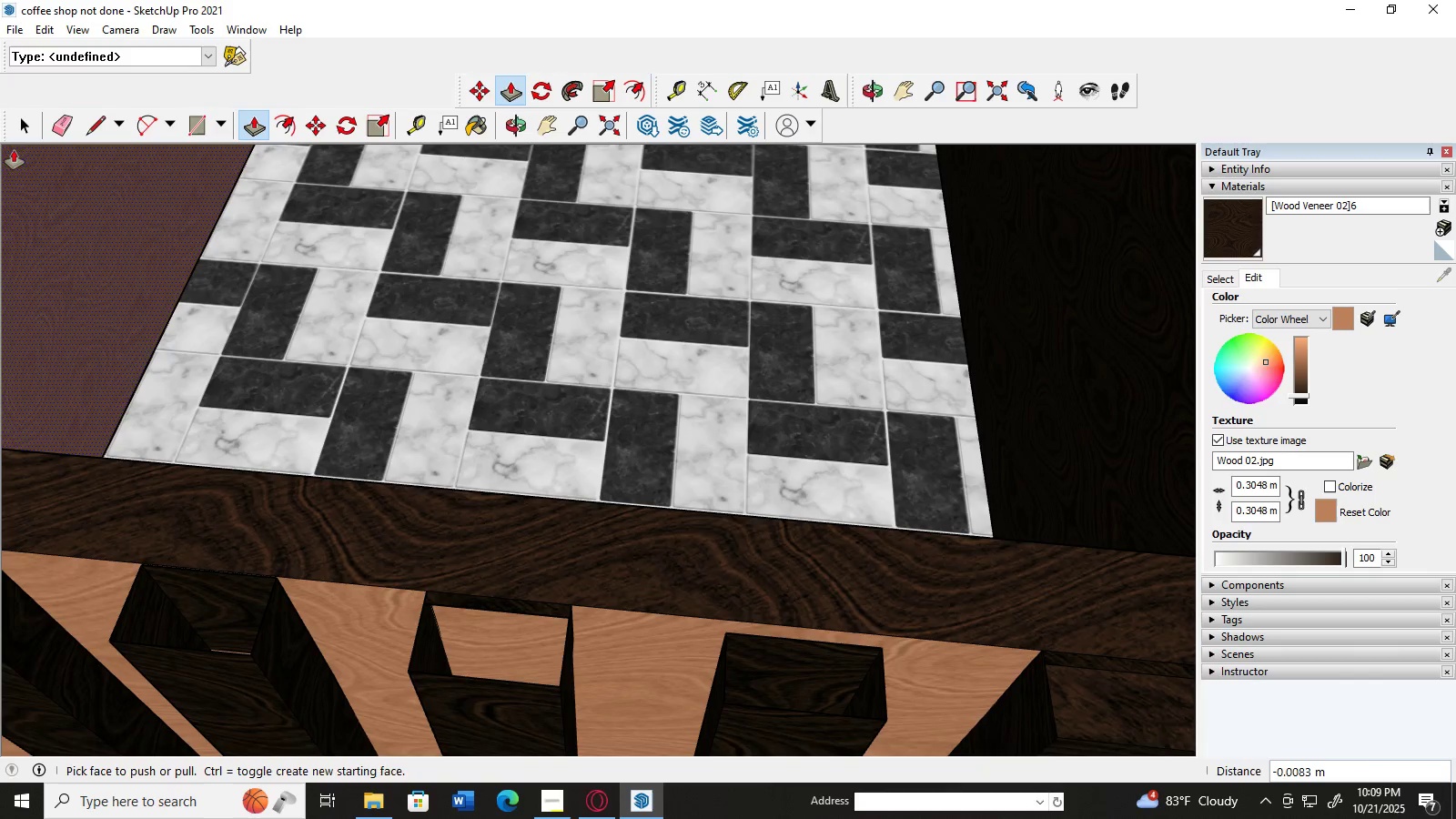 
left_click([17, 133])
 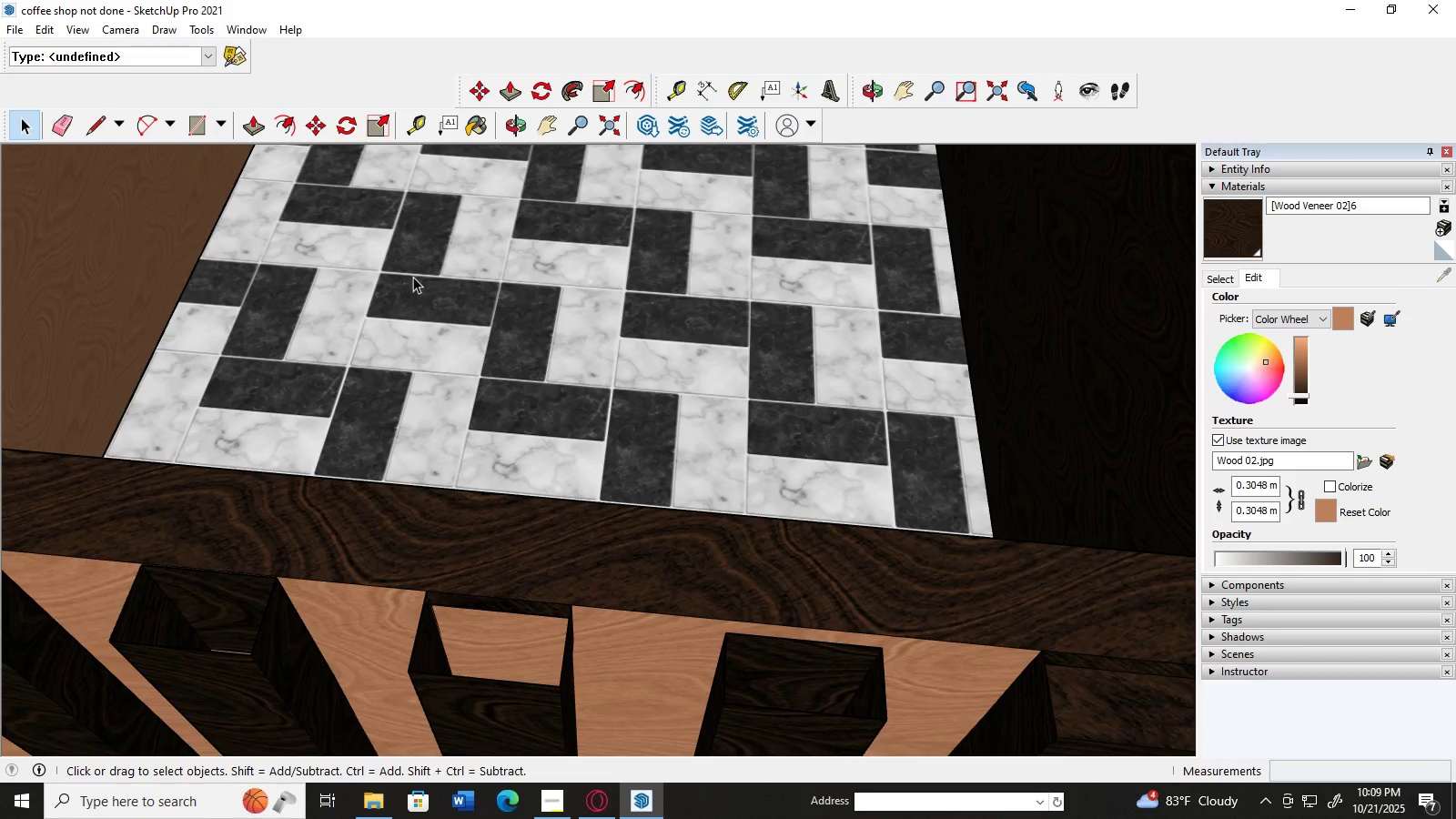 
double_click([413, 277])
 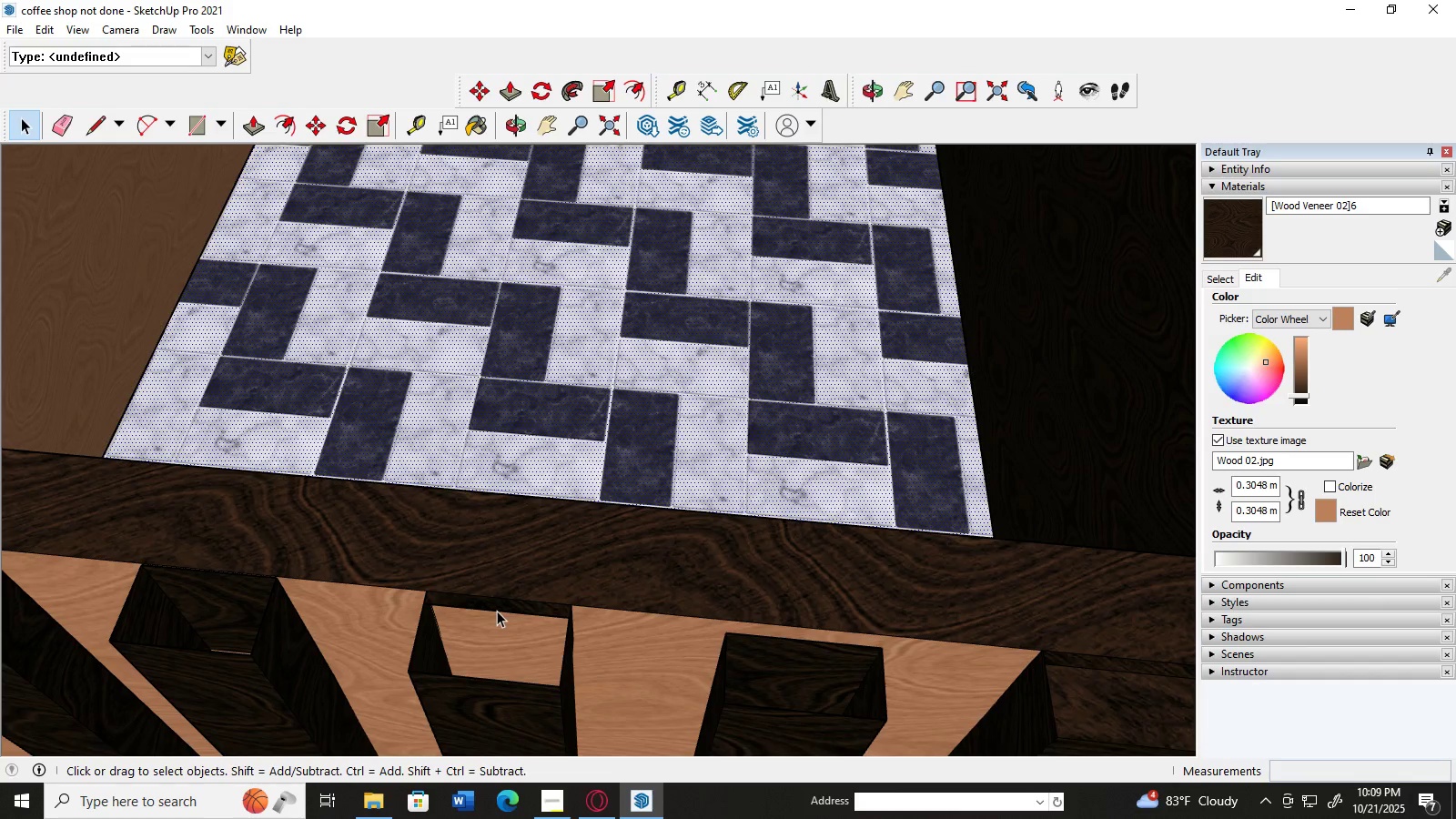 
left_click([498, 611])
 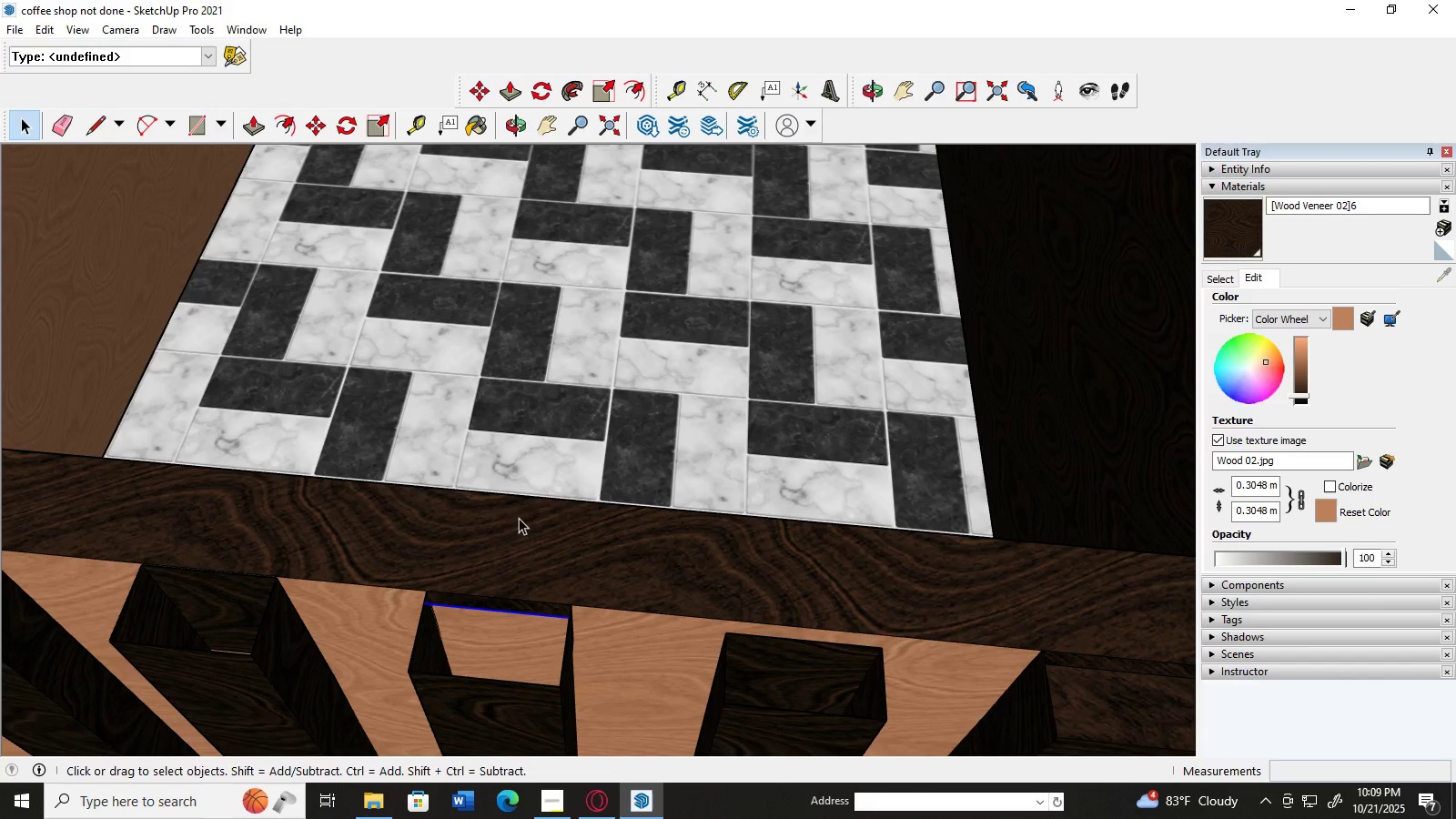 
key(Delete)
 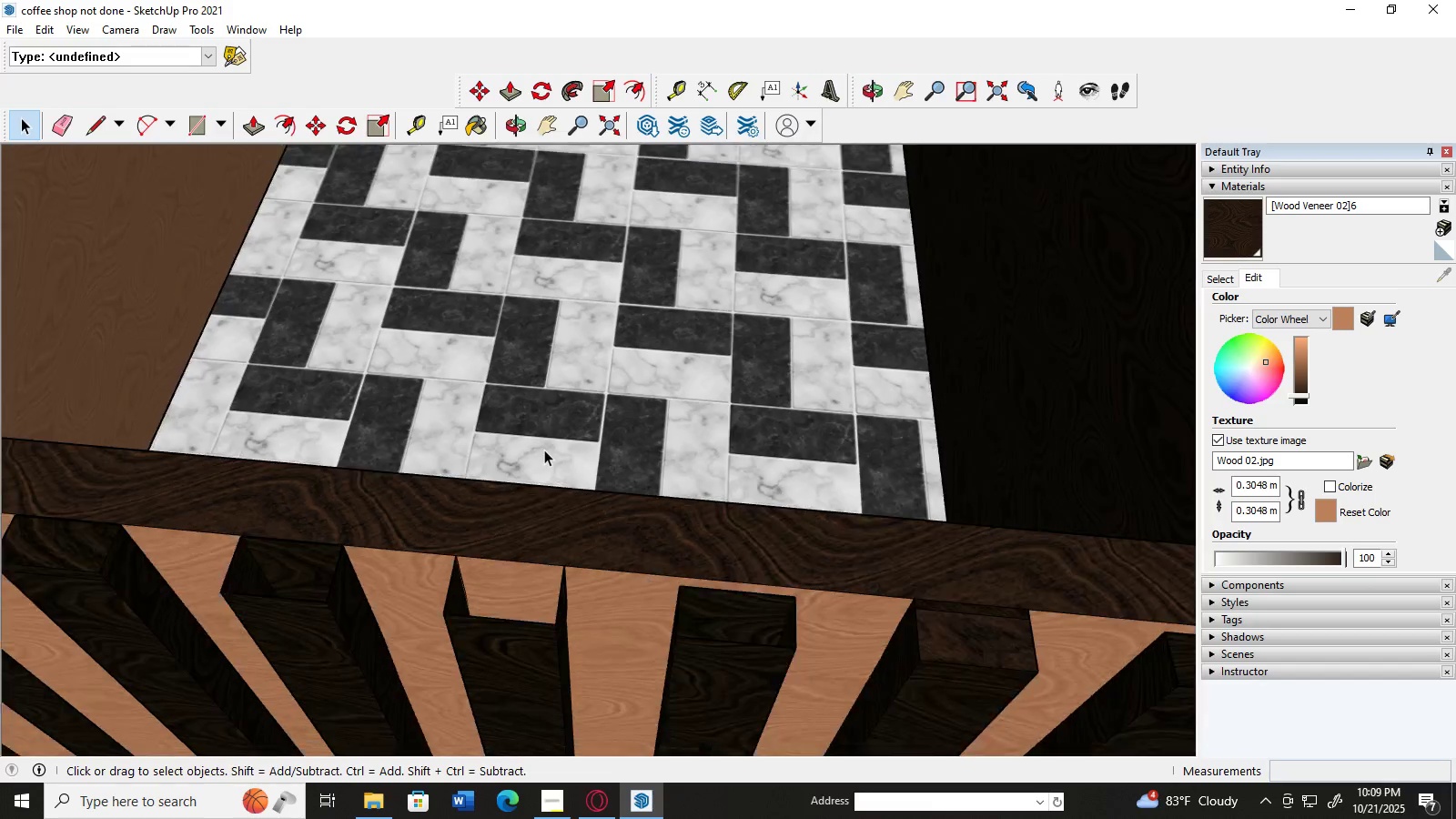 
scroll: coordinate [454, 379], scroll_direction: down, amount: 8.0
 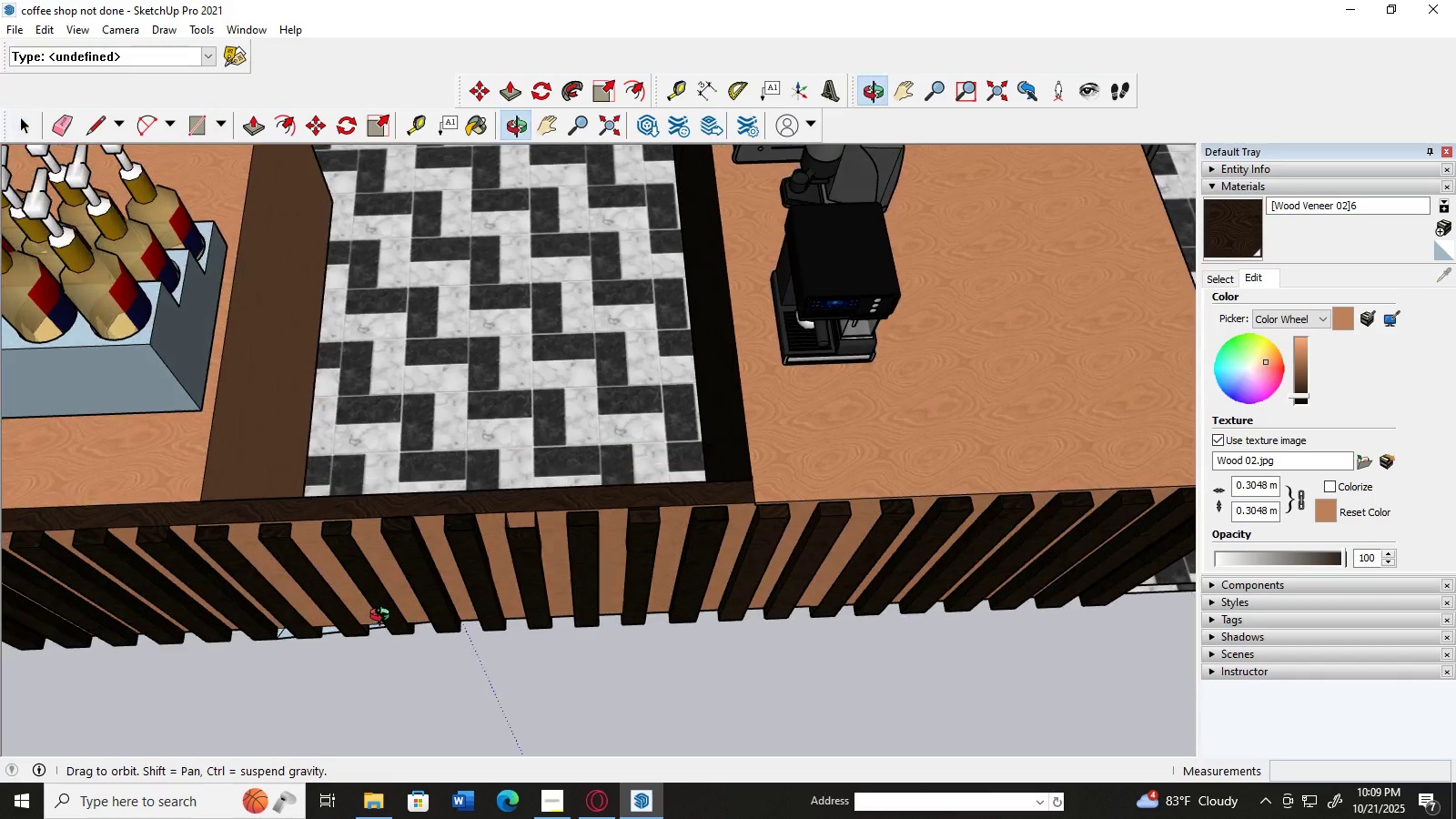 
scroll: coordinate [377, 606], scroll_direction: up, amount: 3.0
 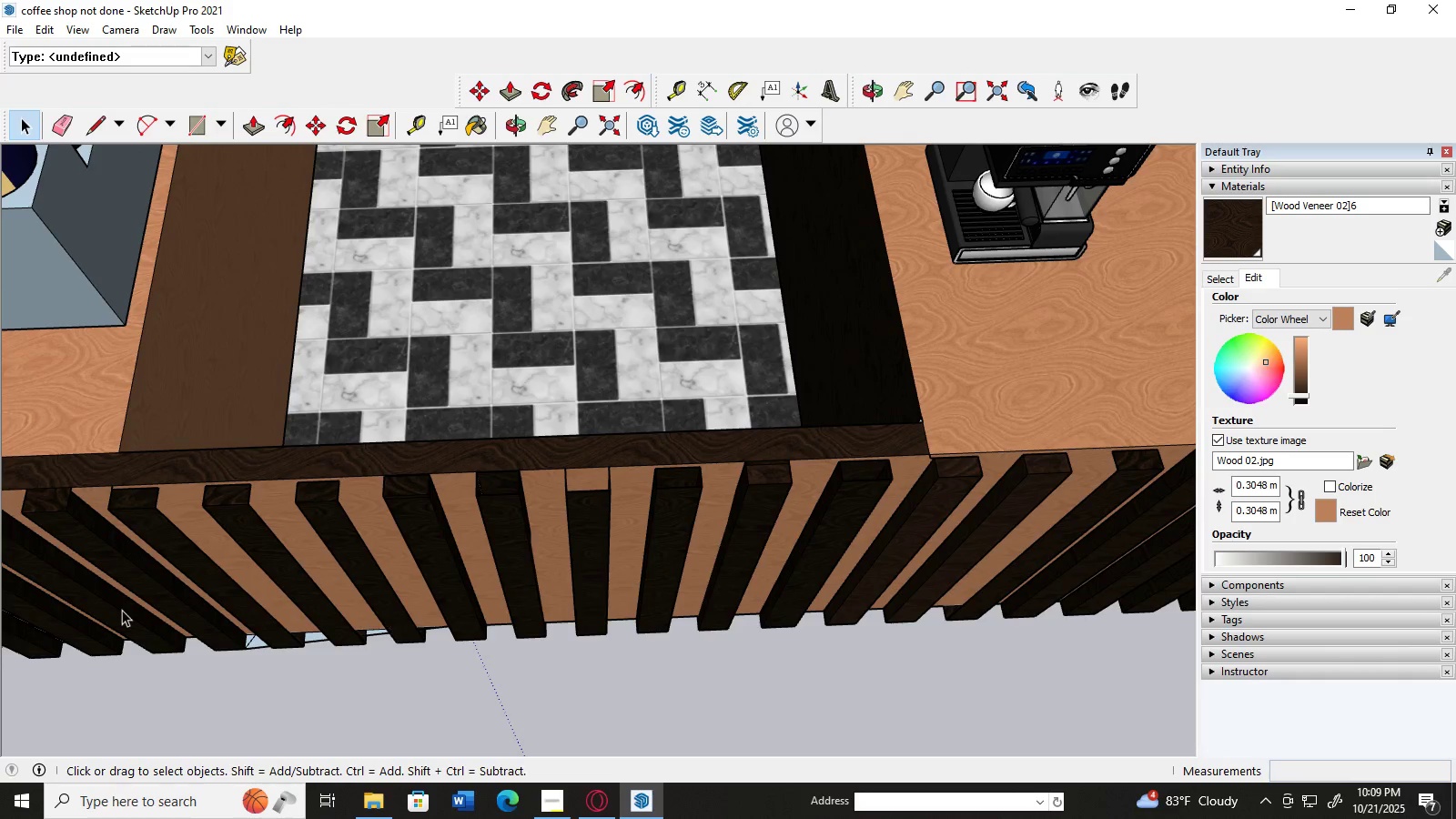 
scroll: coordinate [120, 609], scroll_direction: down, amount: 4.0
 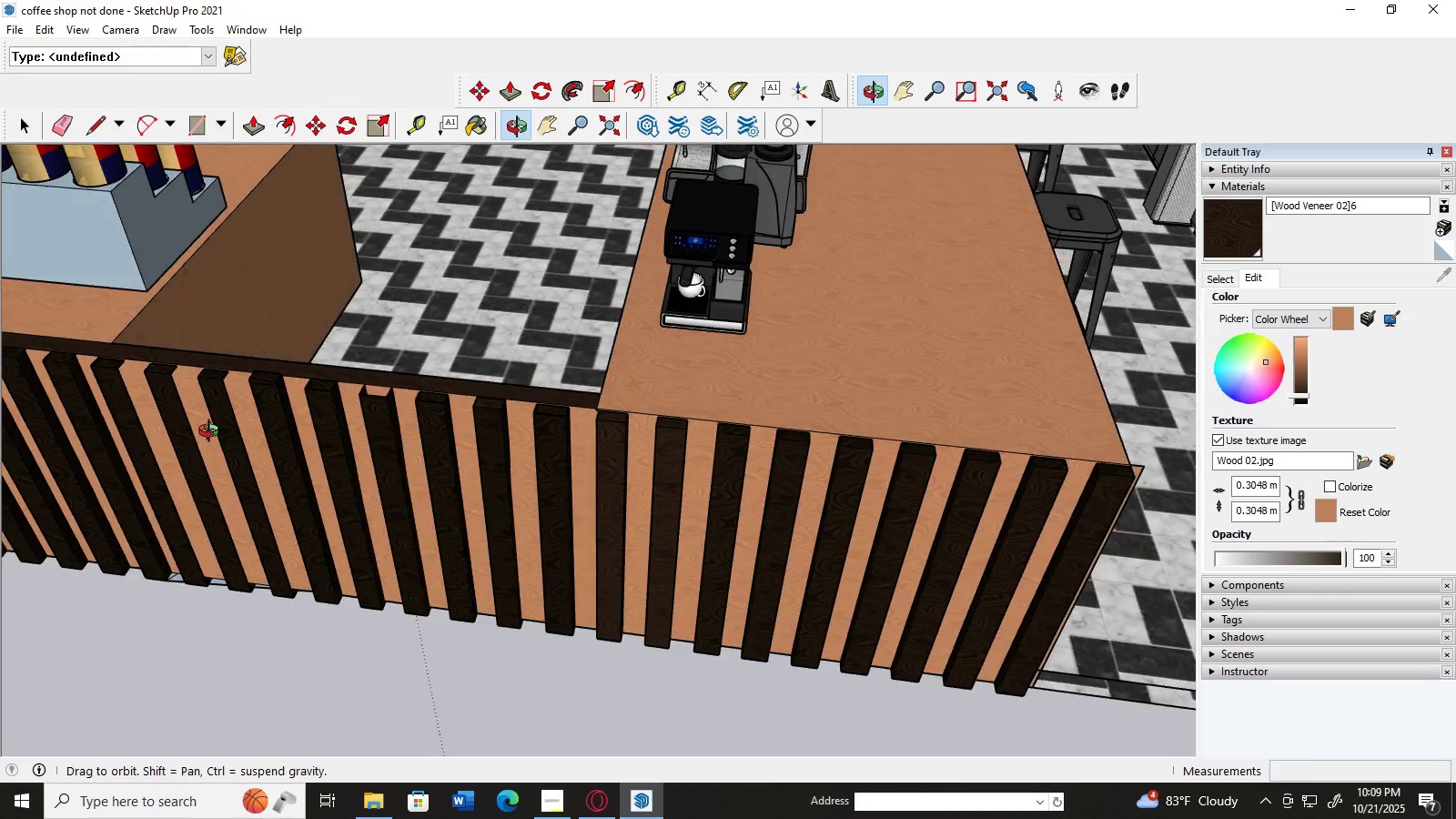 
left_click([202, 426])
 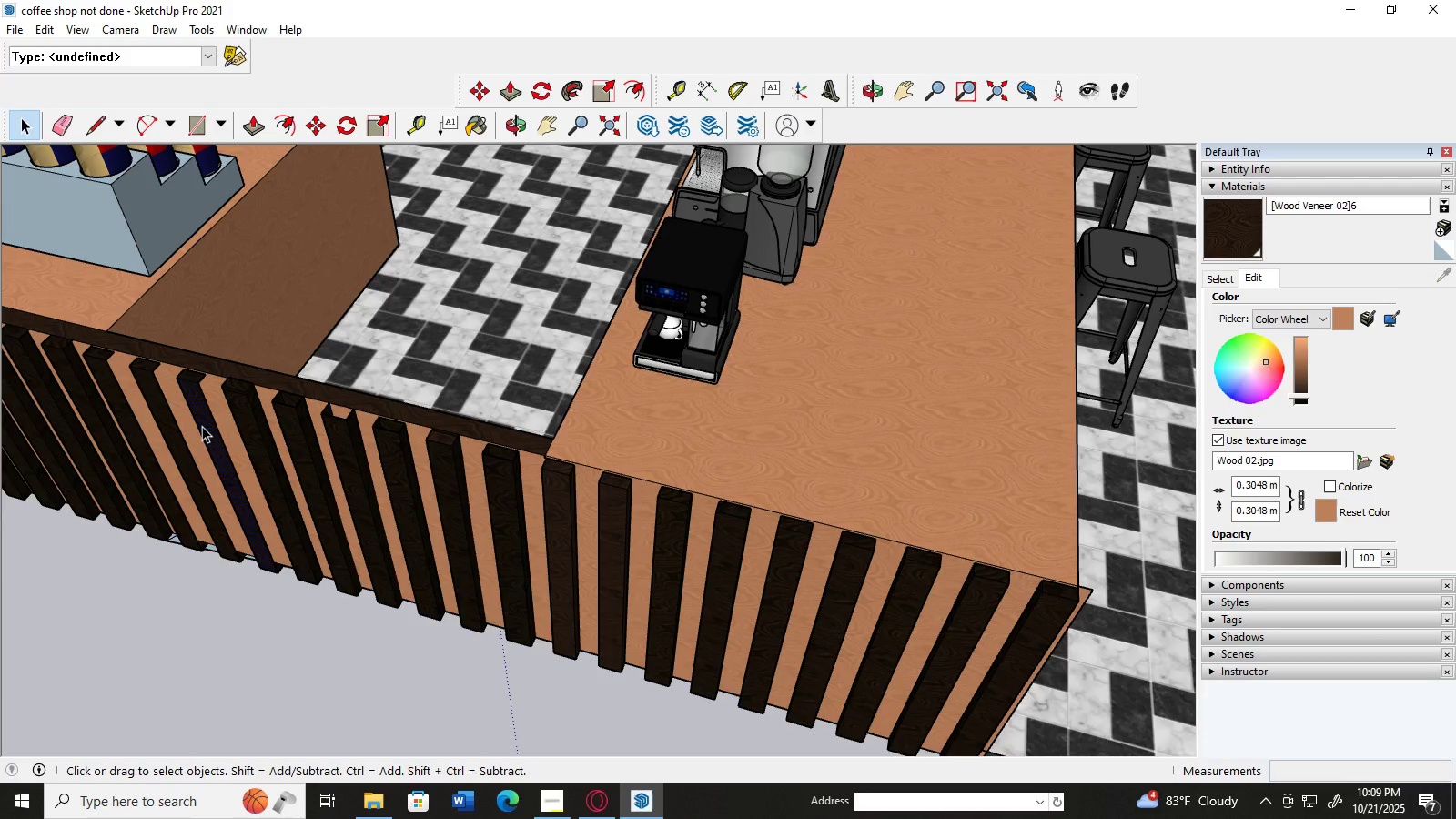 
key(Delete)
 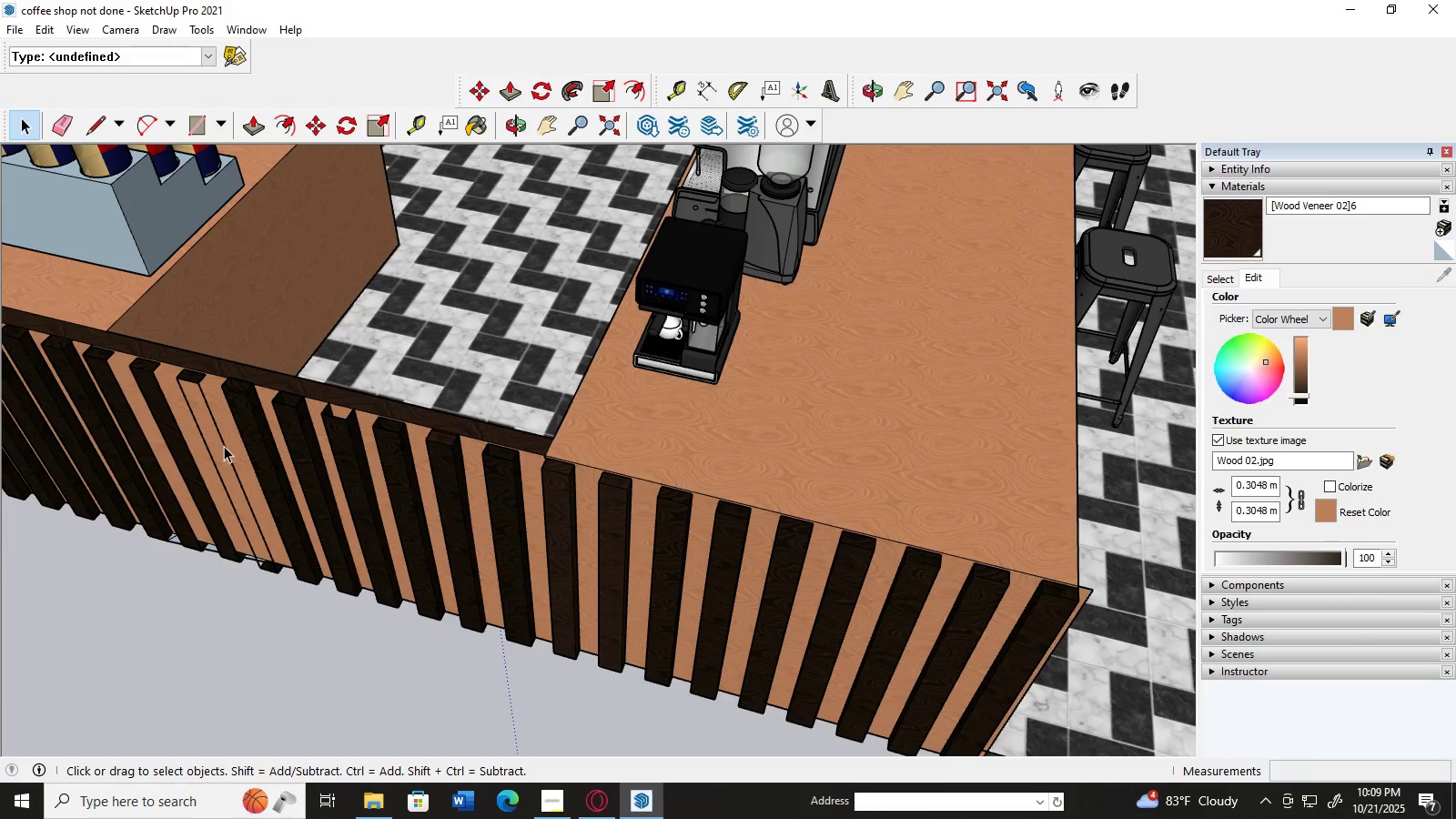 
left_click([224, 446])
 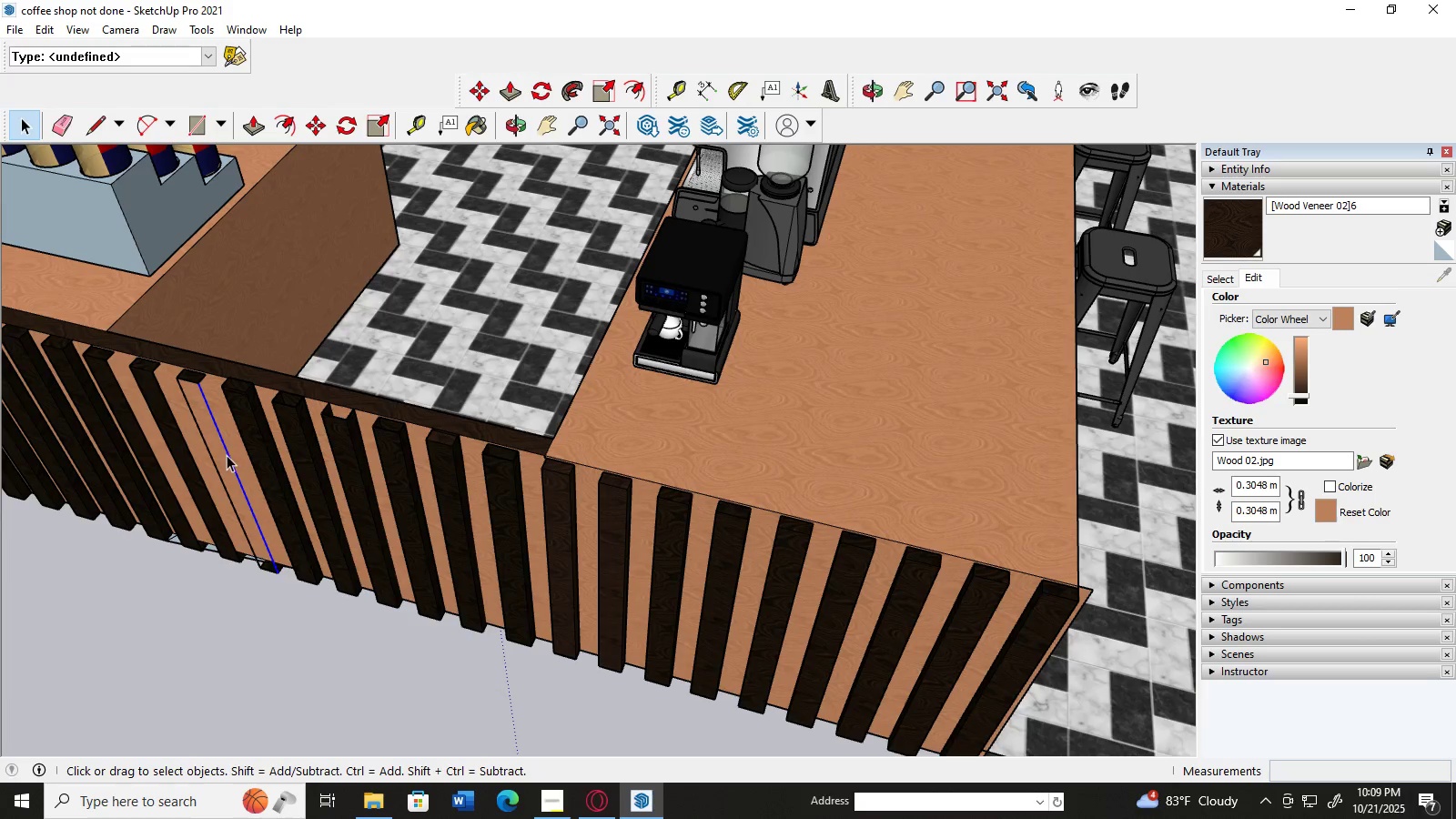 
key(Delete)
 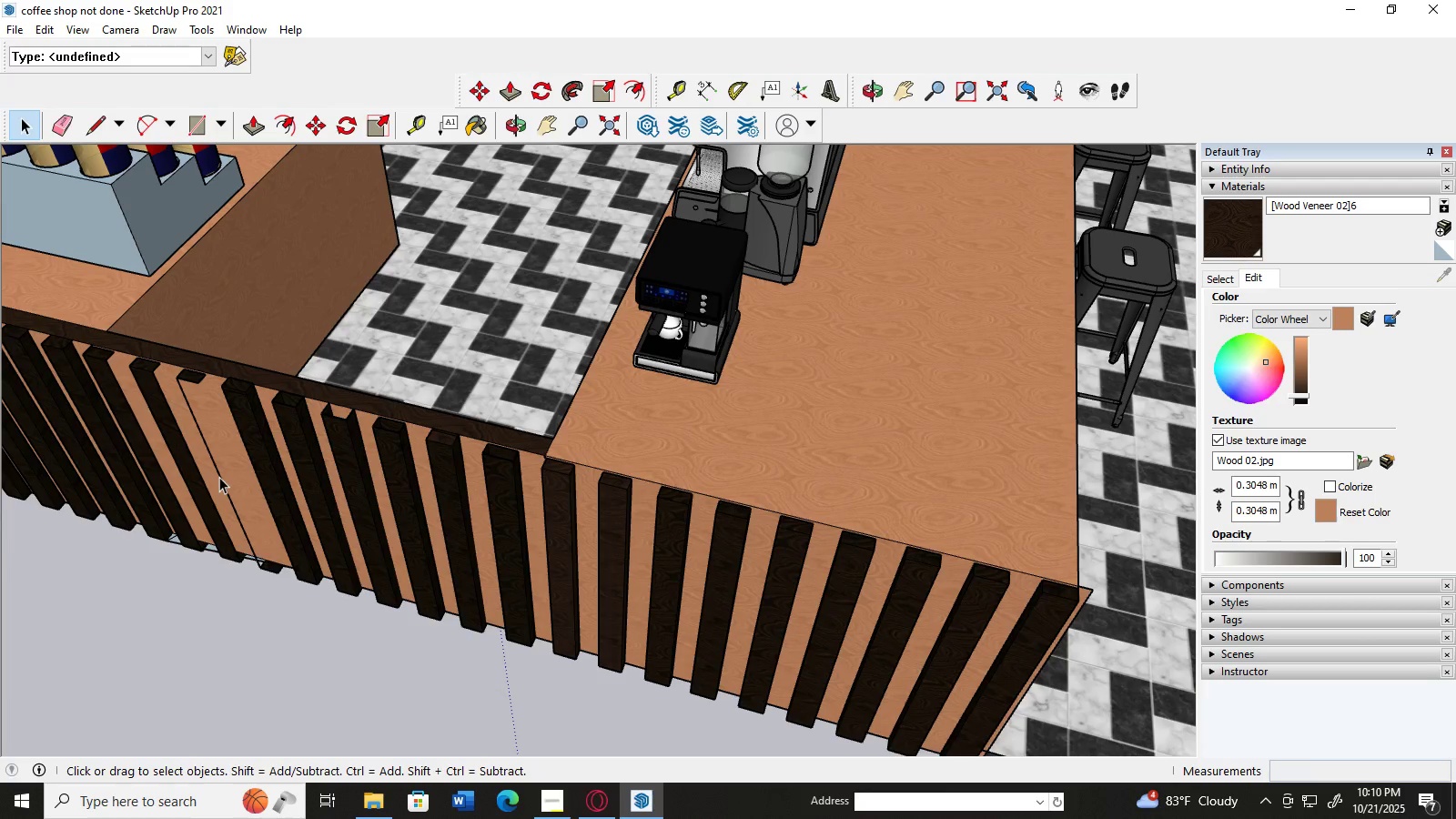 
left_click([220, 478])
 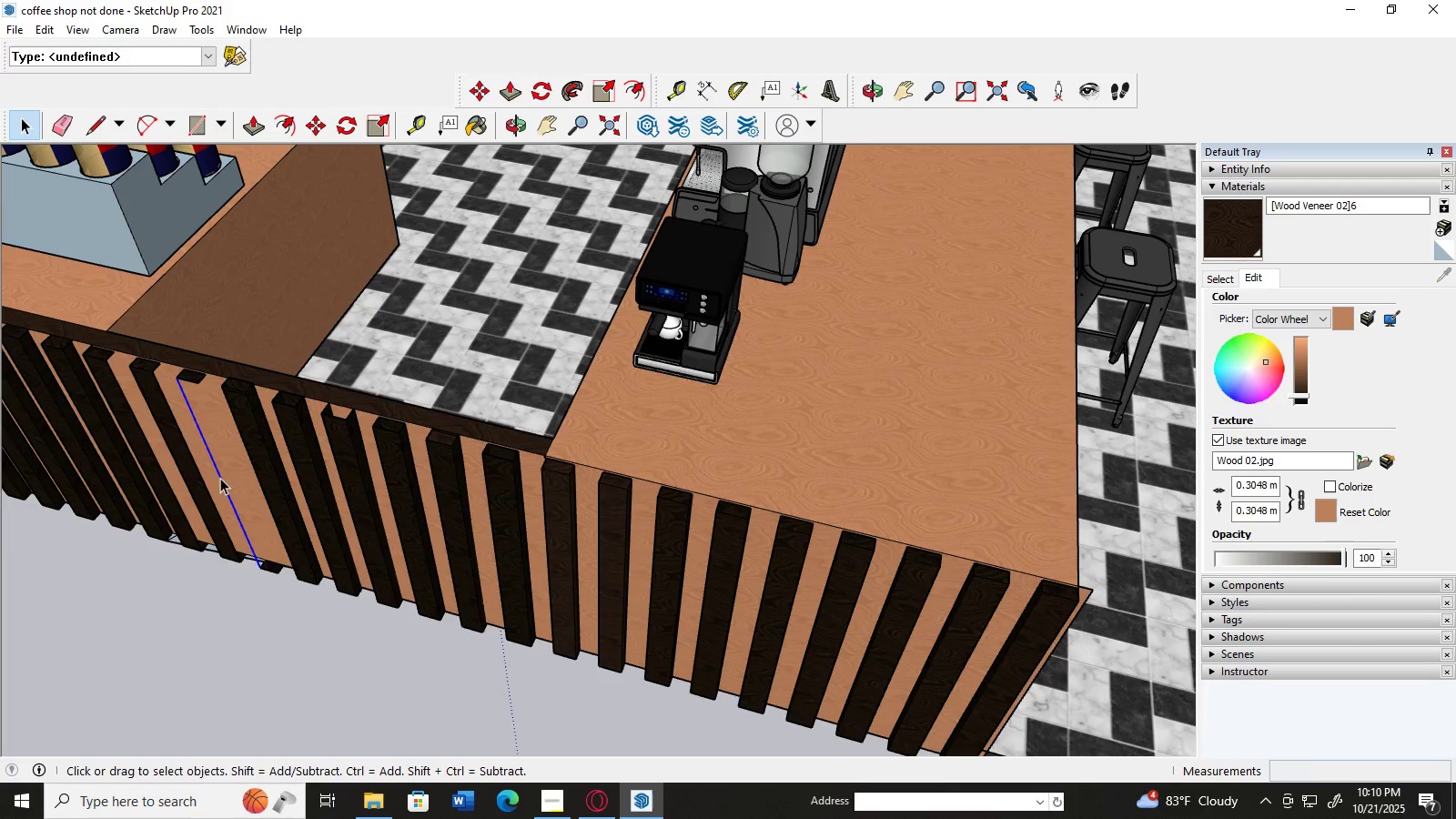 
key(Delete)
 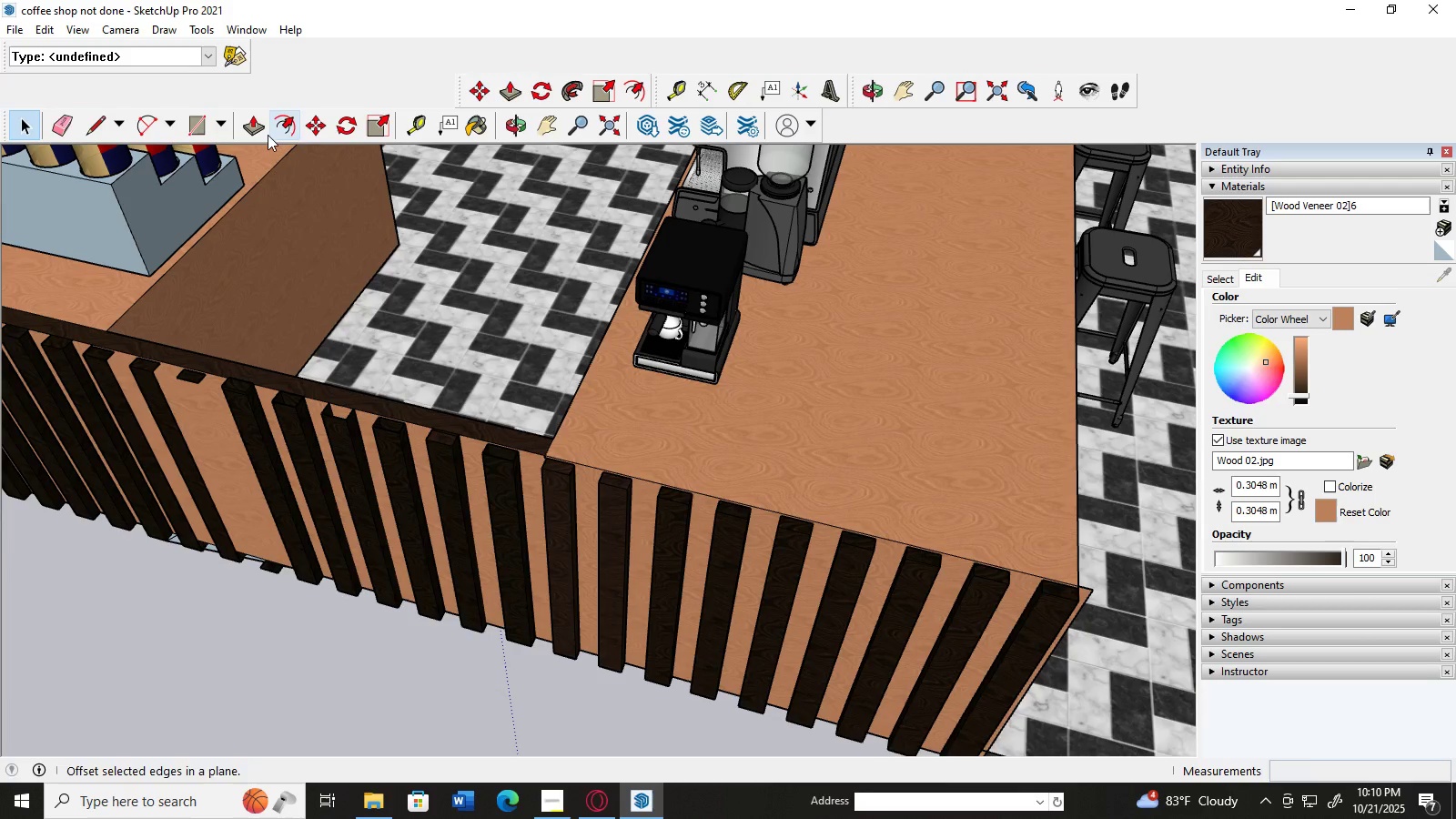 
left_click([256, 128])
 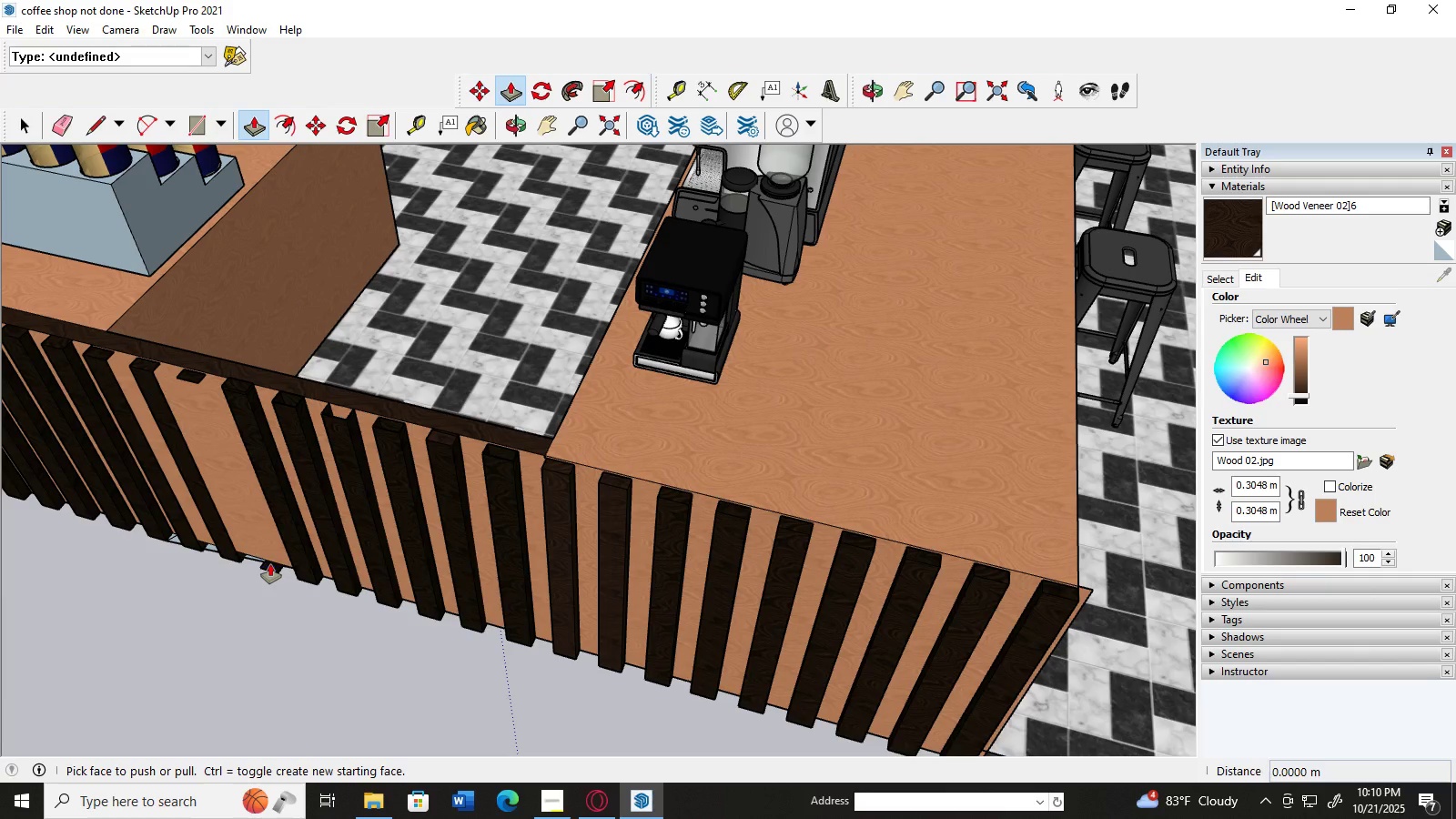 
left_click([270, 564])
 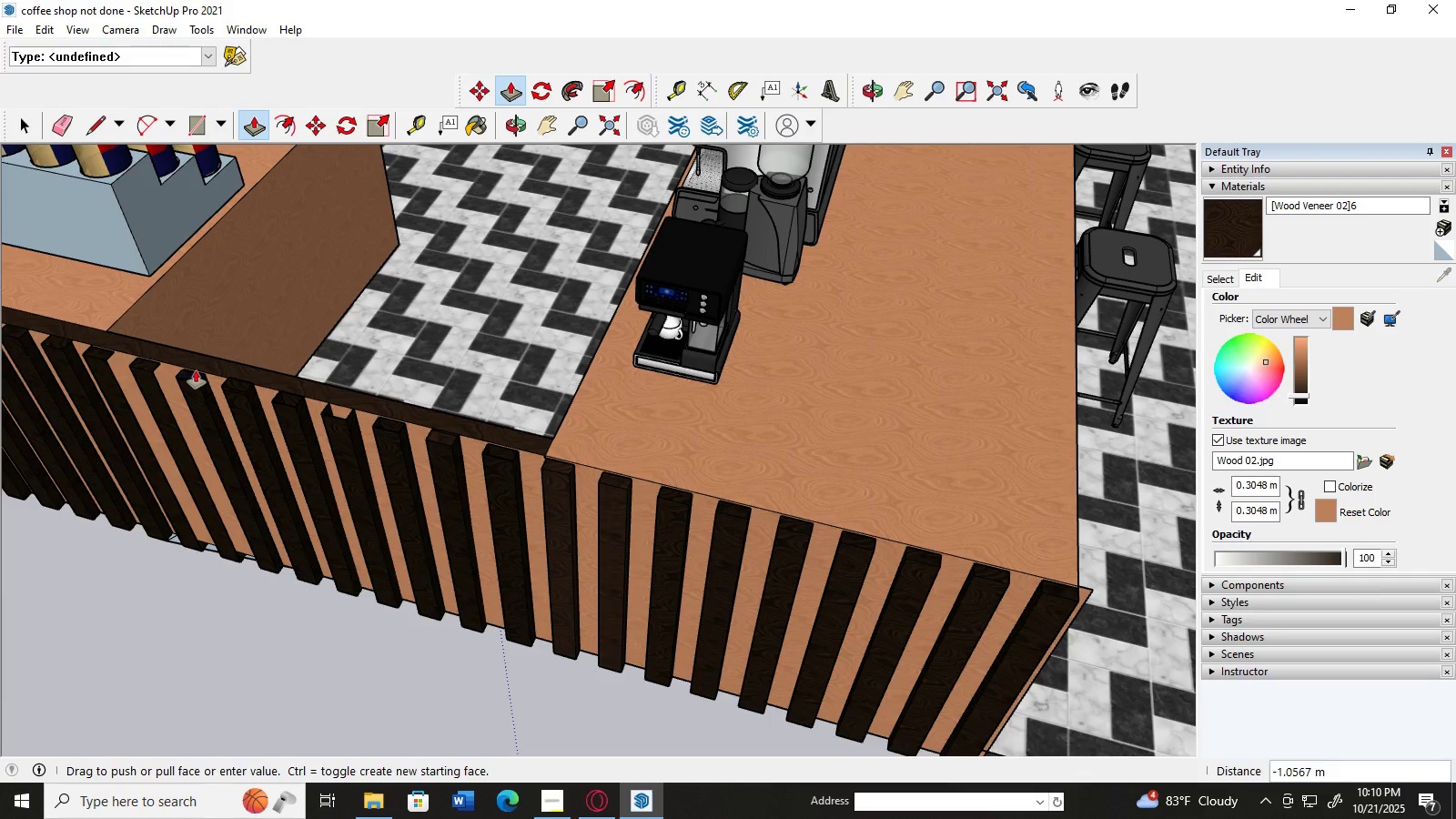 
scroll: coordinate [196, 370], scroll_direction: up, amount: 12.0
 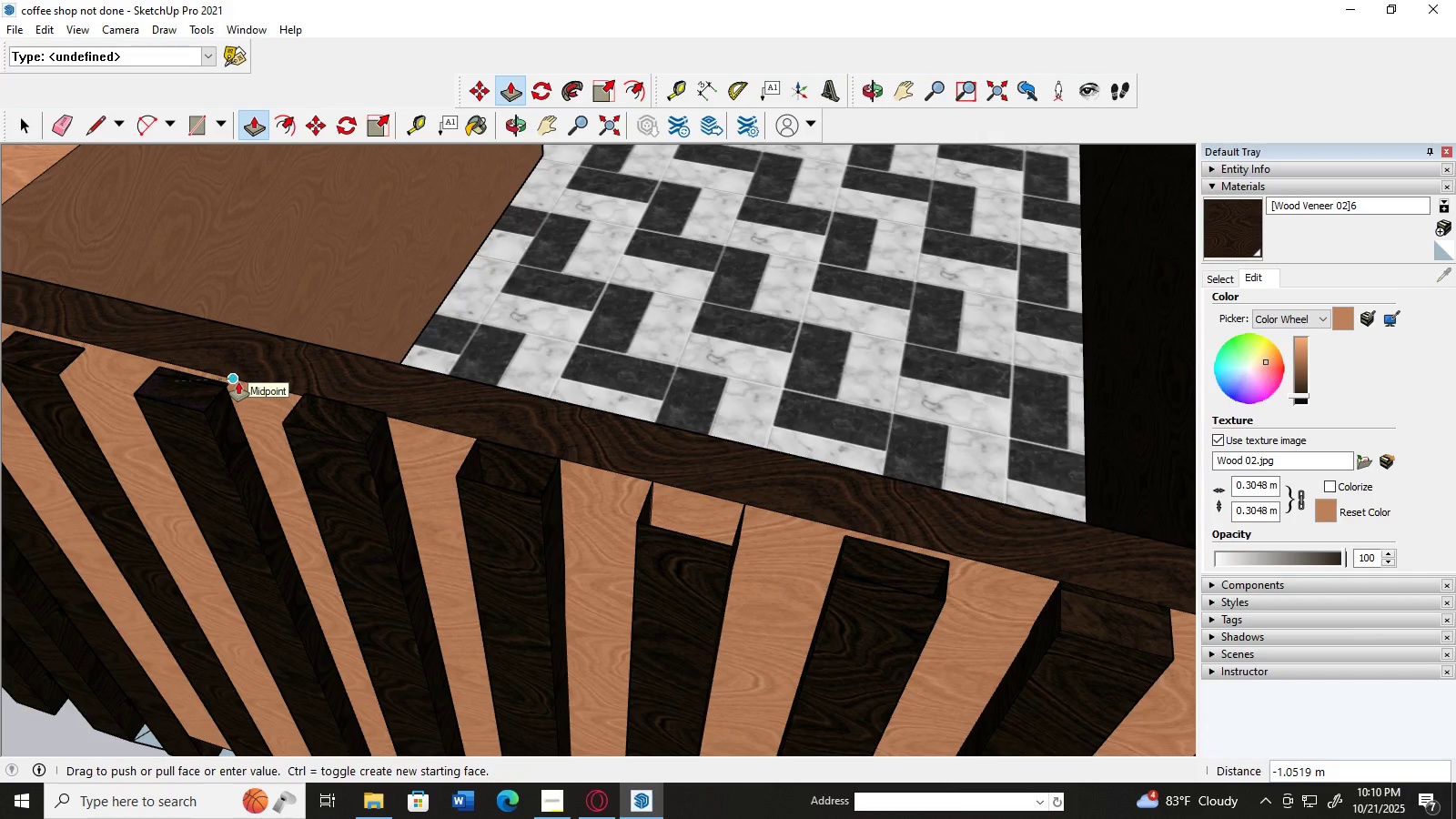 
left_click([238, 382])
 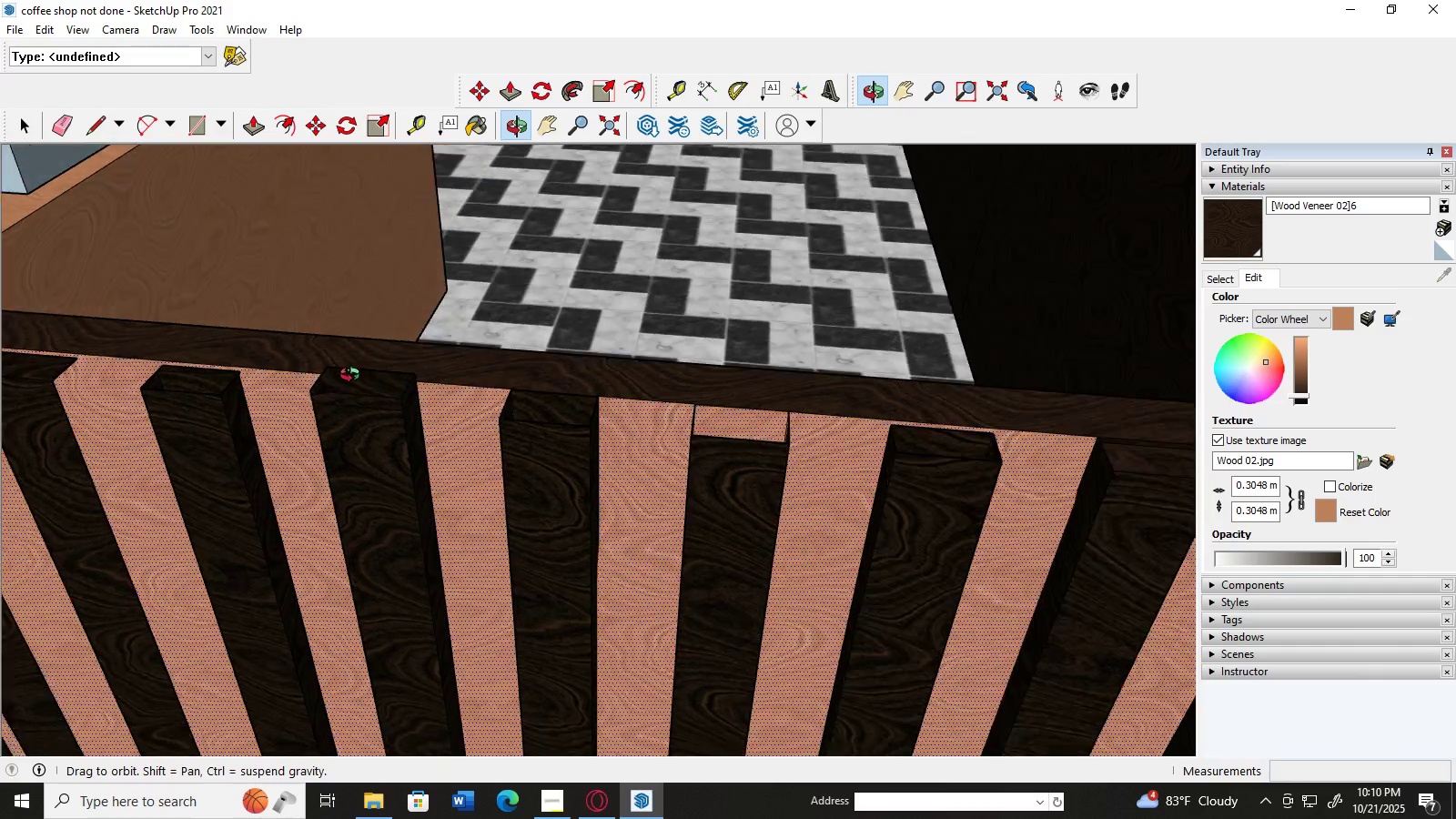 
scroll: coordinate [247, 360], scroll_direction: up, amount: 3.0
 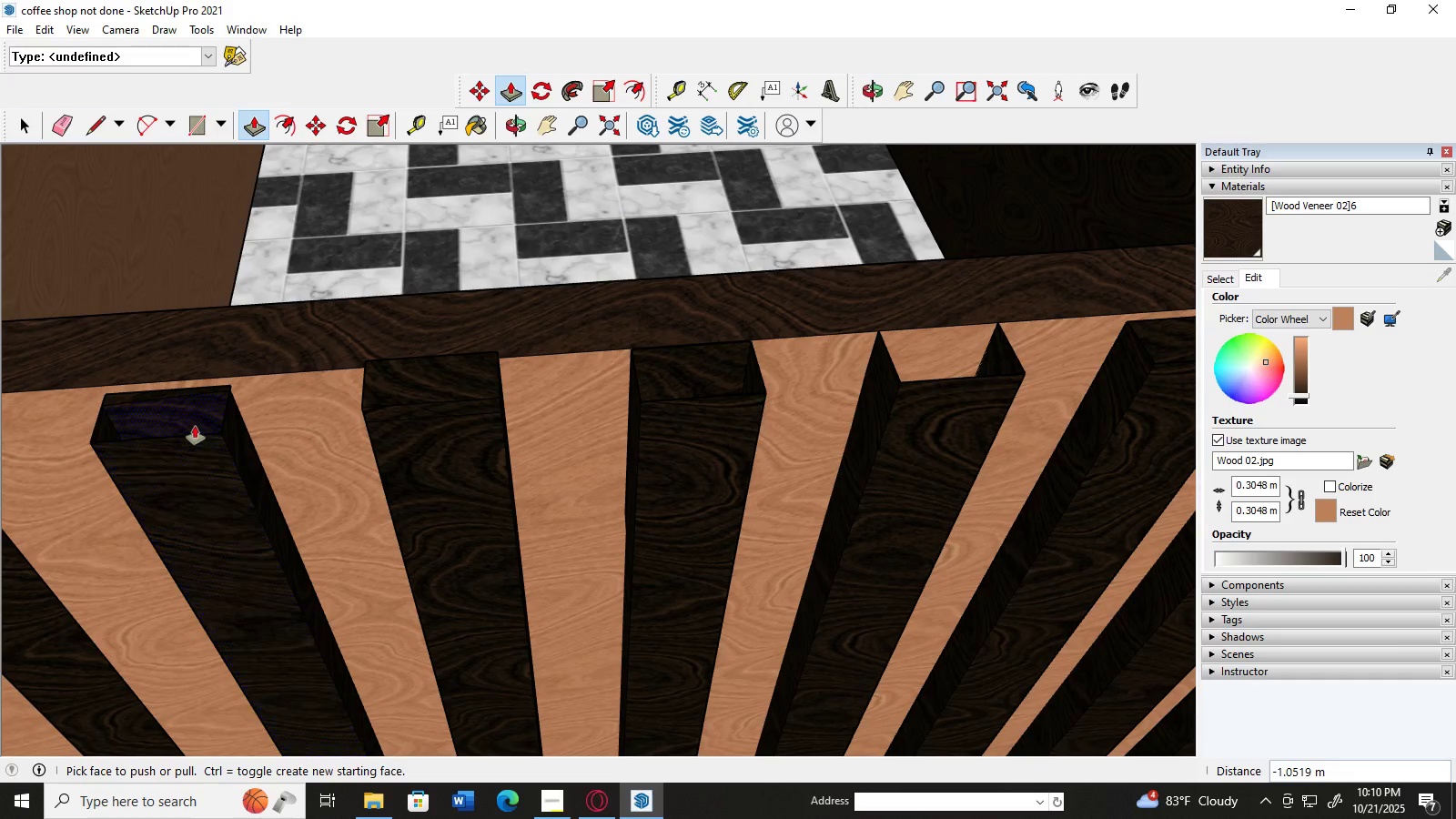 
left_click([194, 417])
 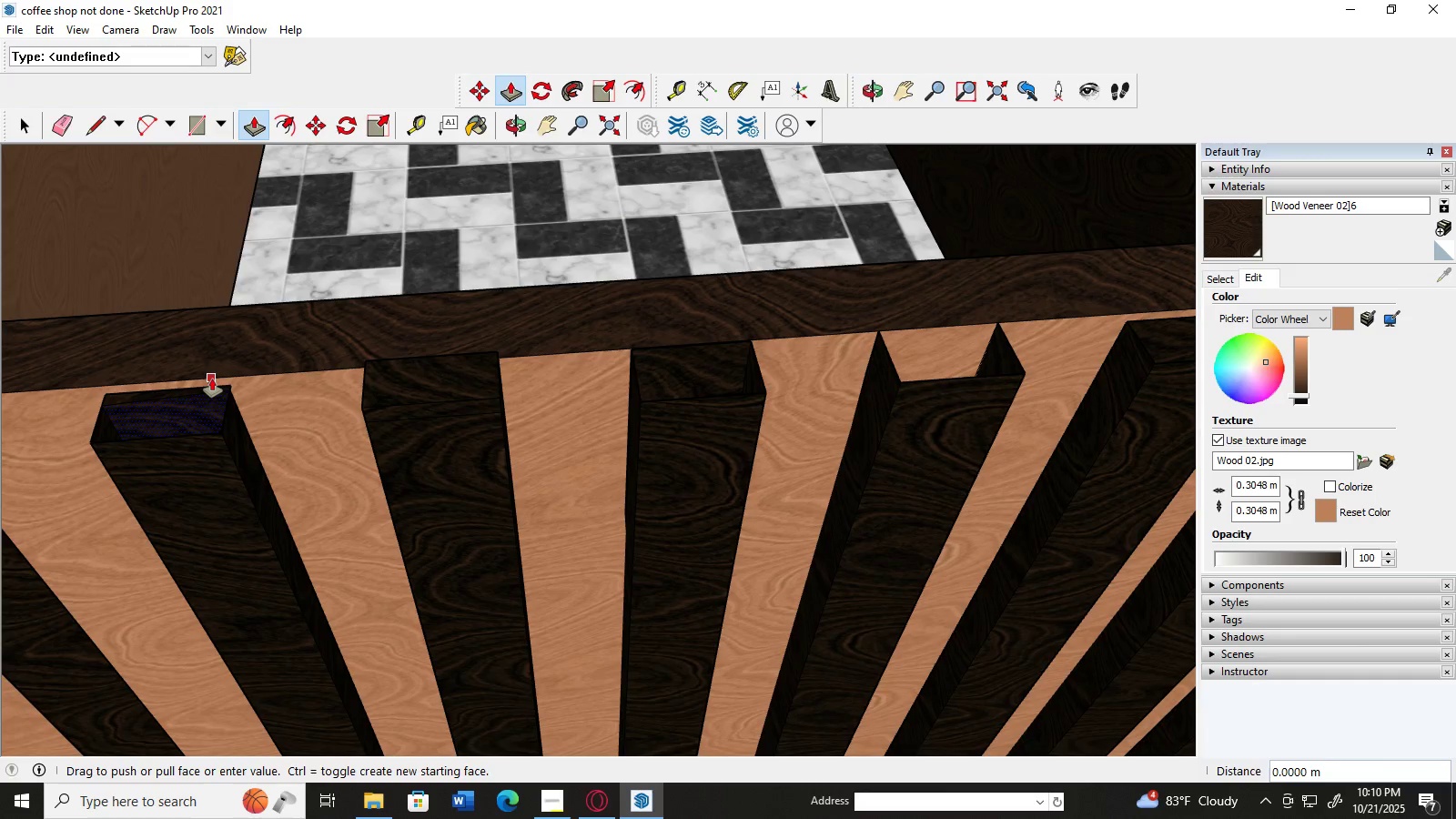 
left_click([212, 379])
 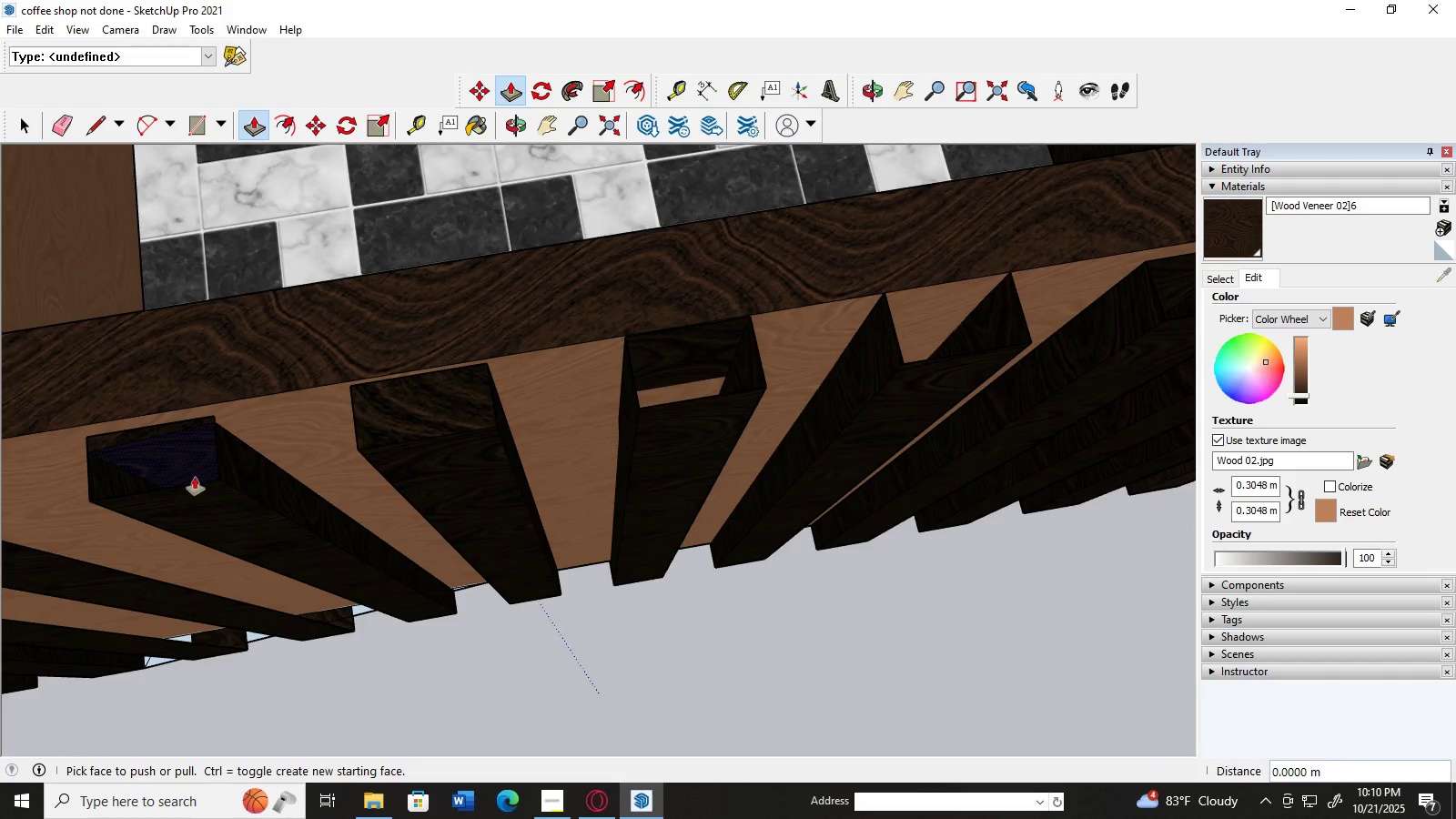 
scroll: coordinate [181, 461], scroll_direction: up, amount: 7.0
 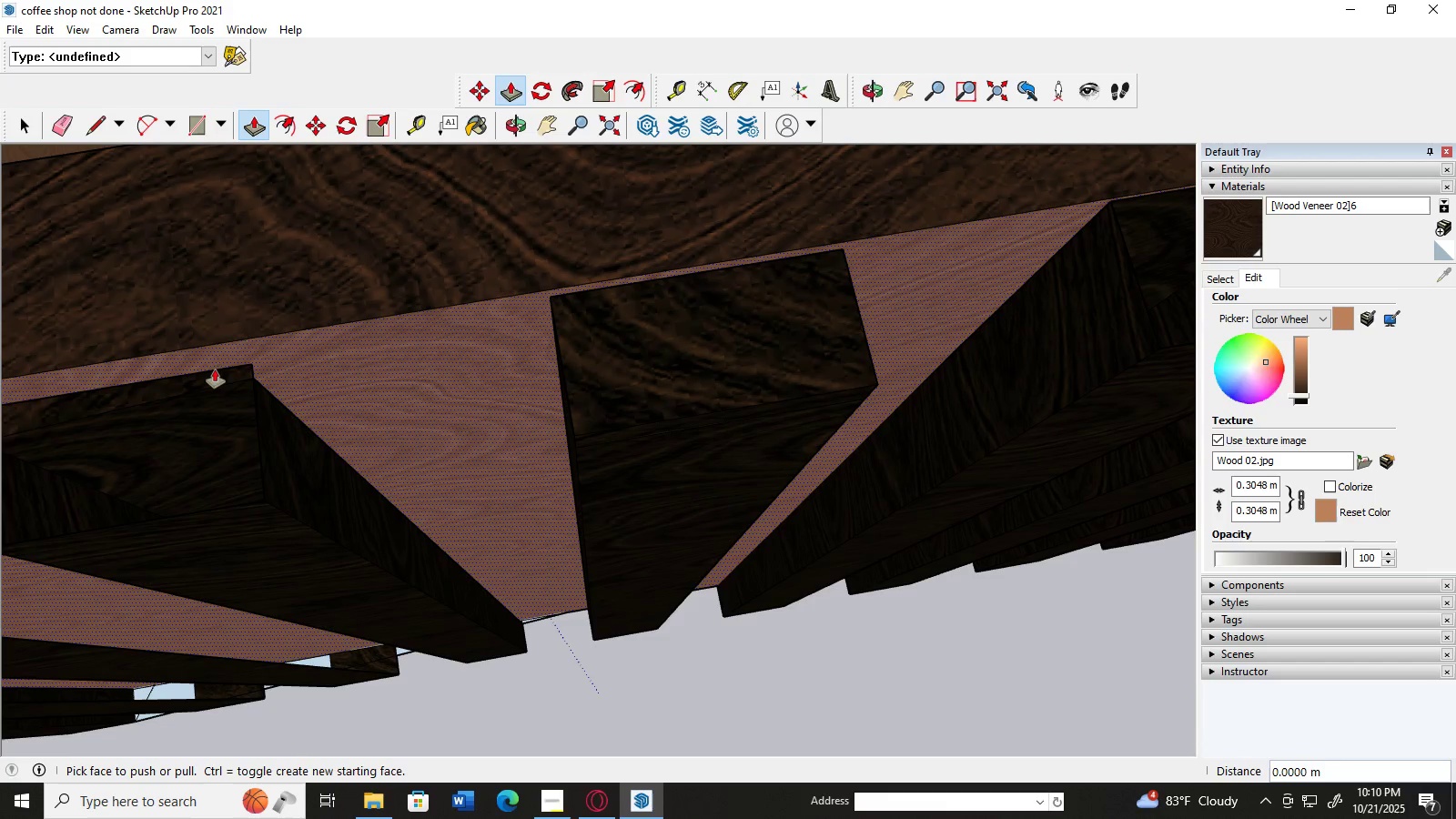 
scroll: coordinate [327, 357], scroll_direction: down, amount: 12.0
 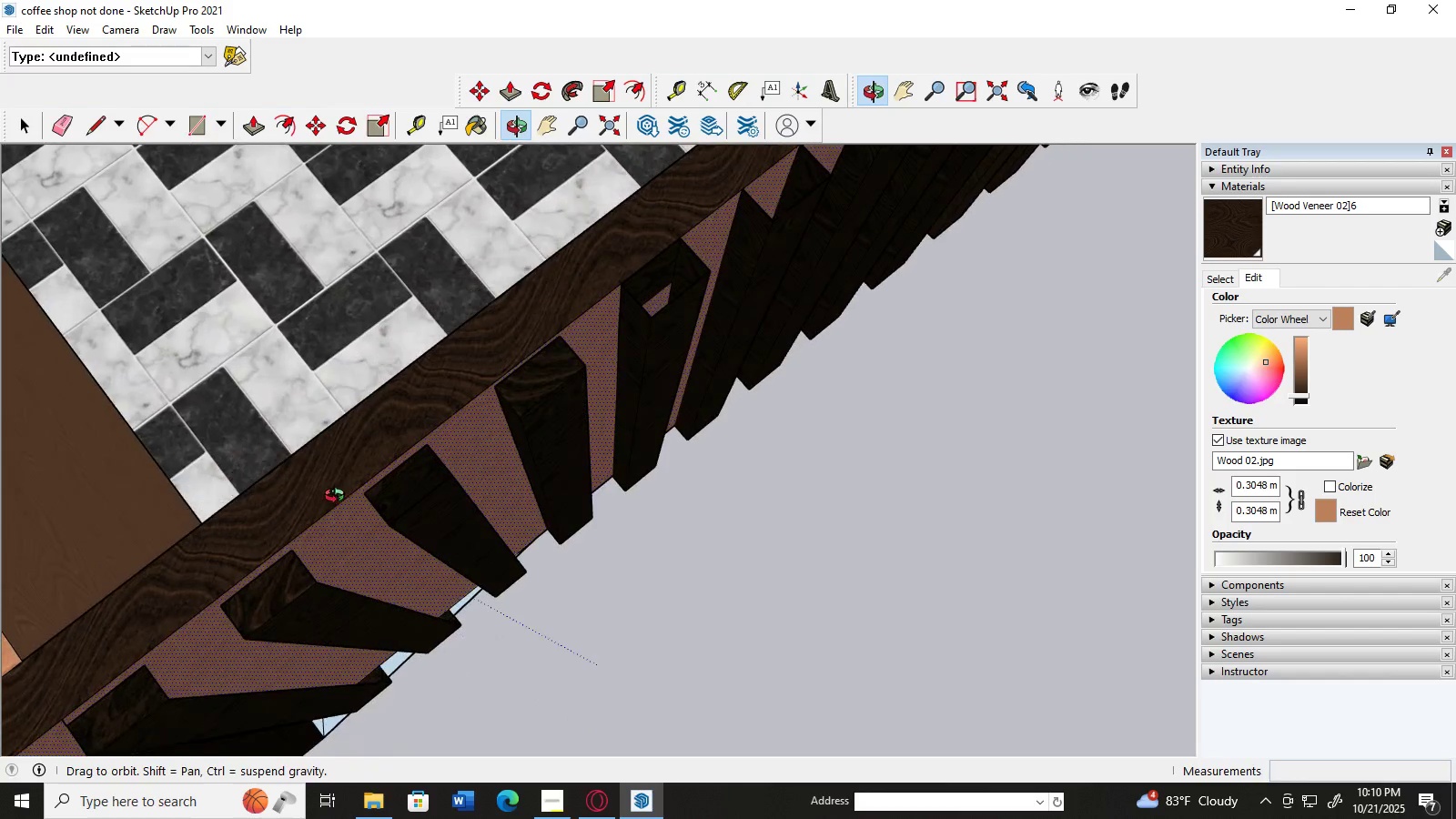 
scroll: coordinate [351, 504], scroll_direction: up, amount: 7.0
 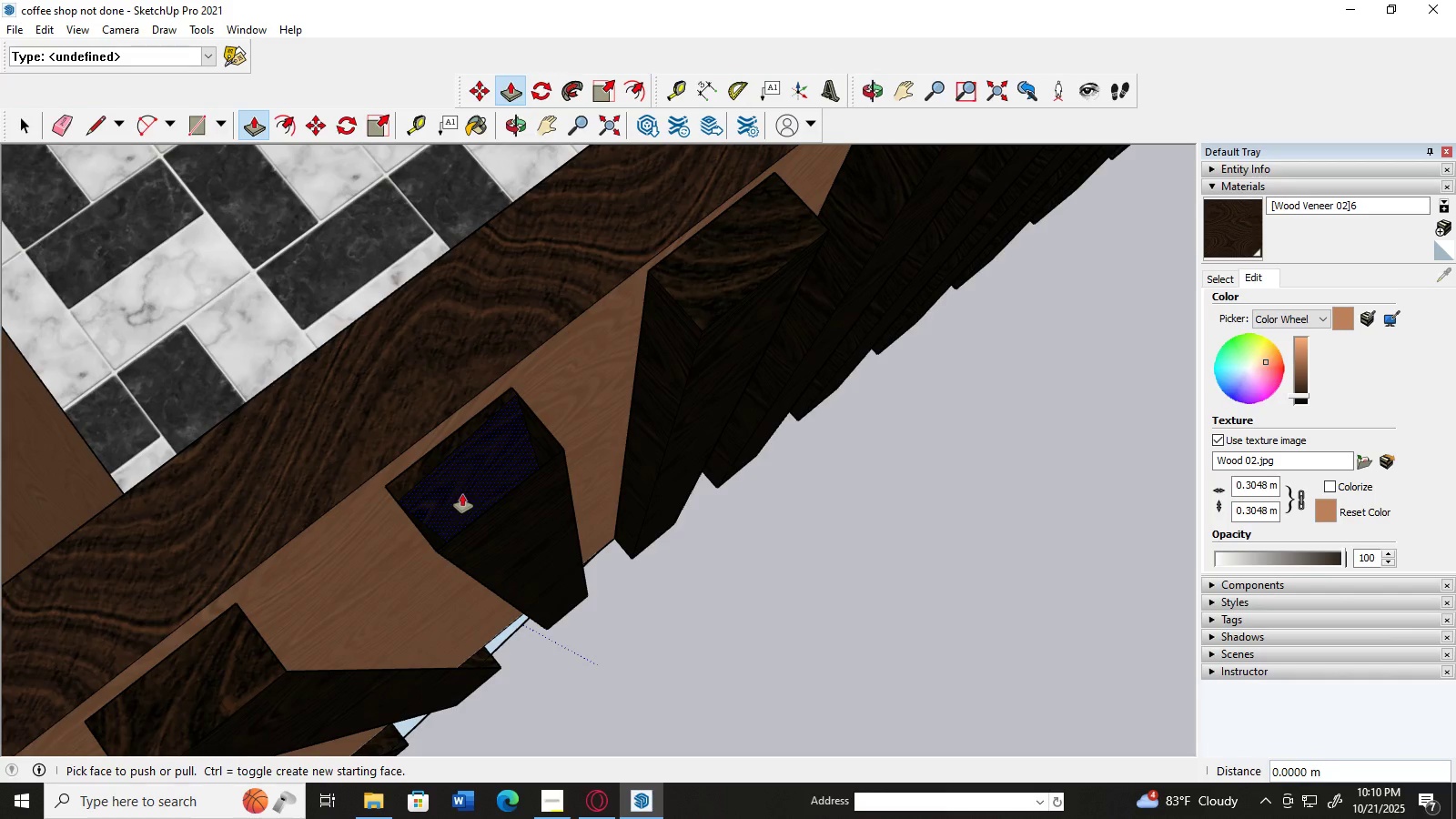 
left_click([462, 494])
 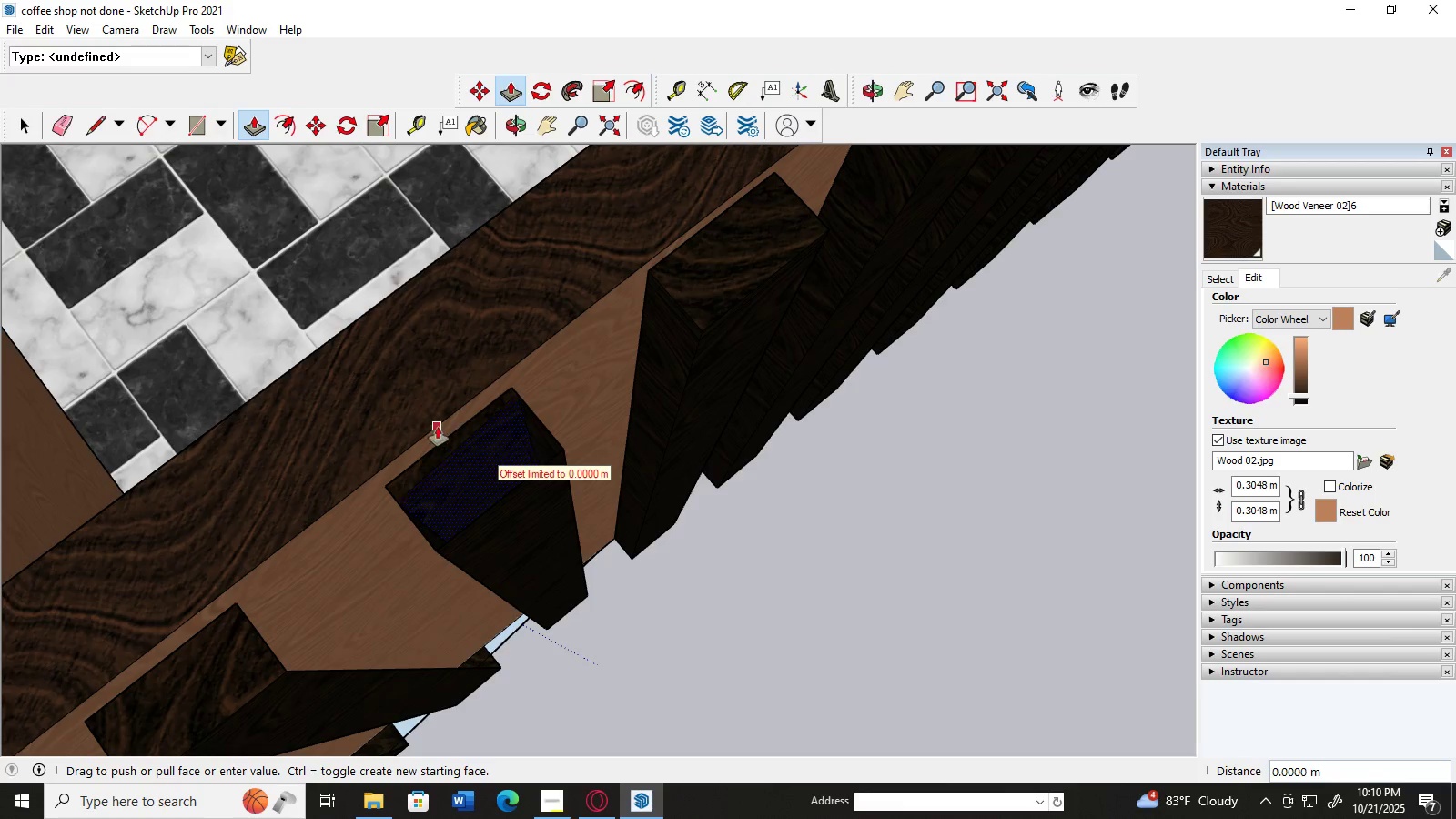 
wait(5.78)
 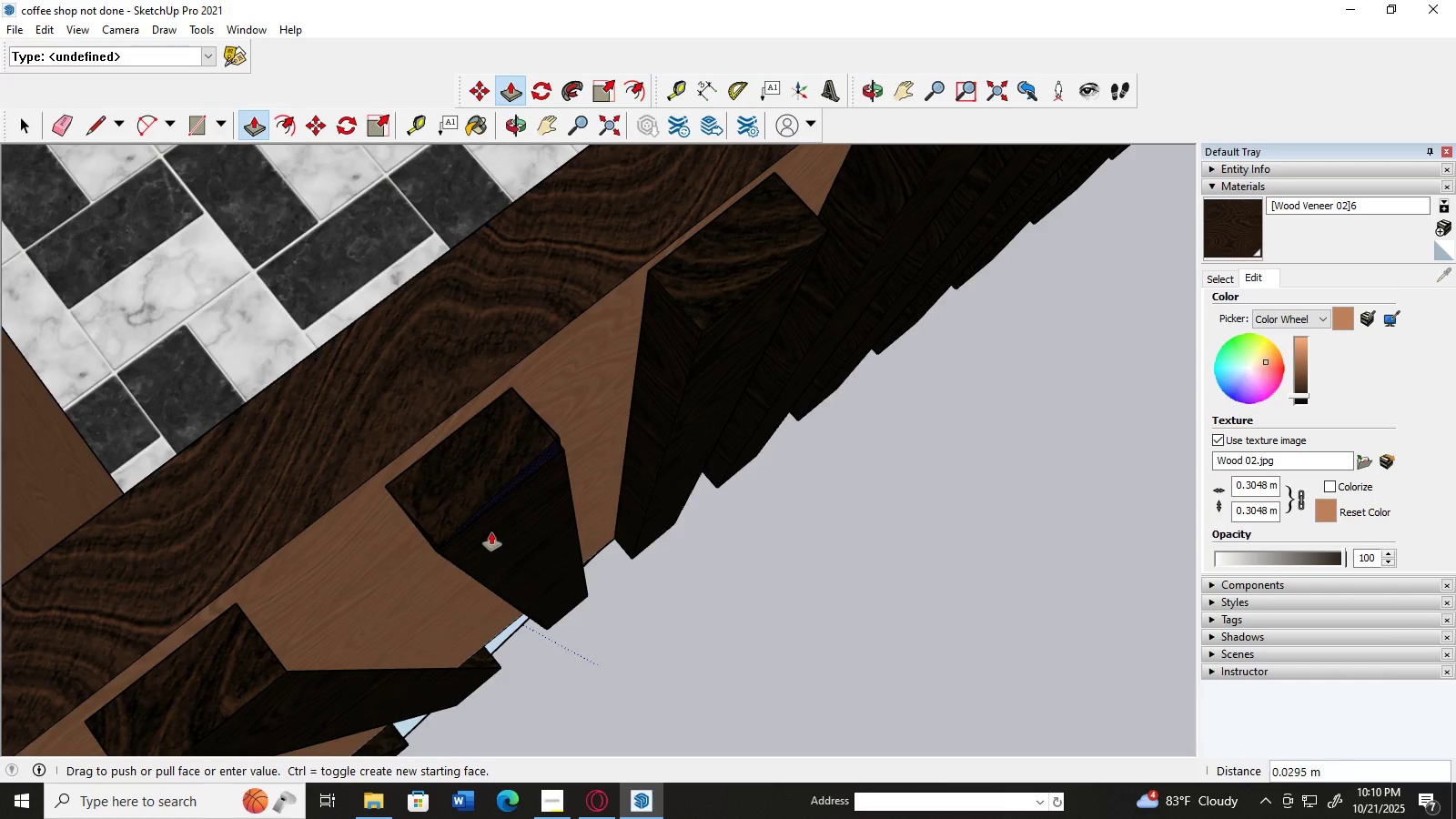 
left_click([433, 432])
 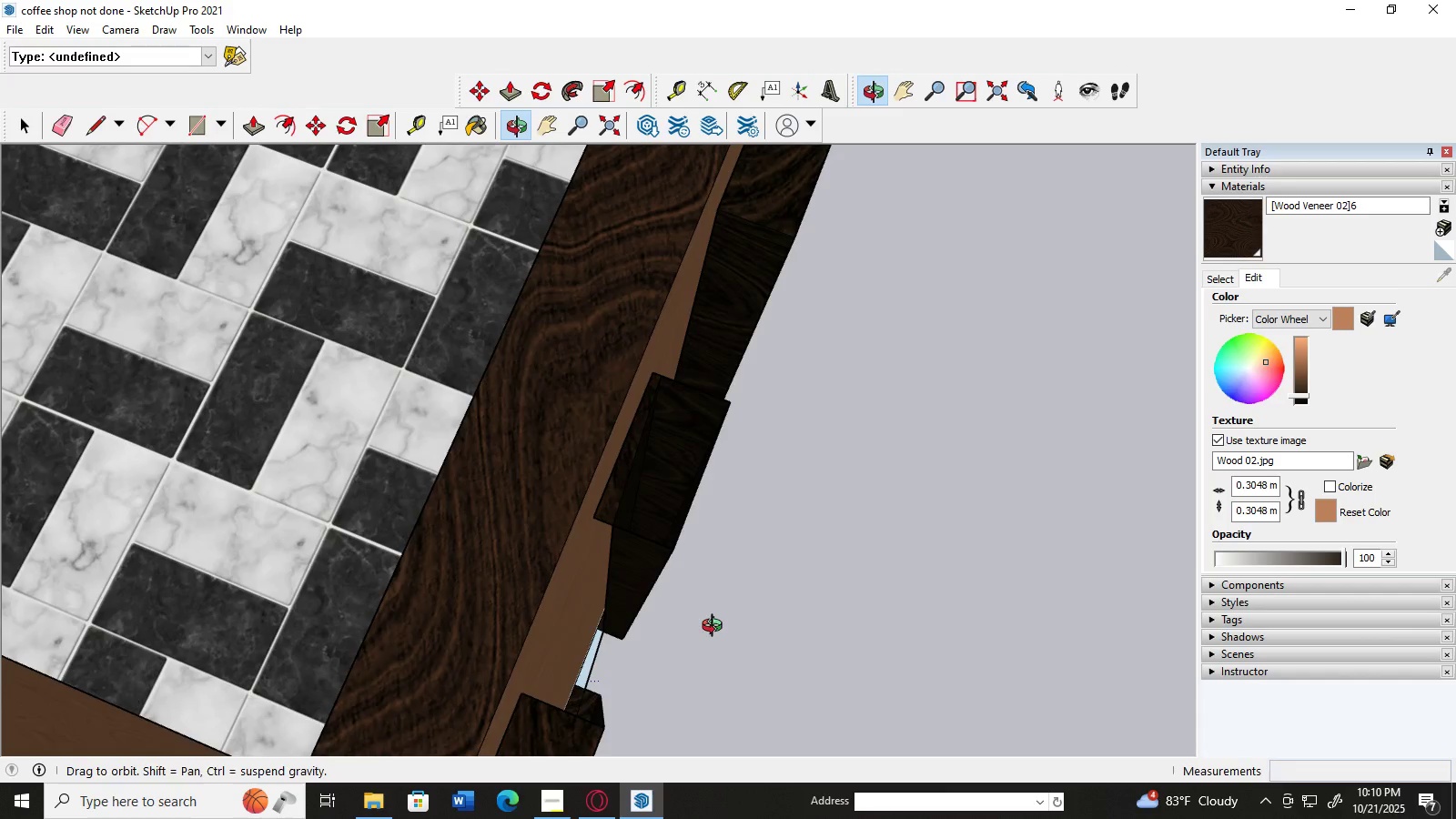 
scroll: coordinate [638, 511], scroll_direction: up, amount: 7.0
 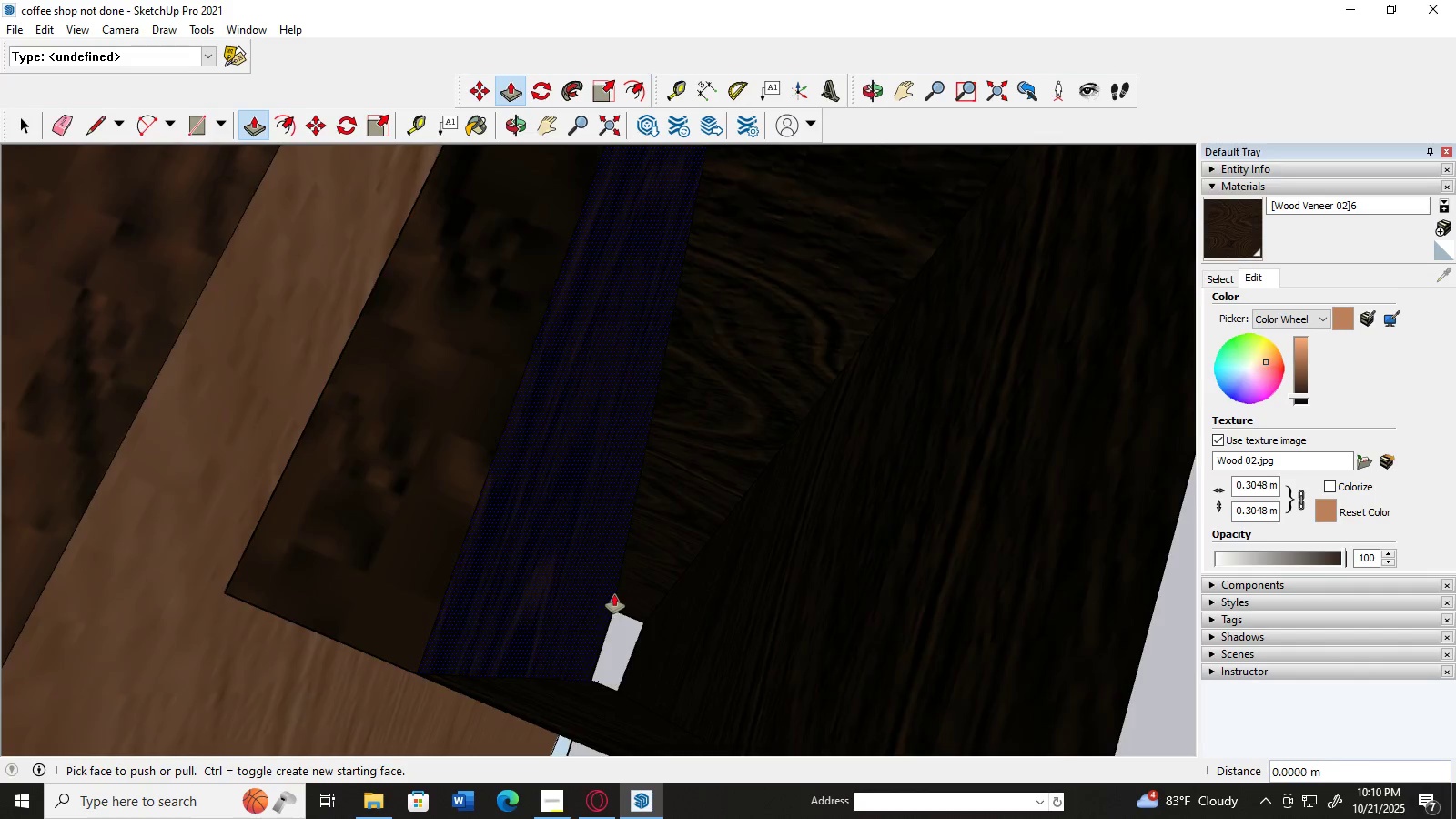 
scroll: coordinate [614, 594], scroll_direction: down, amount: 4.0
 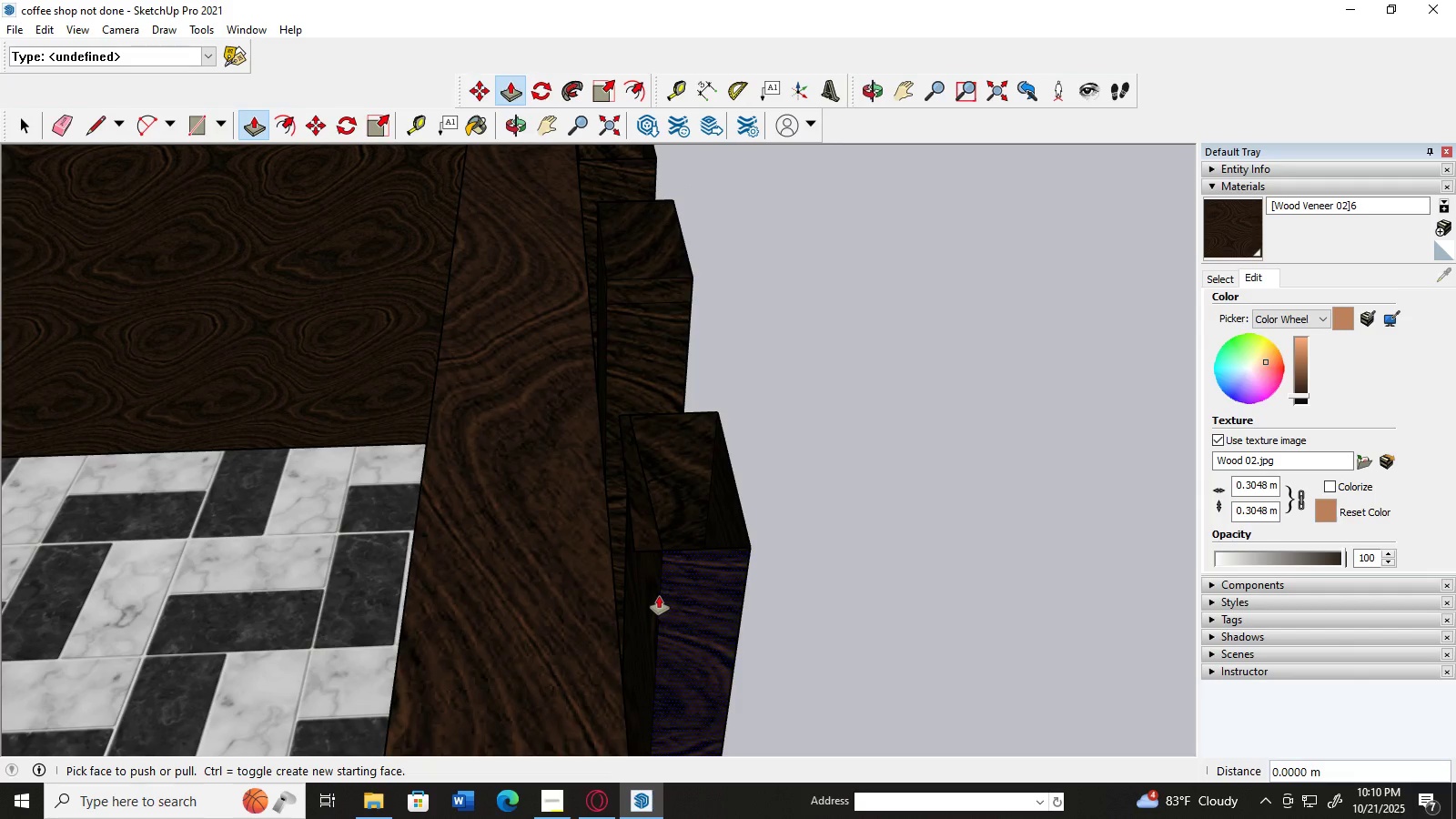 
left_click([653, 603])
 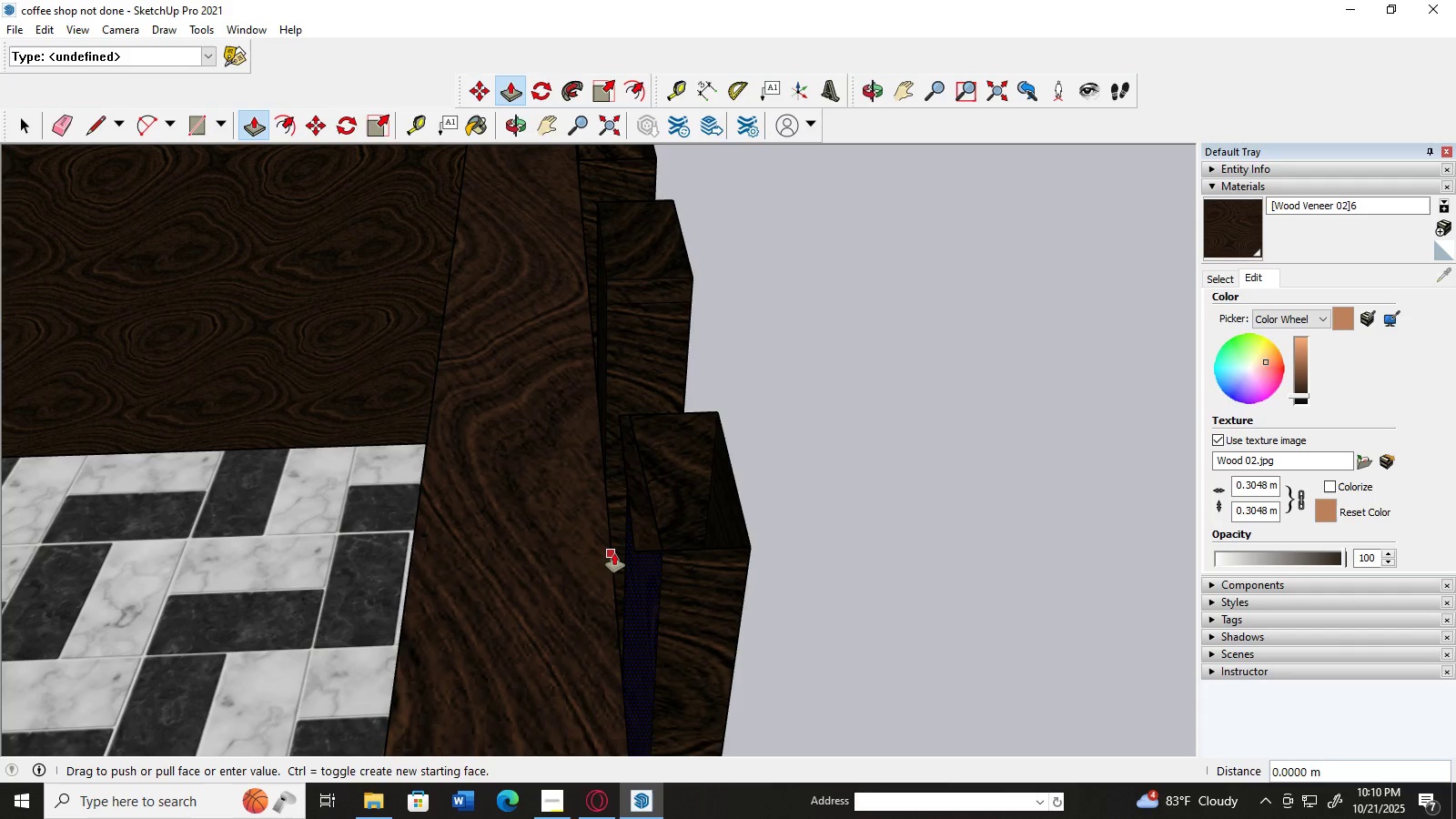 
left_click([613, 553])
 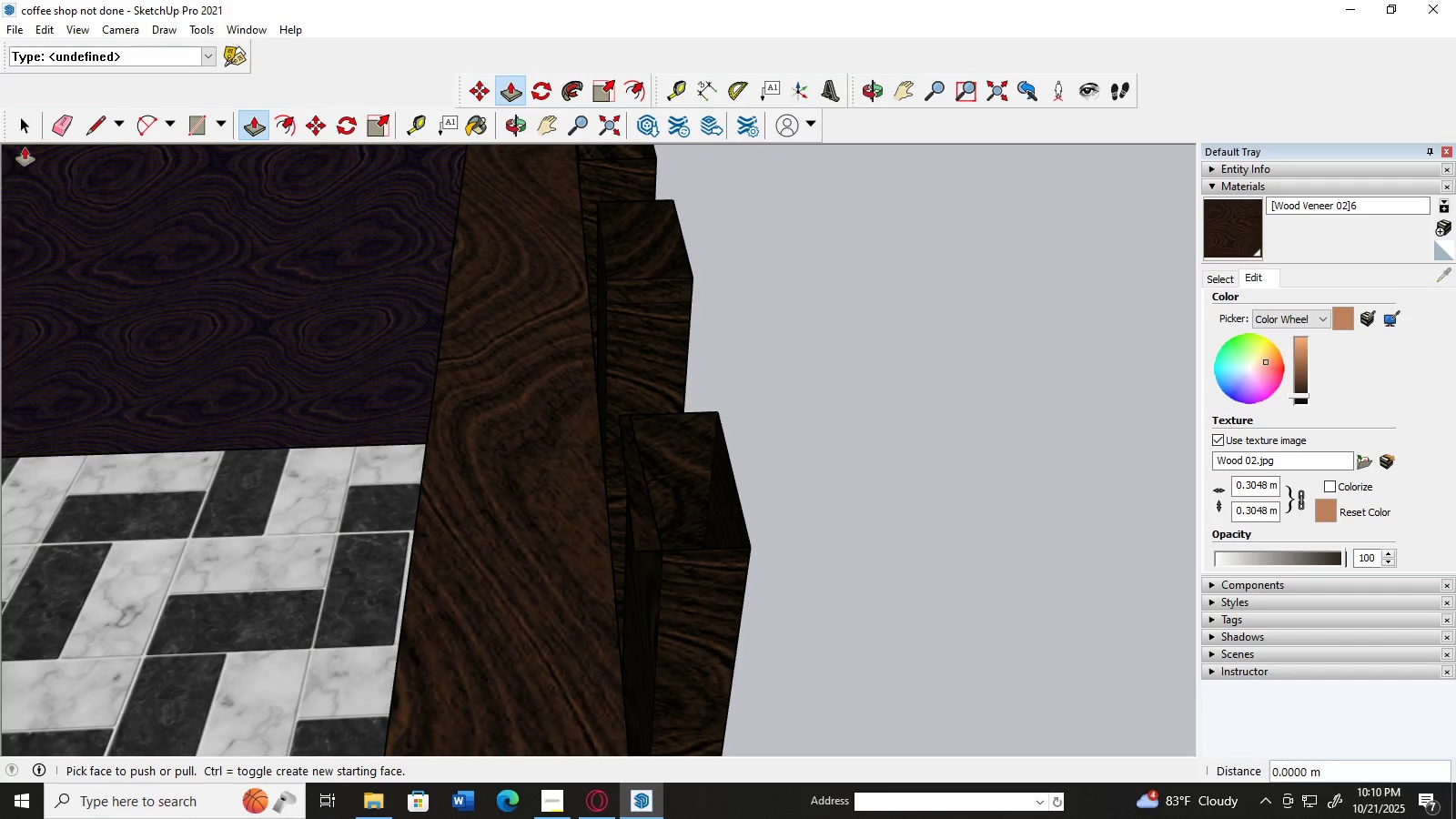 
left_click([24, 124])
 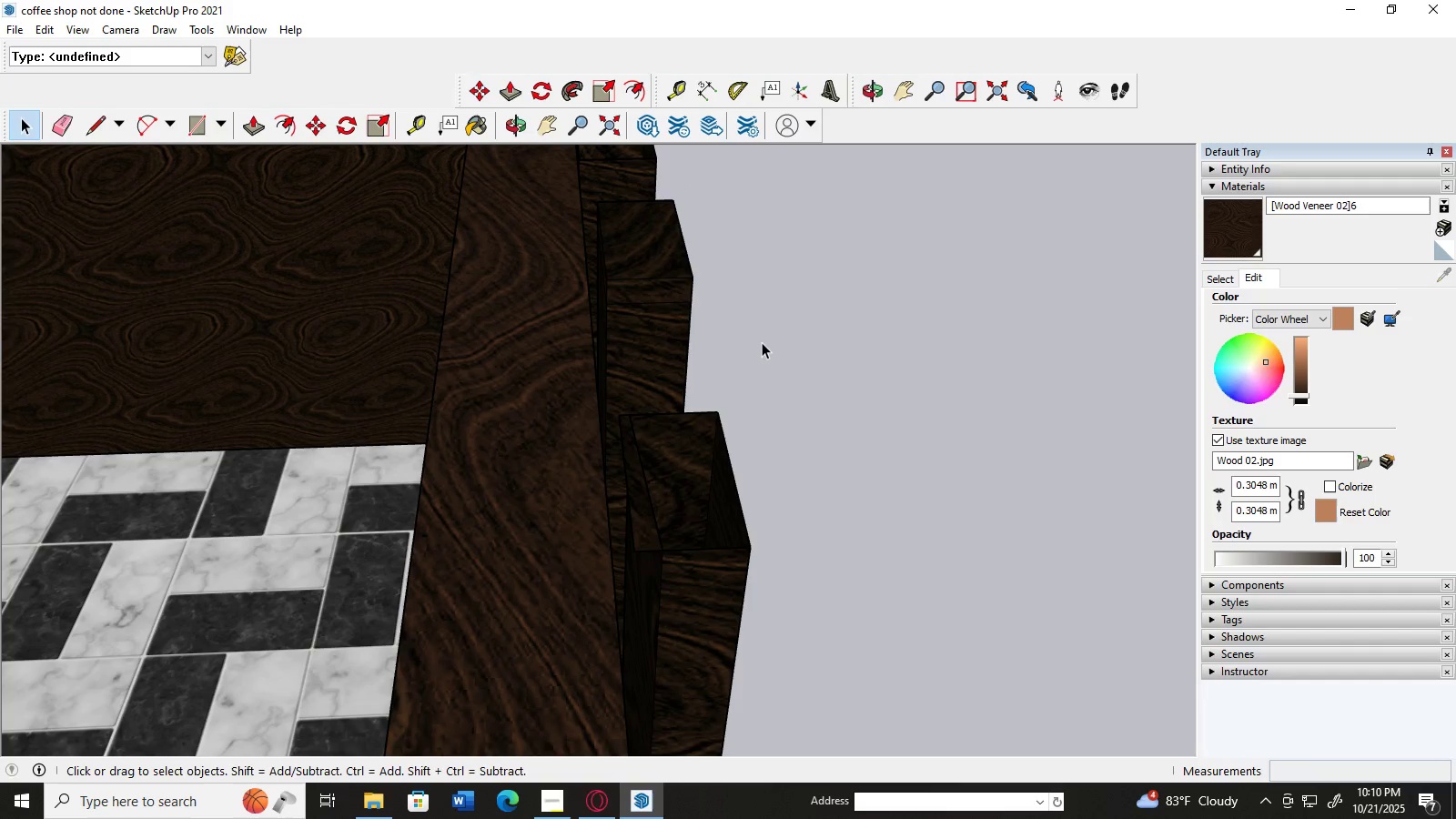 
left_click([762, 342])
 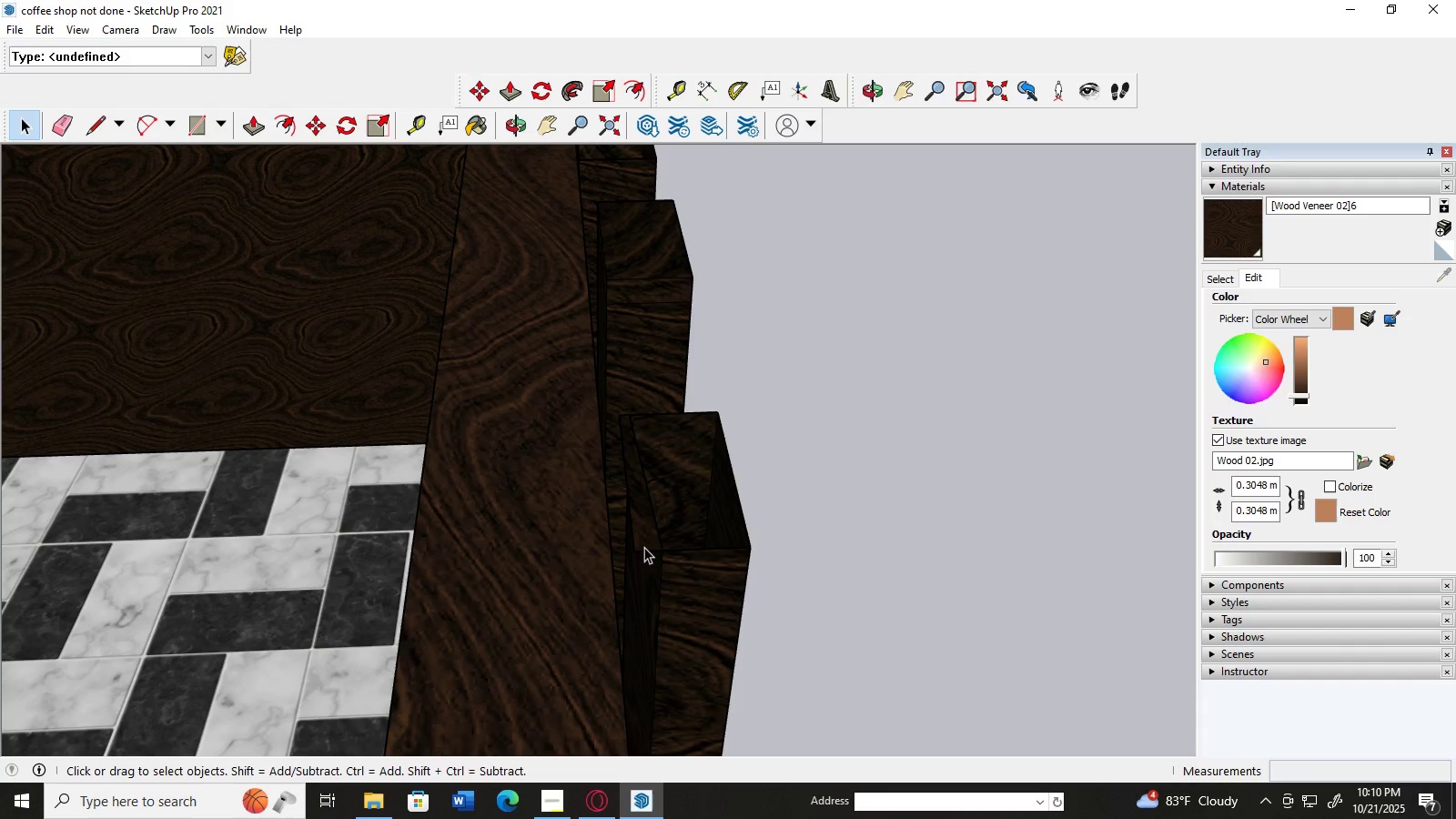 
left_click([644, 546])
 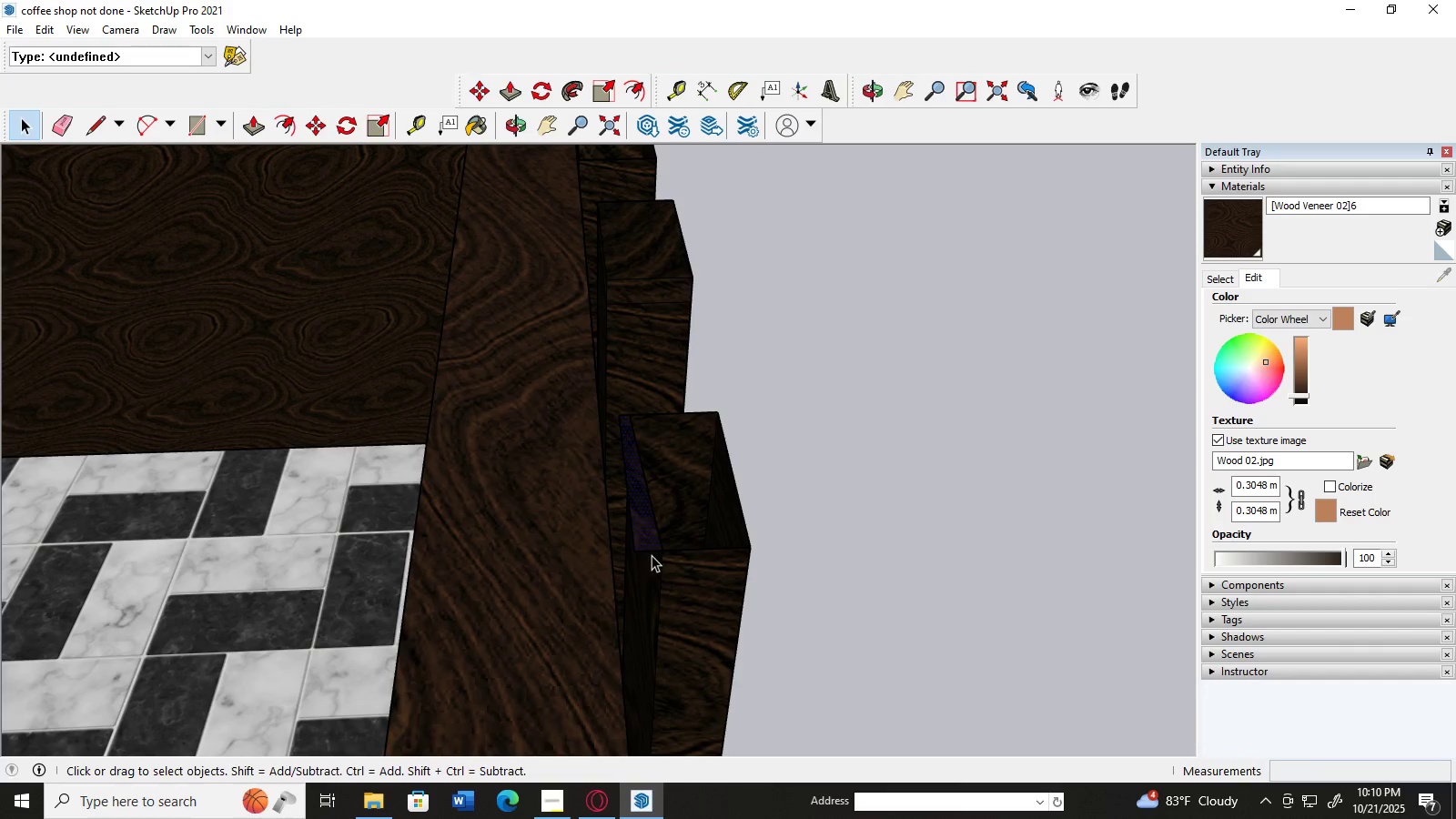 
key(Delete)
 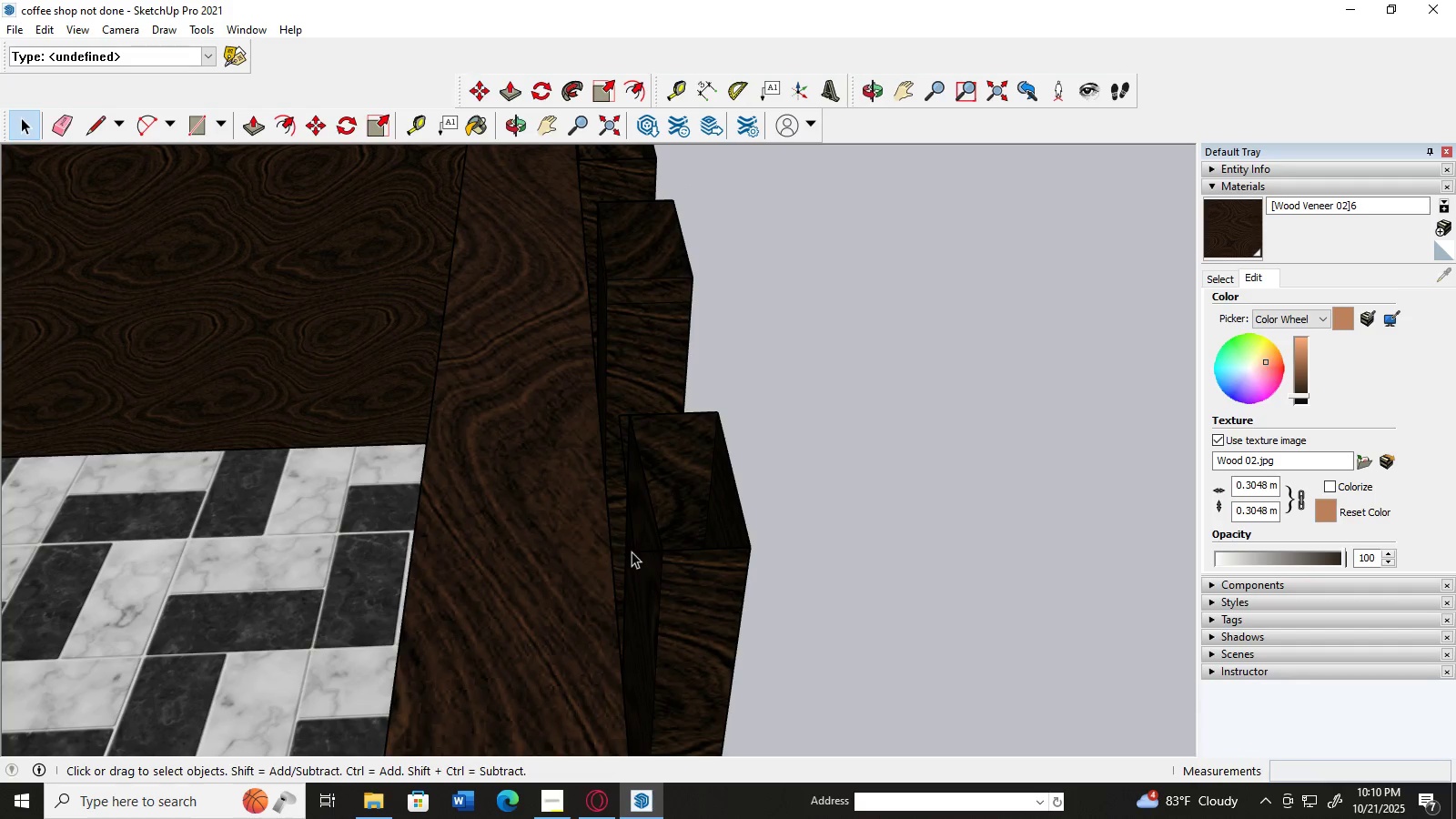 
left_click([632, 554])
 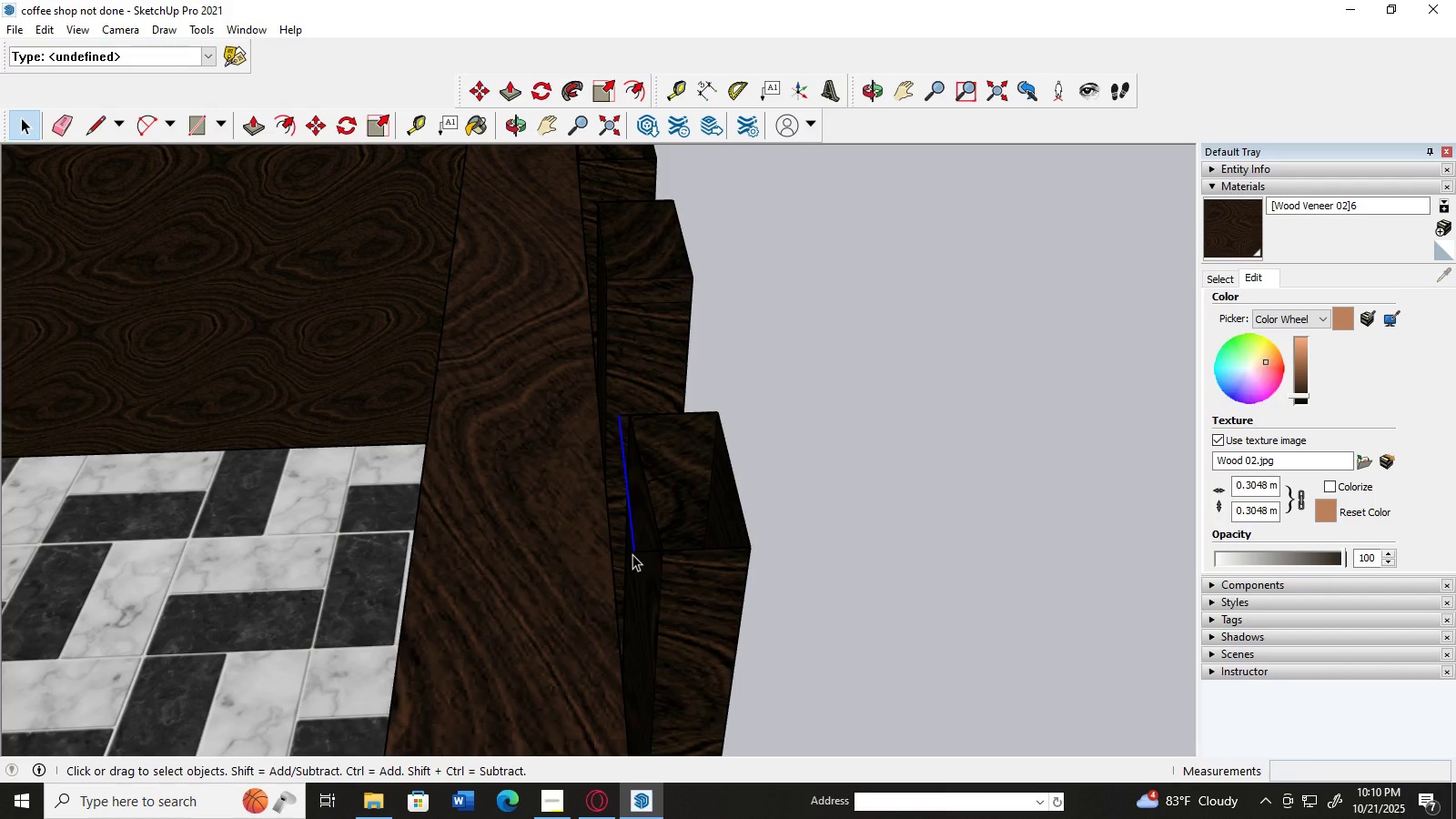 
key(Delete)
 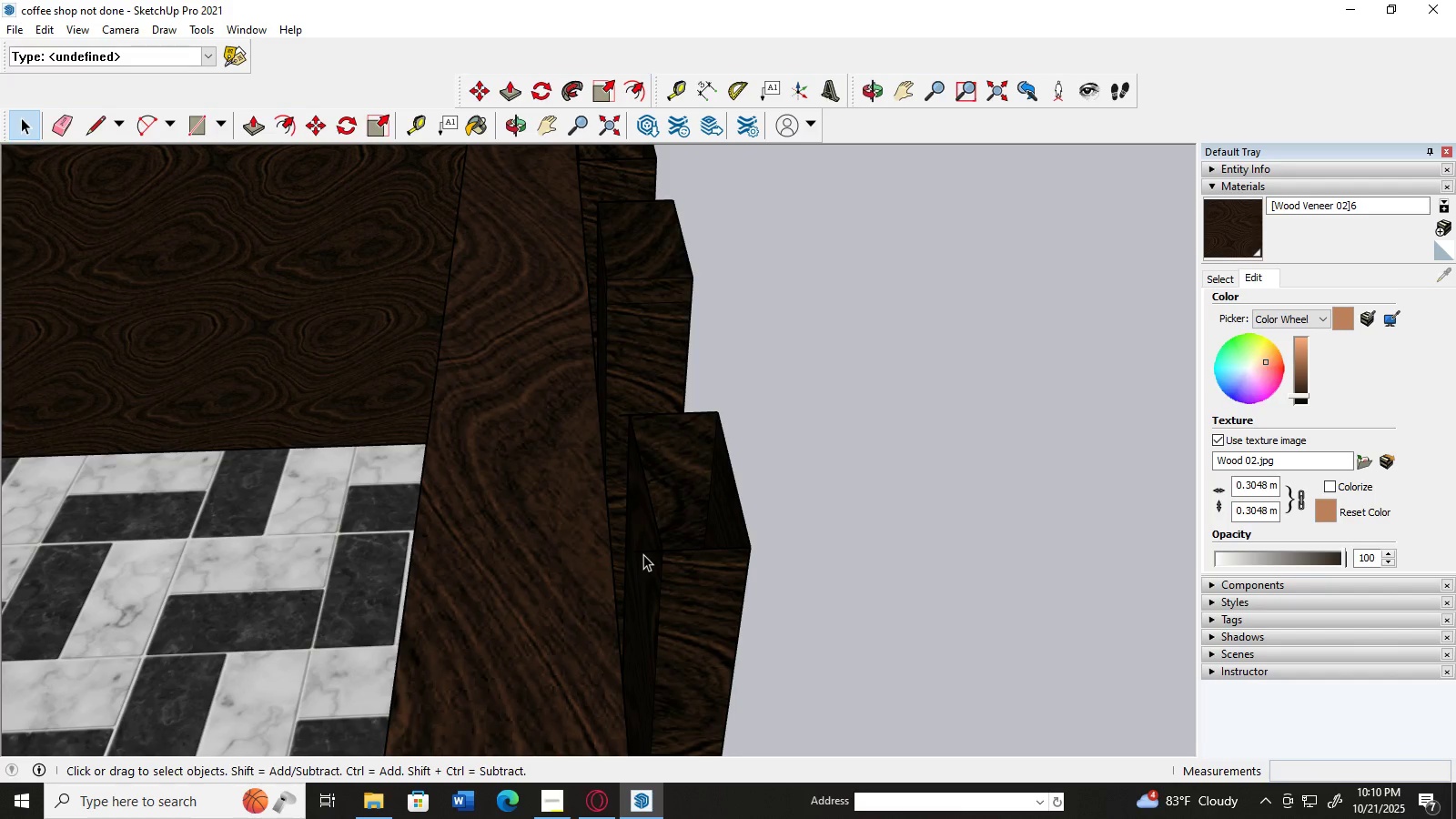 
left_click([643, 554])
 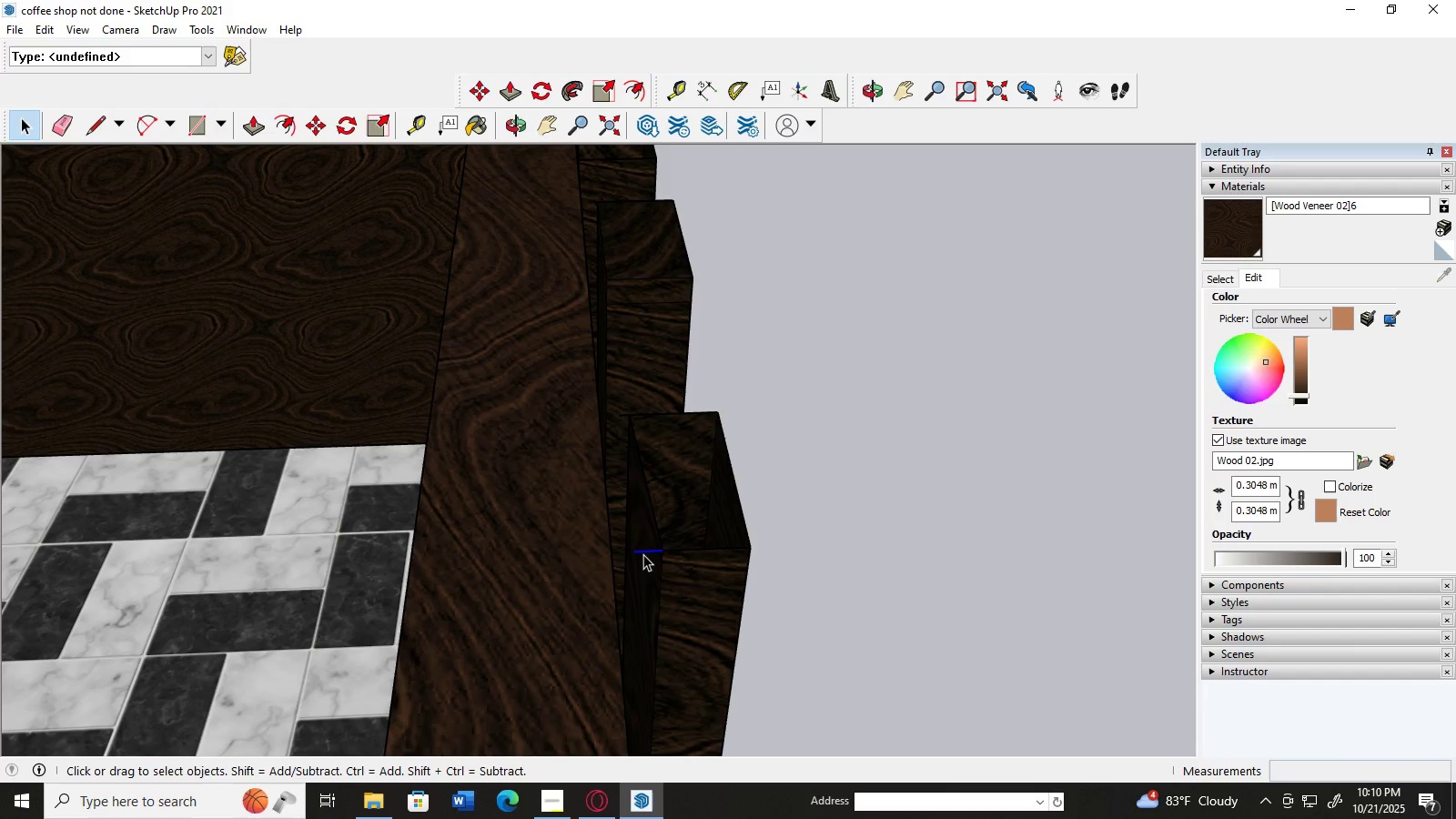 
key(Delete)
 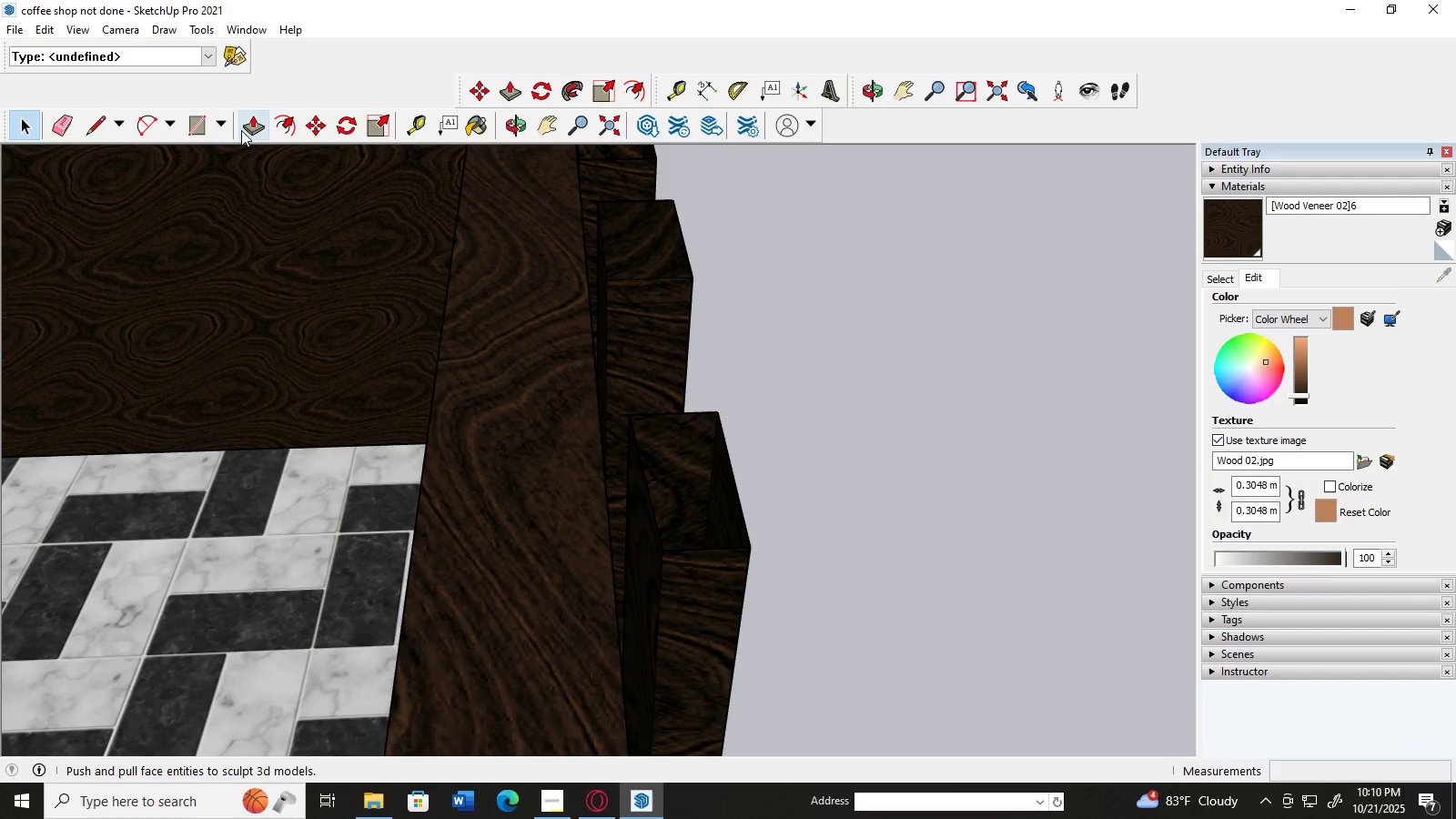 
left_click([244, 127])
 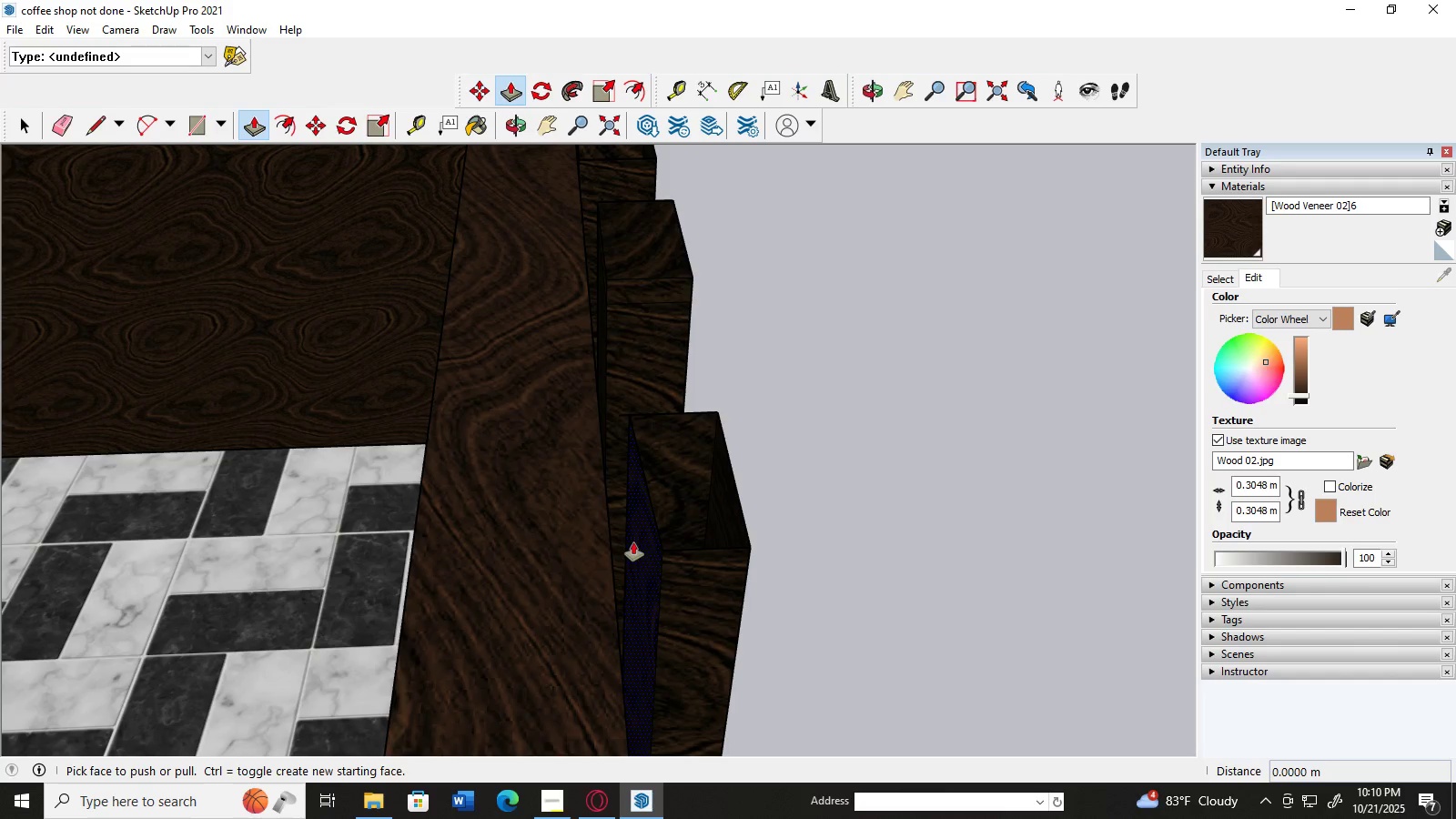 
left_click([641, 555])
 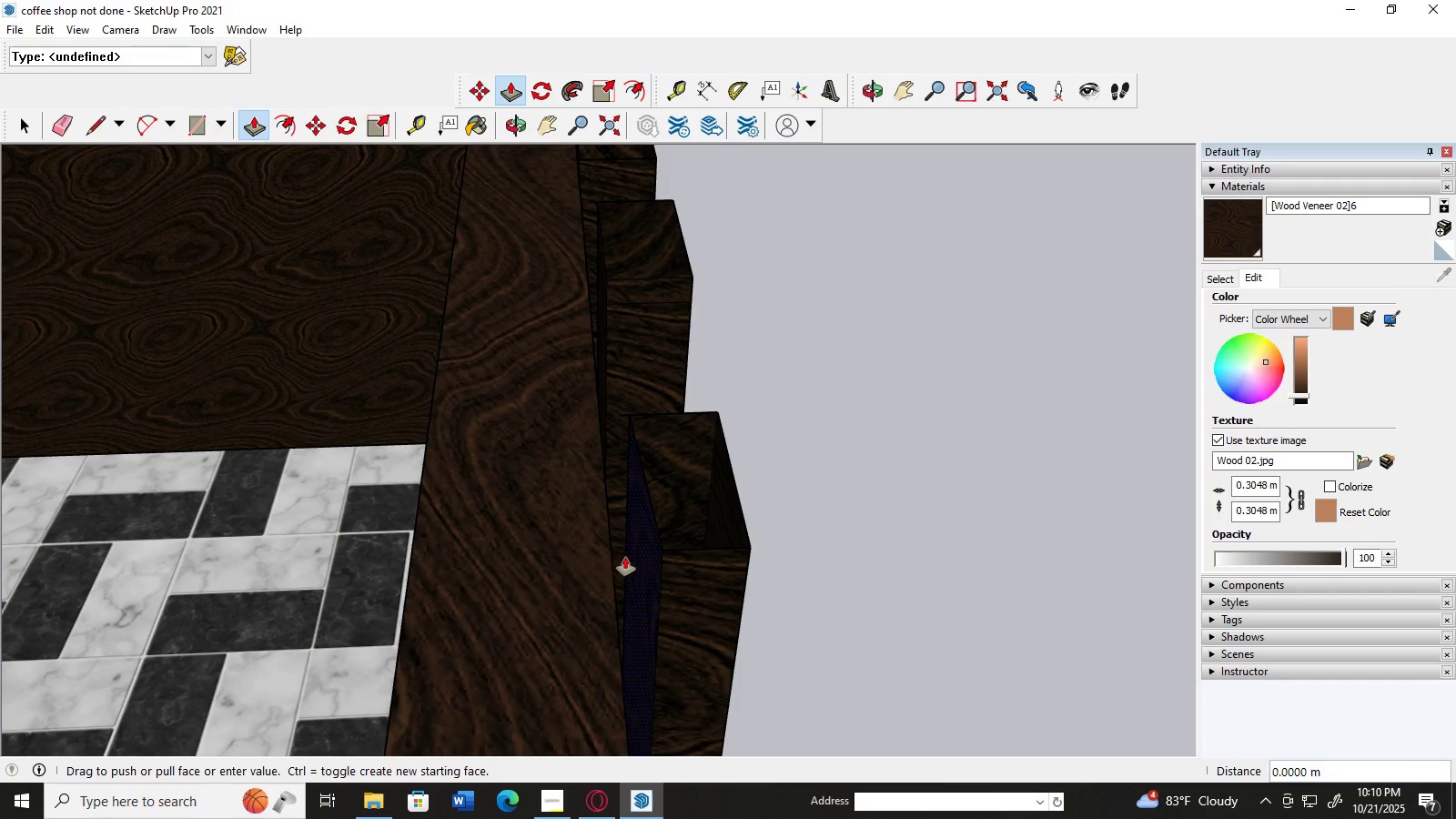 
scroll: coordinate [617, 478], scroll_direction: up, amount: 2.0
 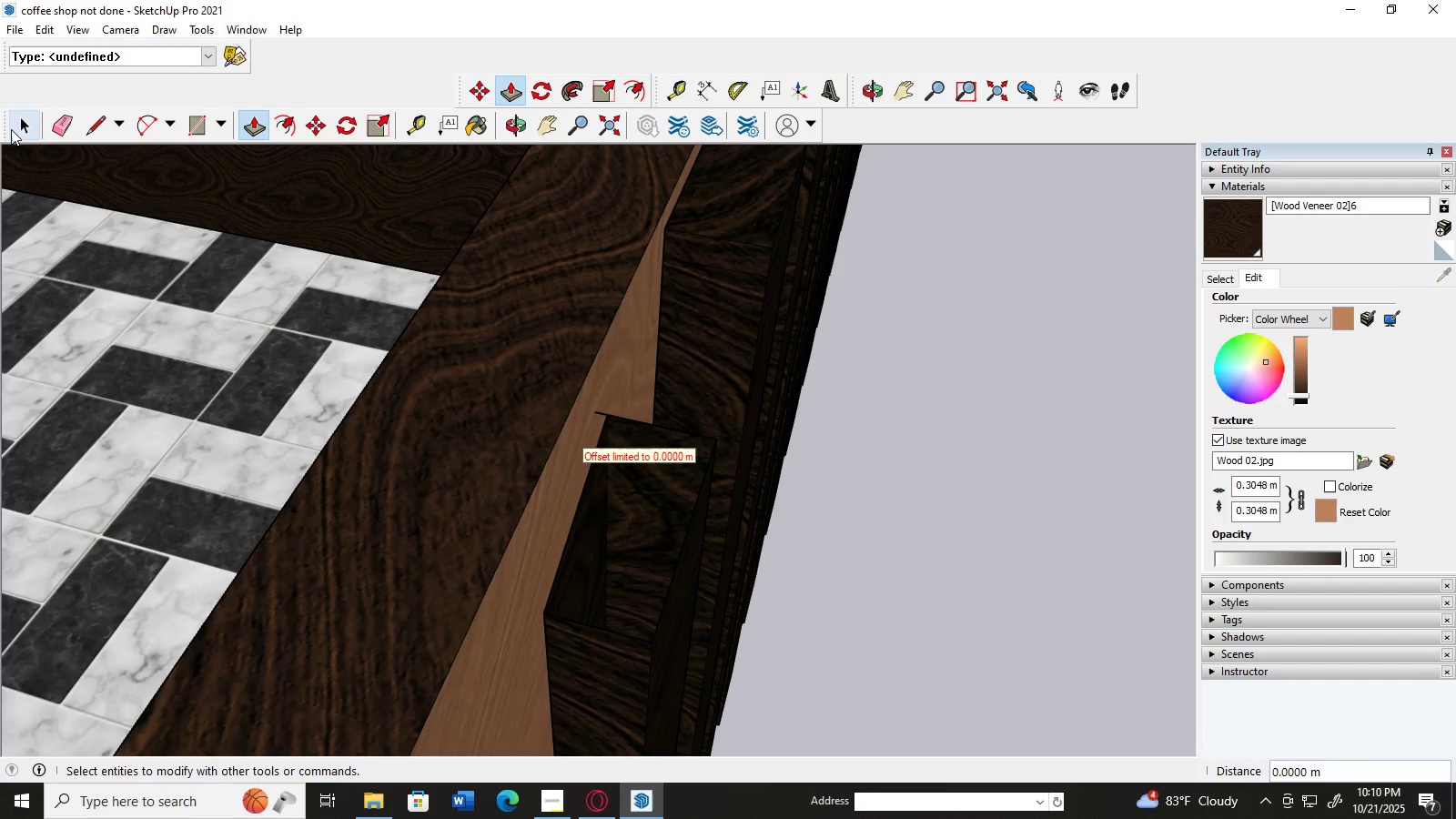 
left_click([15, 124])
 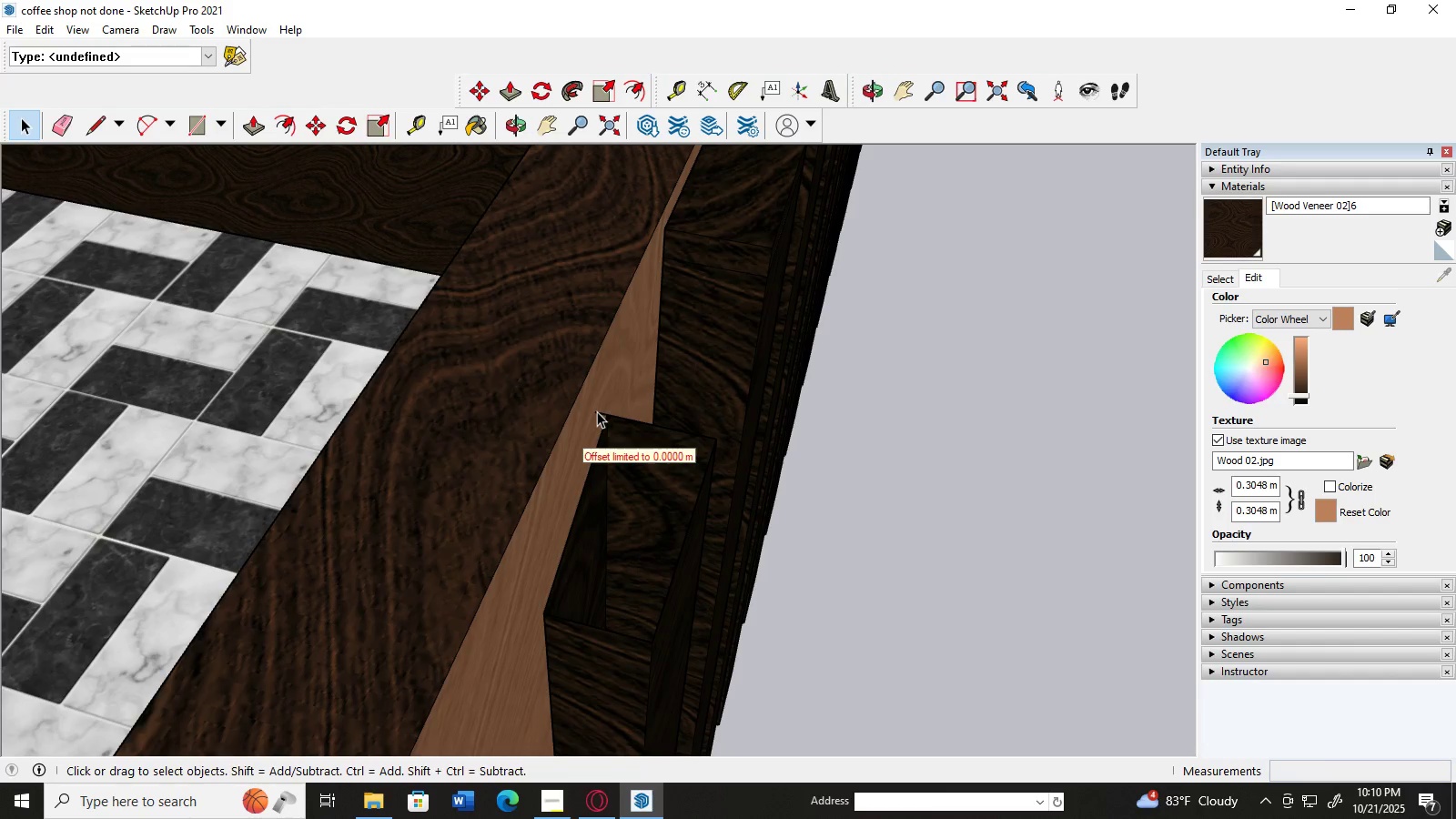 
left_click([597, 412])
 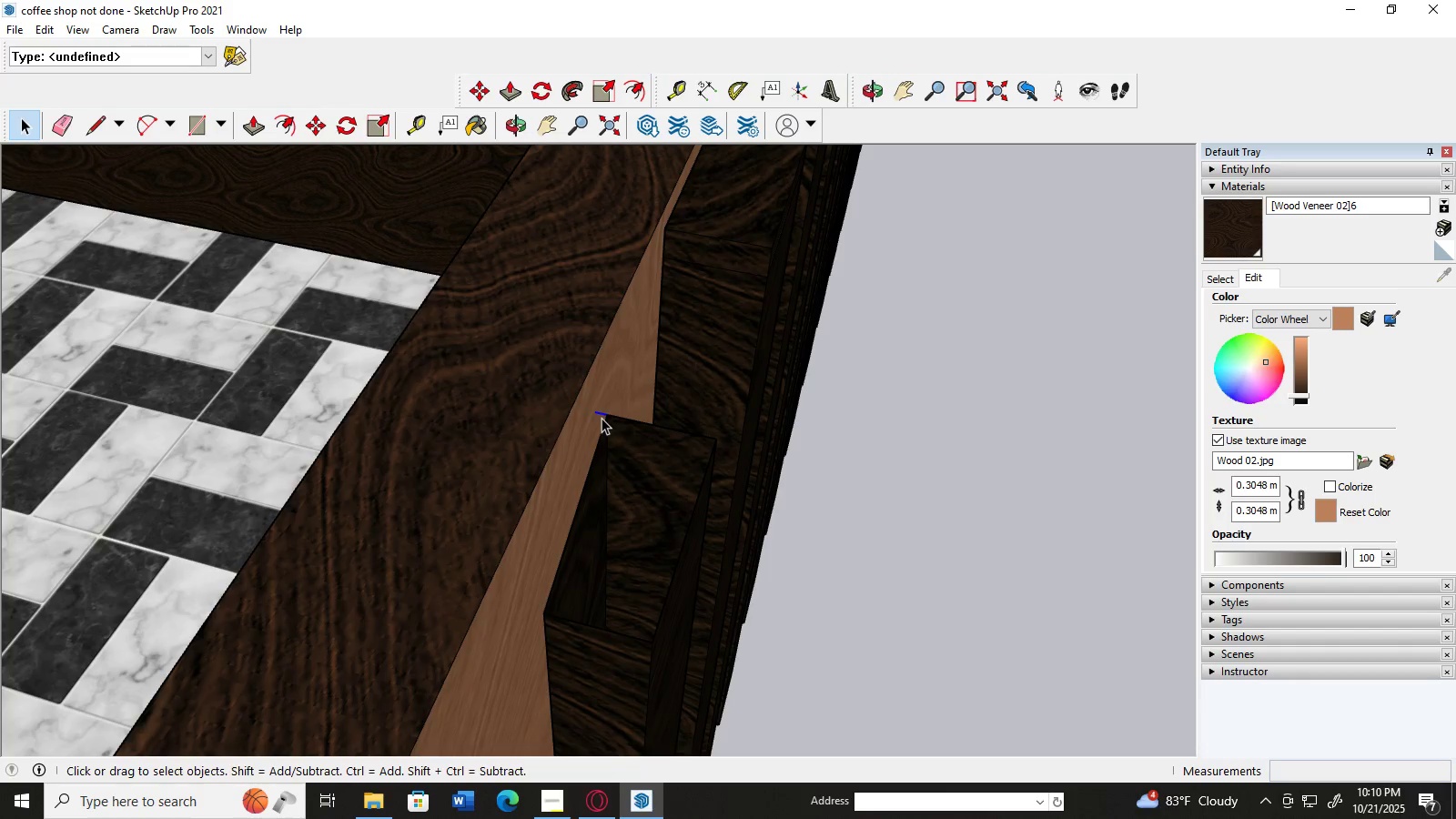 
key(Delete)
 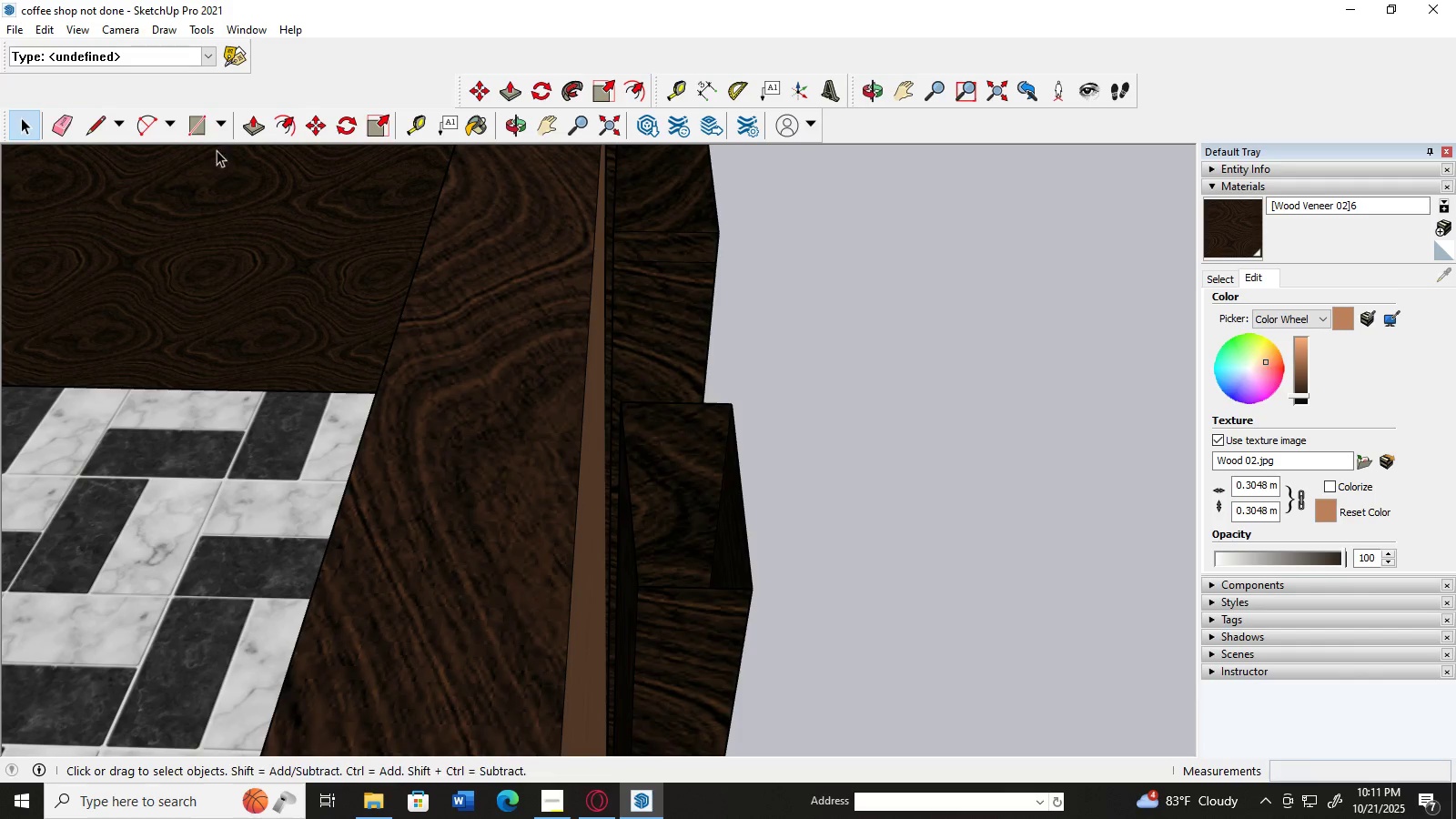 
left_click([250, 131])
 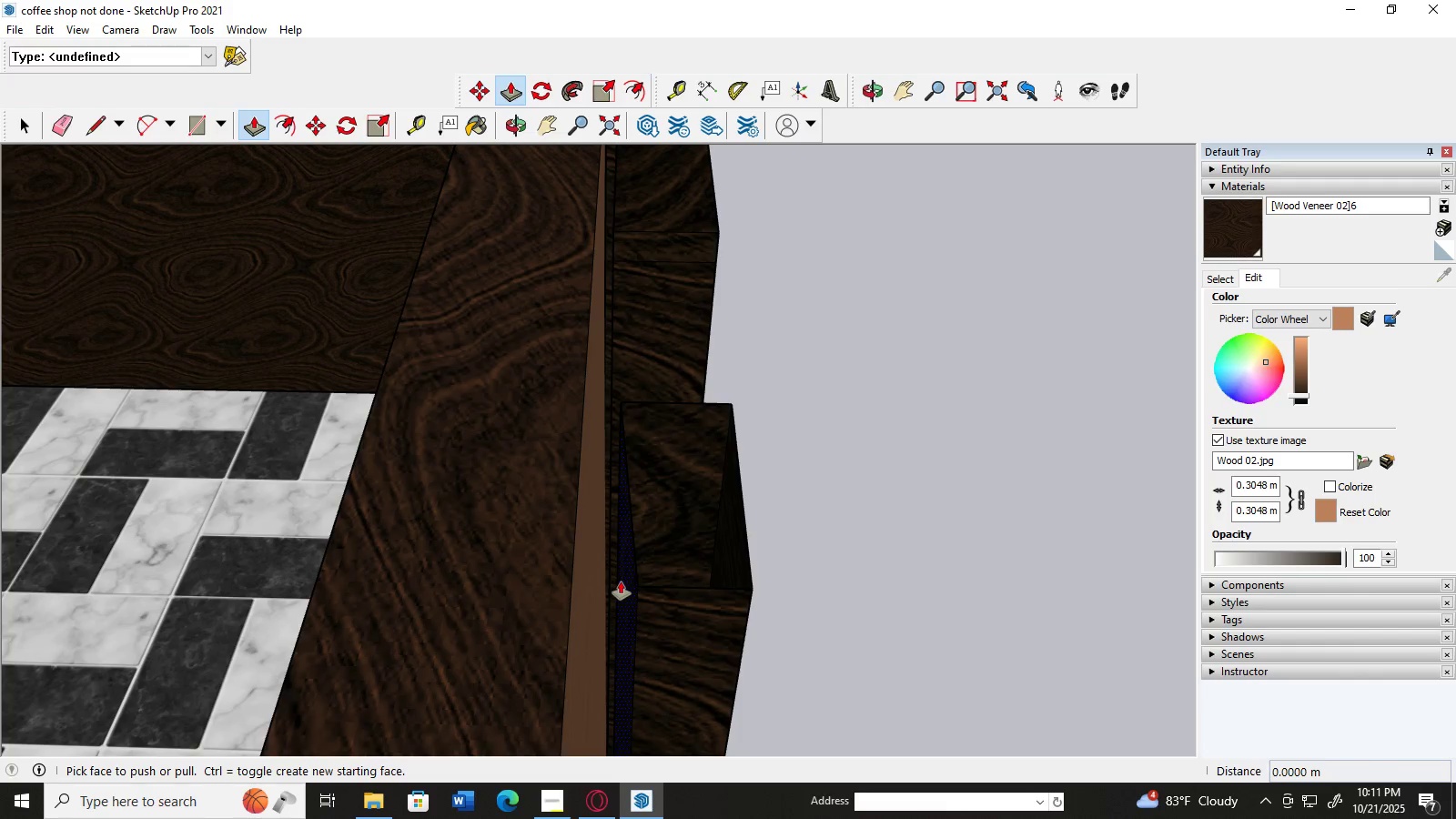 
left_click([621, 588])
 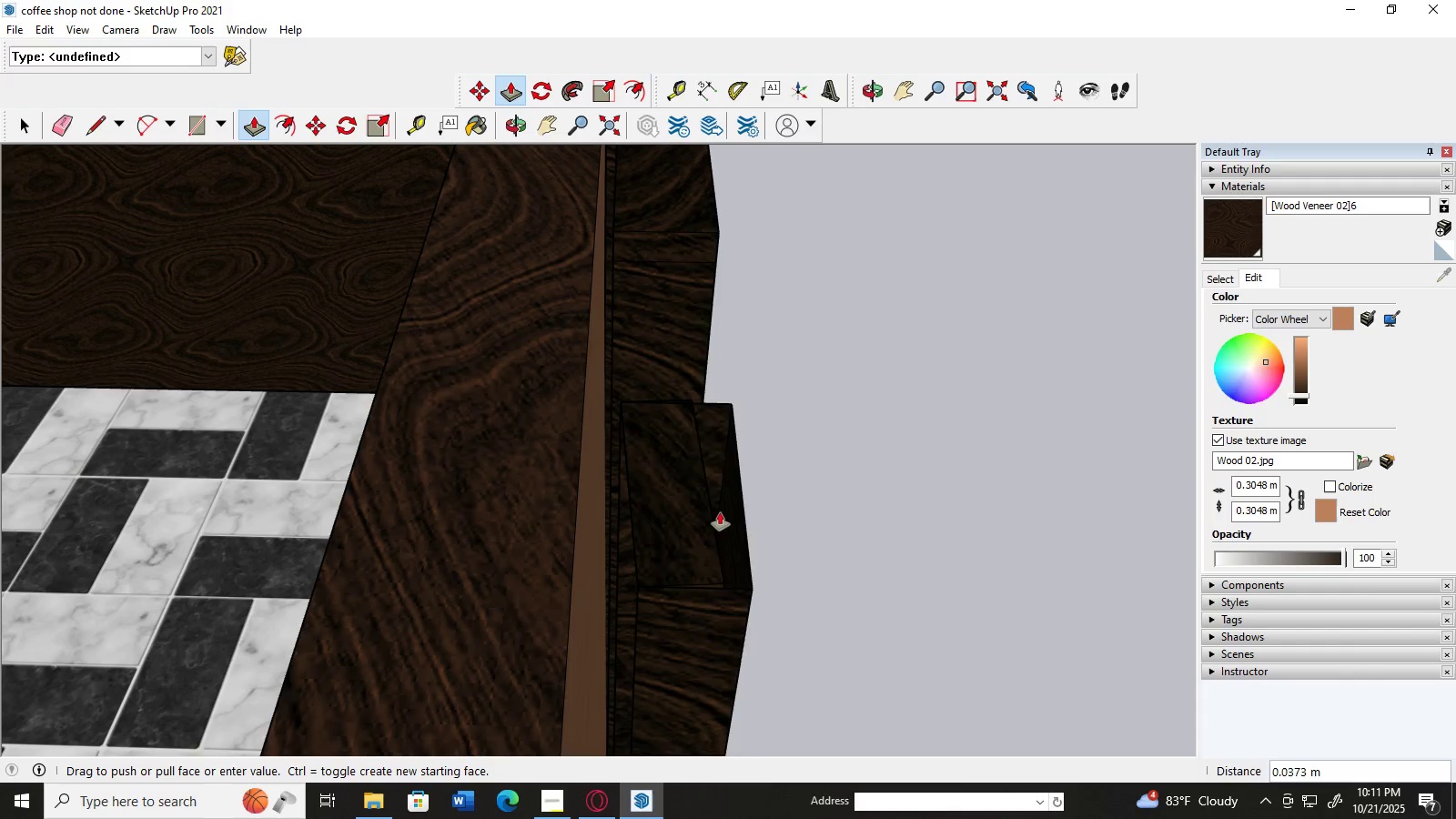 
scroll: coordinate [720, 513], scroll_direction: up, amount: 3.0
 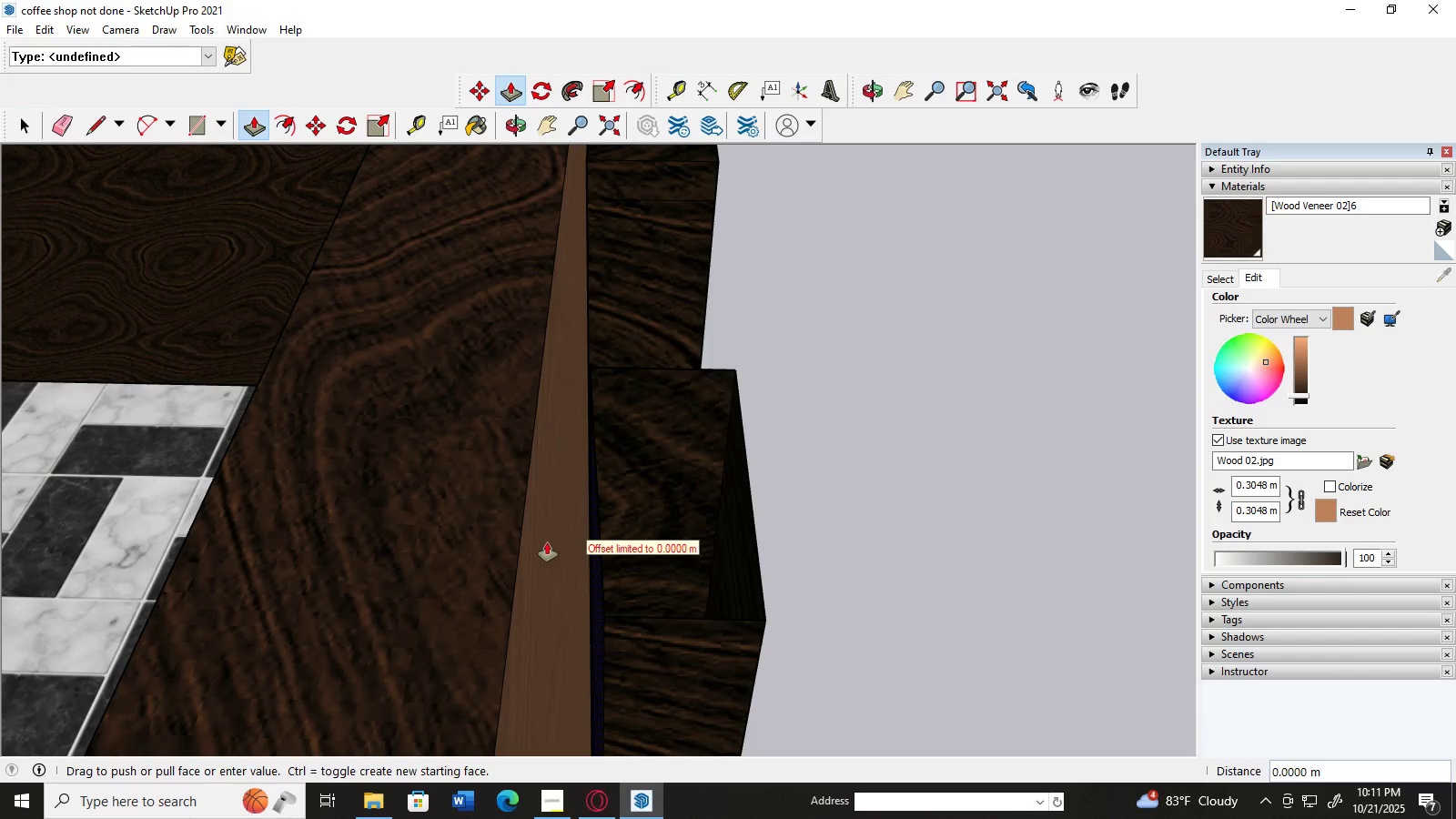 
left_click([543, 543])
 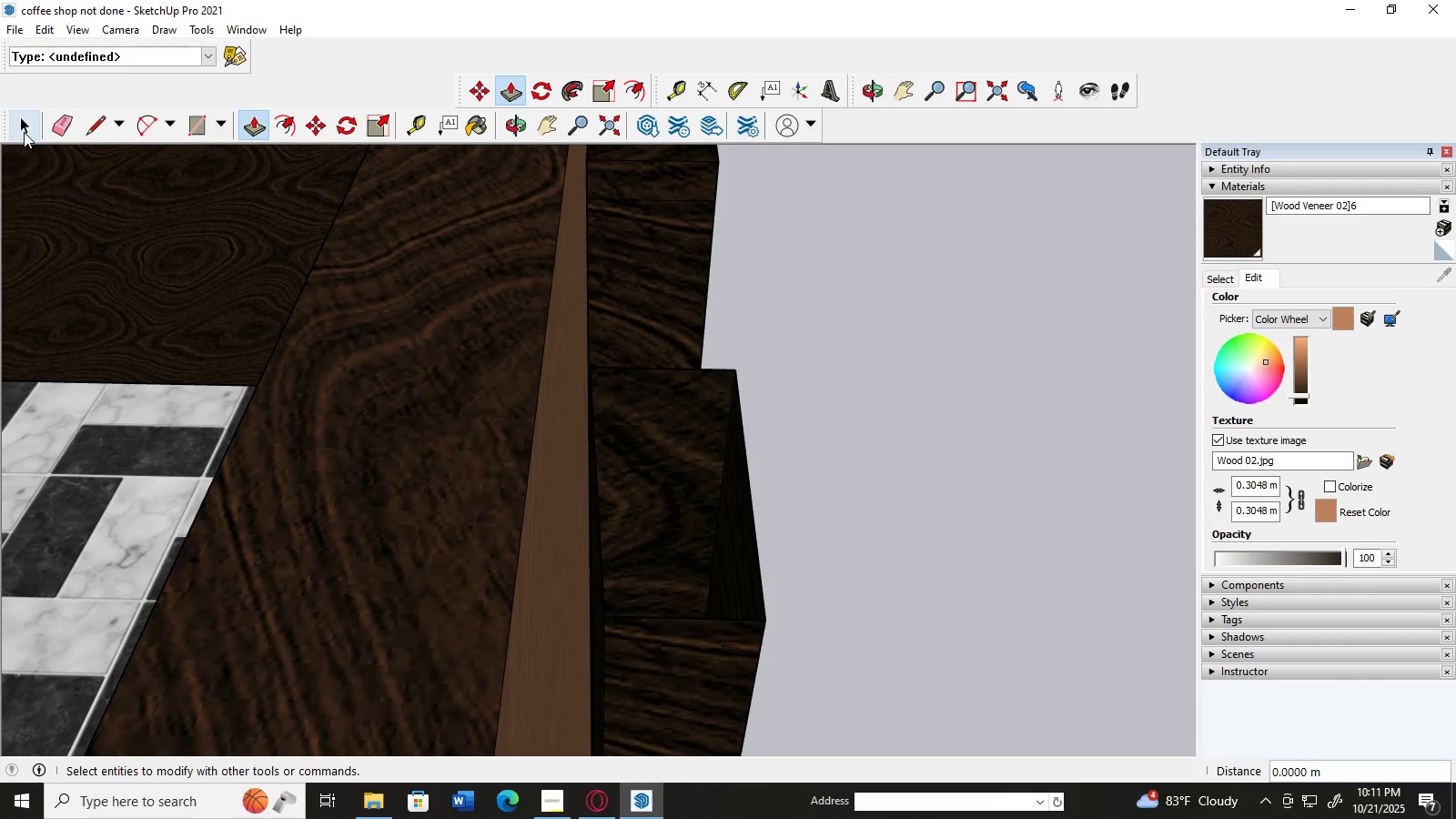 
left_click([24, 134])
 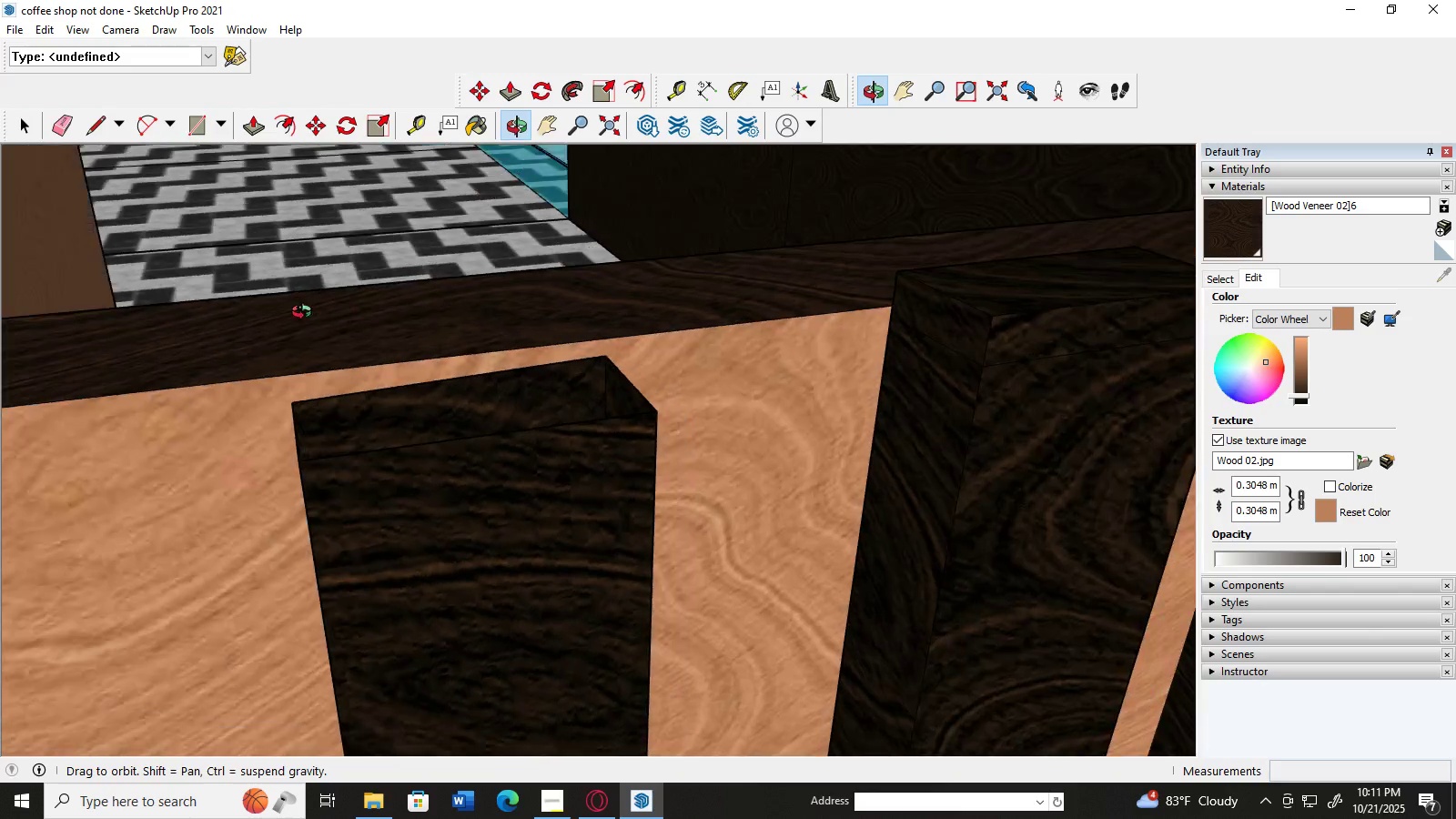 
scroll: coordinate [340, 348], scroll_direction: up, amount: 3.0
 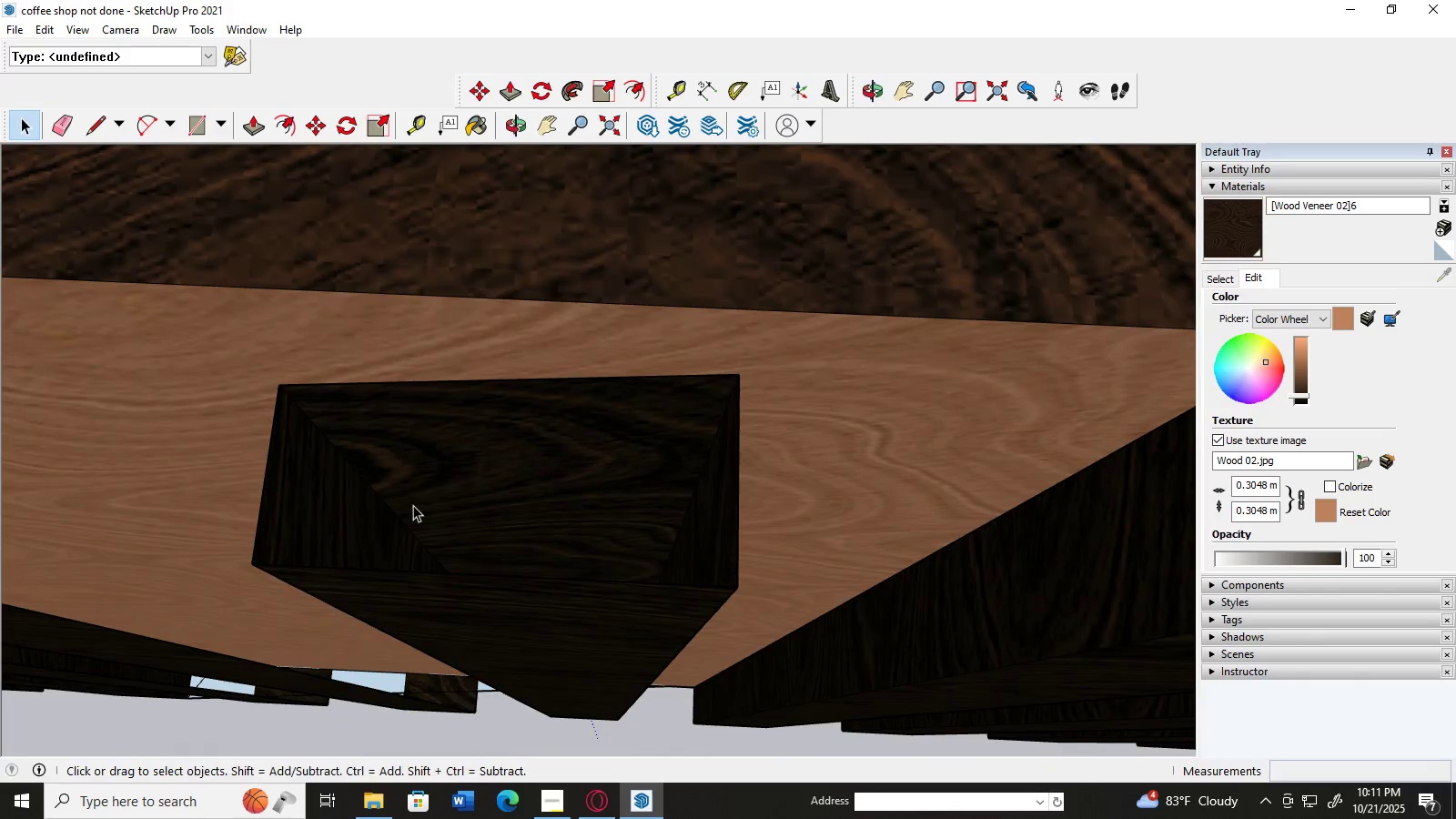 
left_click([449, 443])
 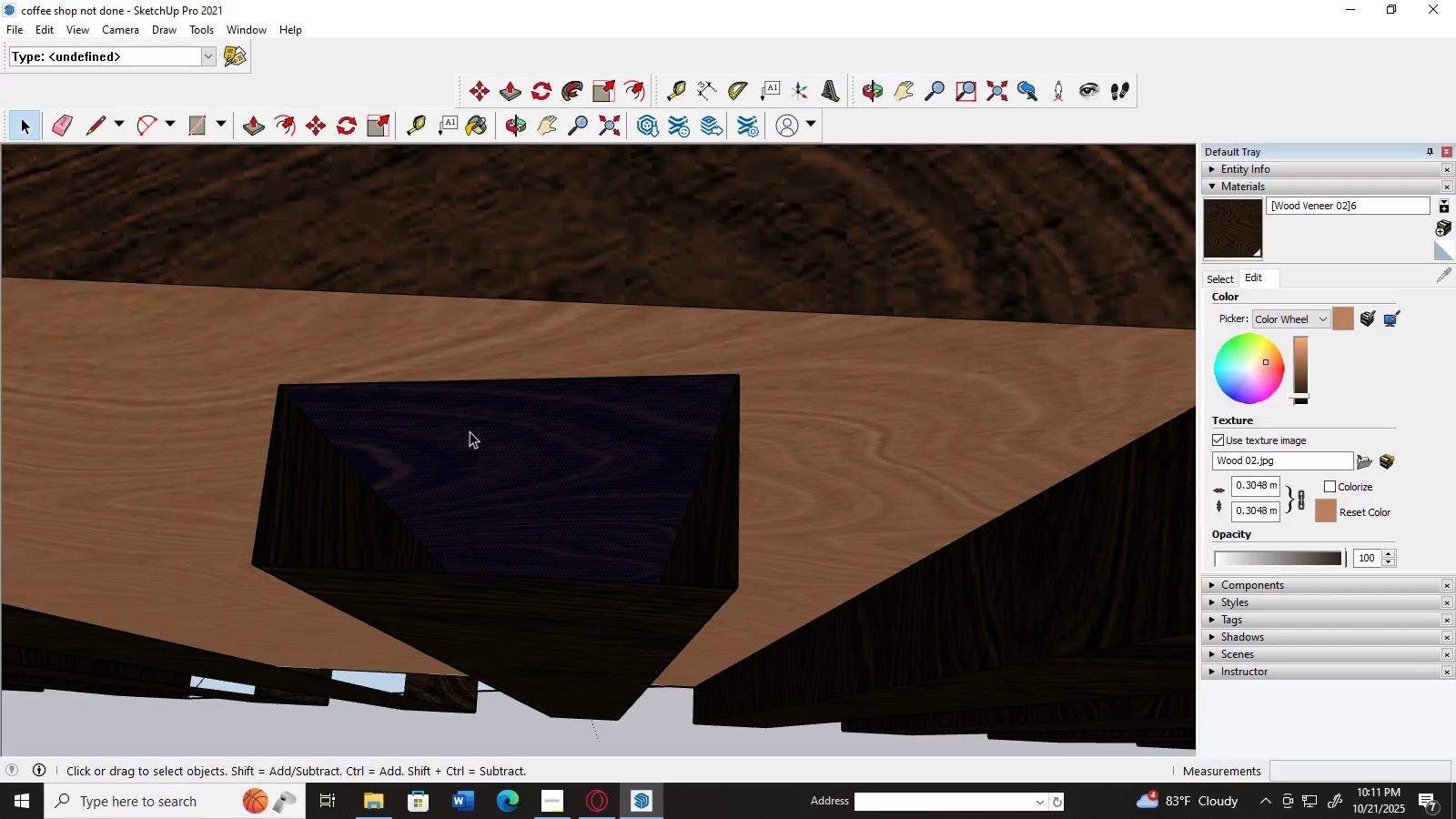 
key(Delete)
 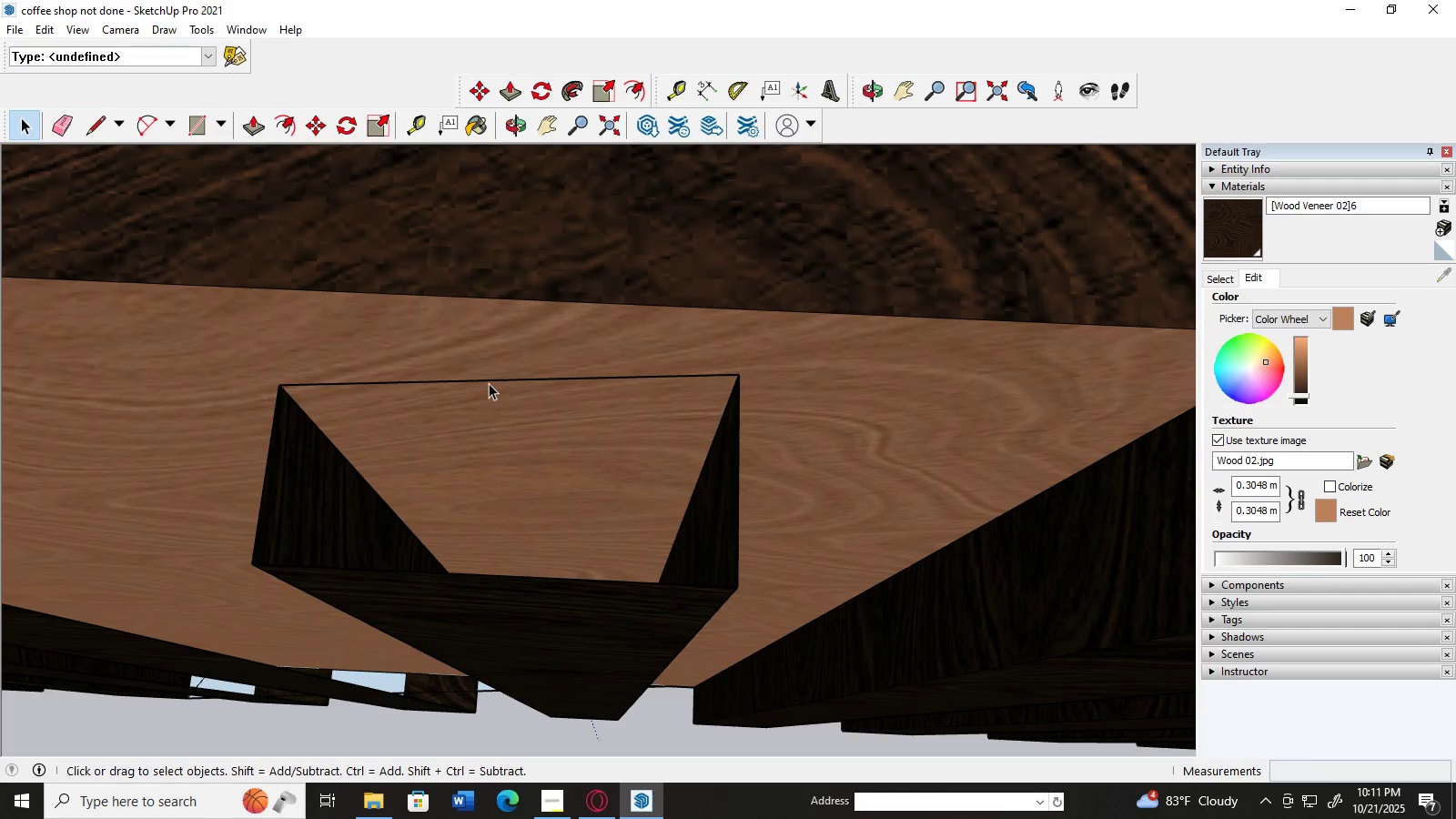 
left_click([489, 382])
 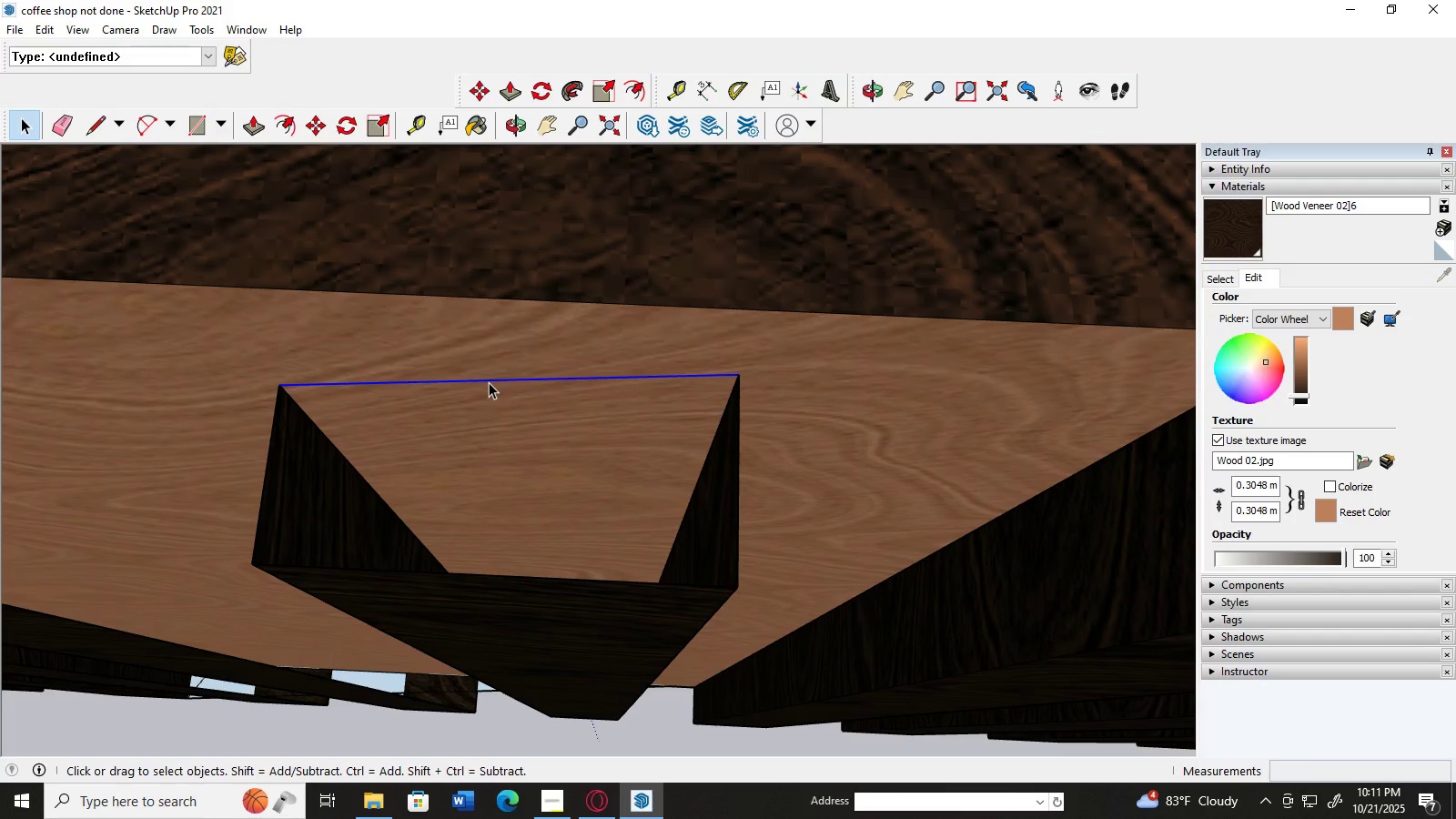 
key(Delete)
 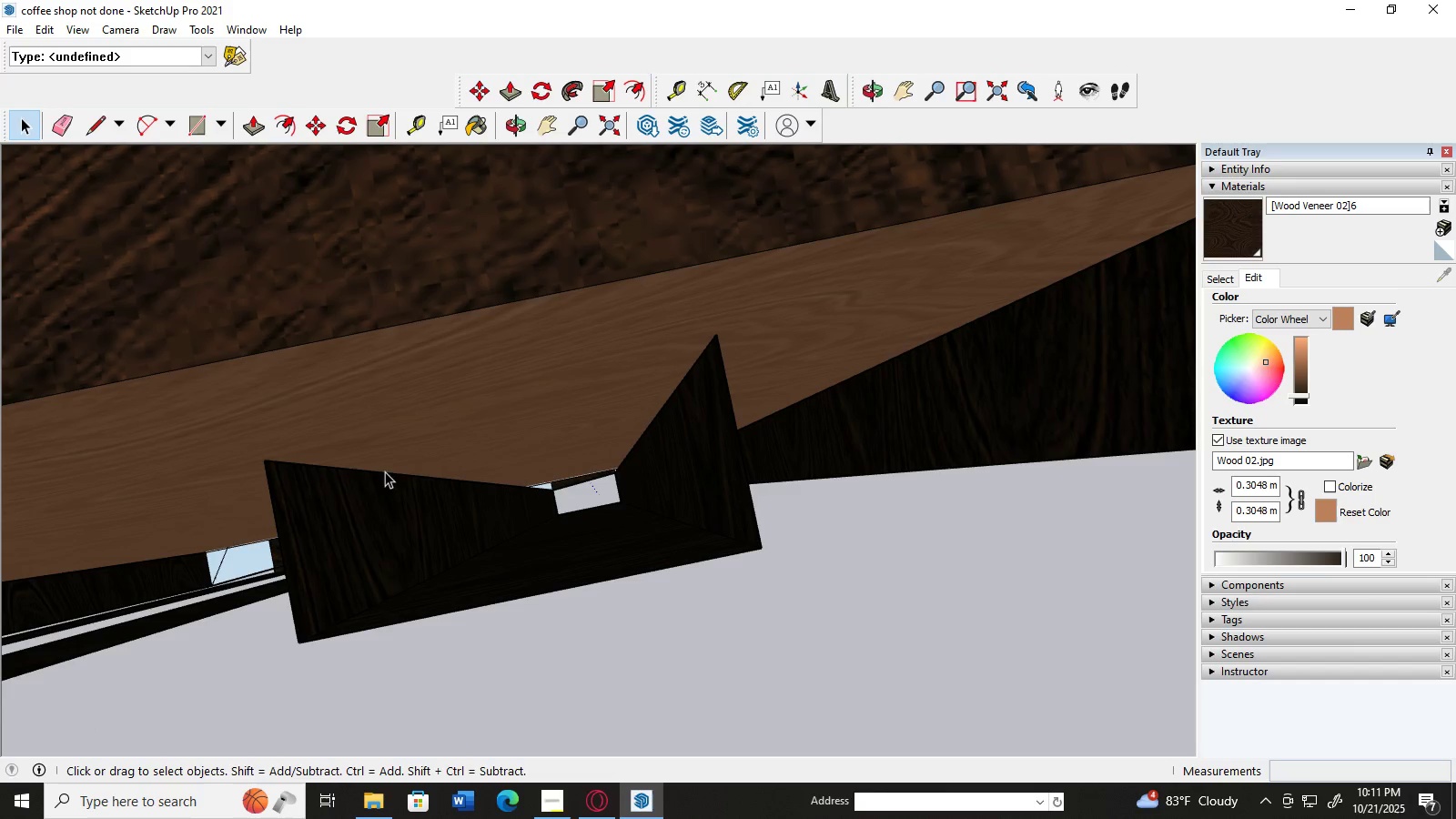 
left_click([326, 470])
 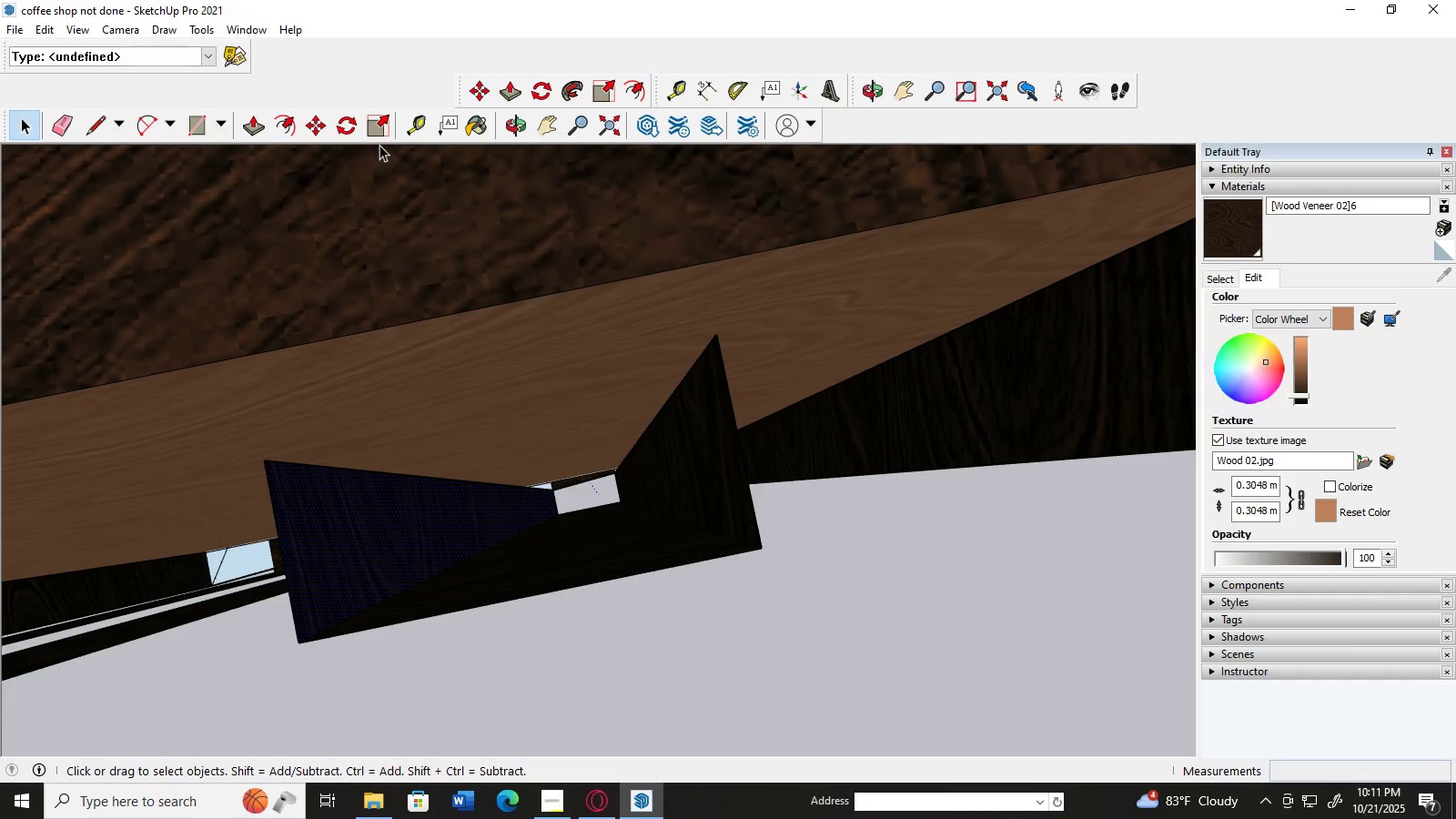 
left_click([379, 123])
 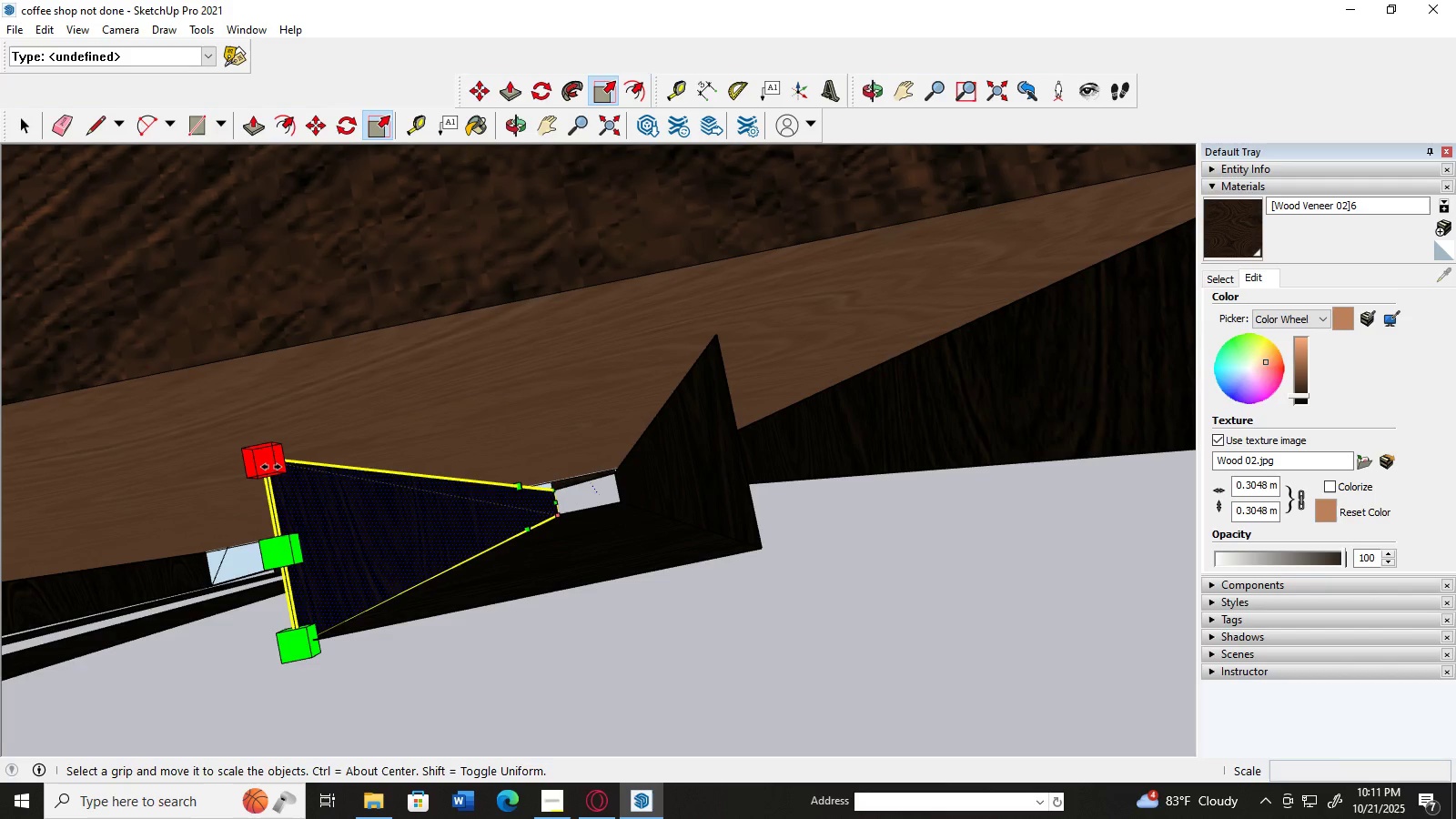 
left_click_drag(start_coordinate=[272, 465], to_coordinate=[262, 408])
 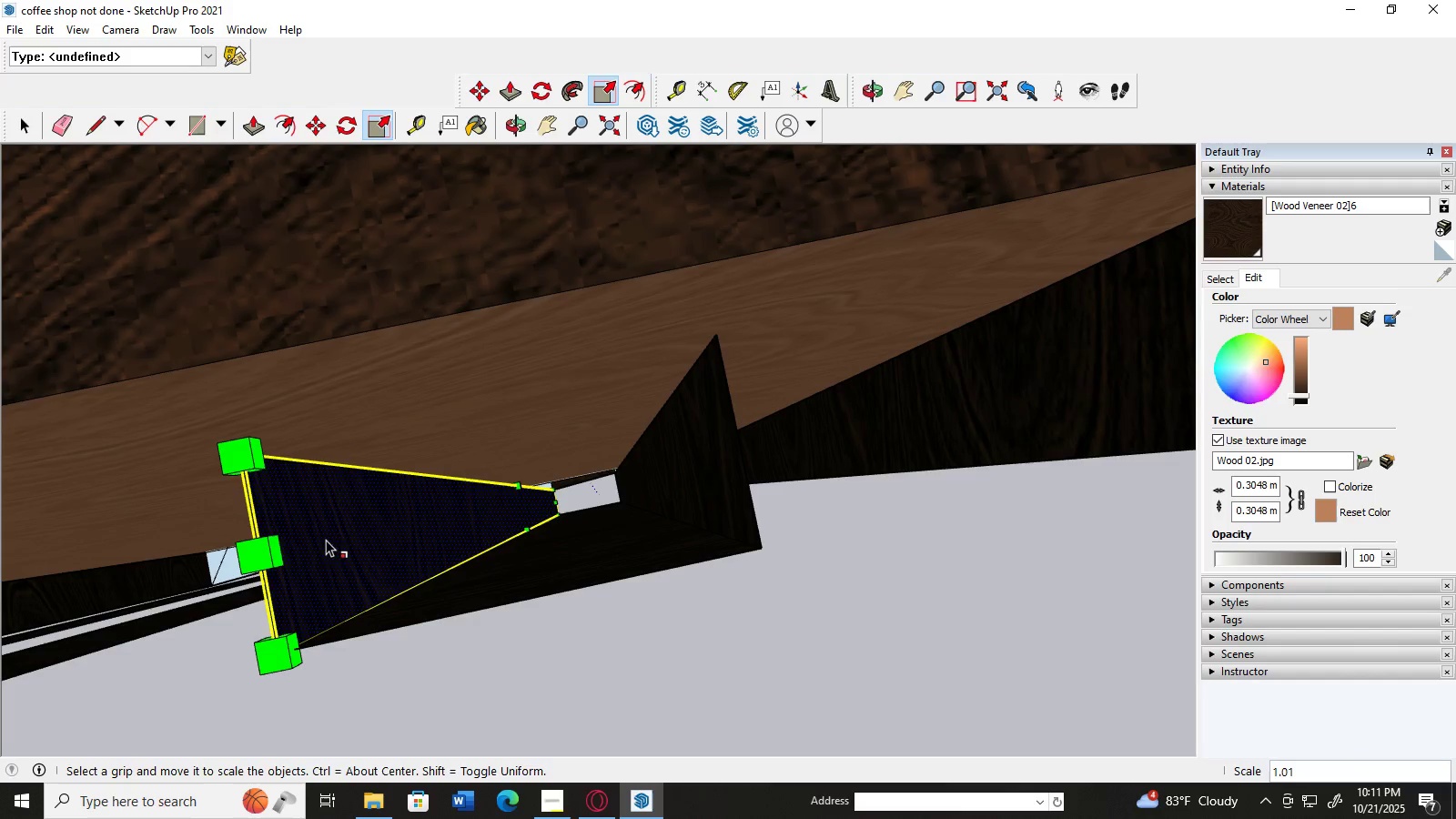 
scroll: coordinate [350, 394], scroll_direction: down, amount: 5.0
 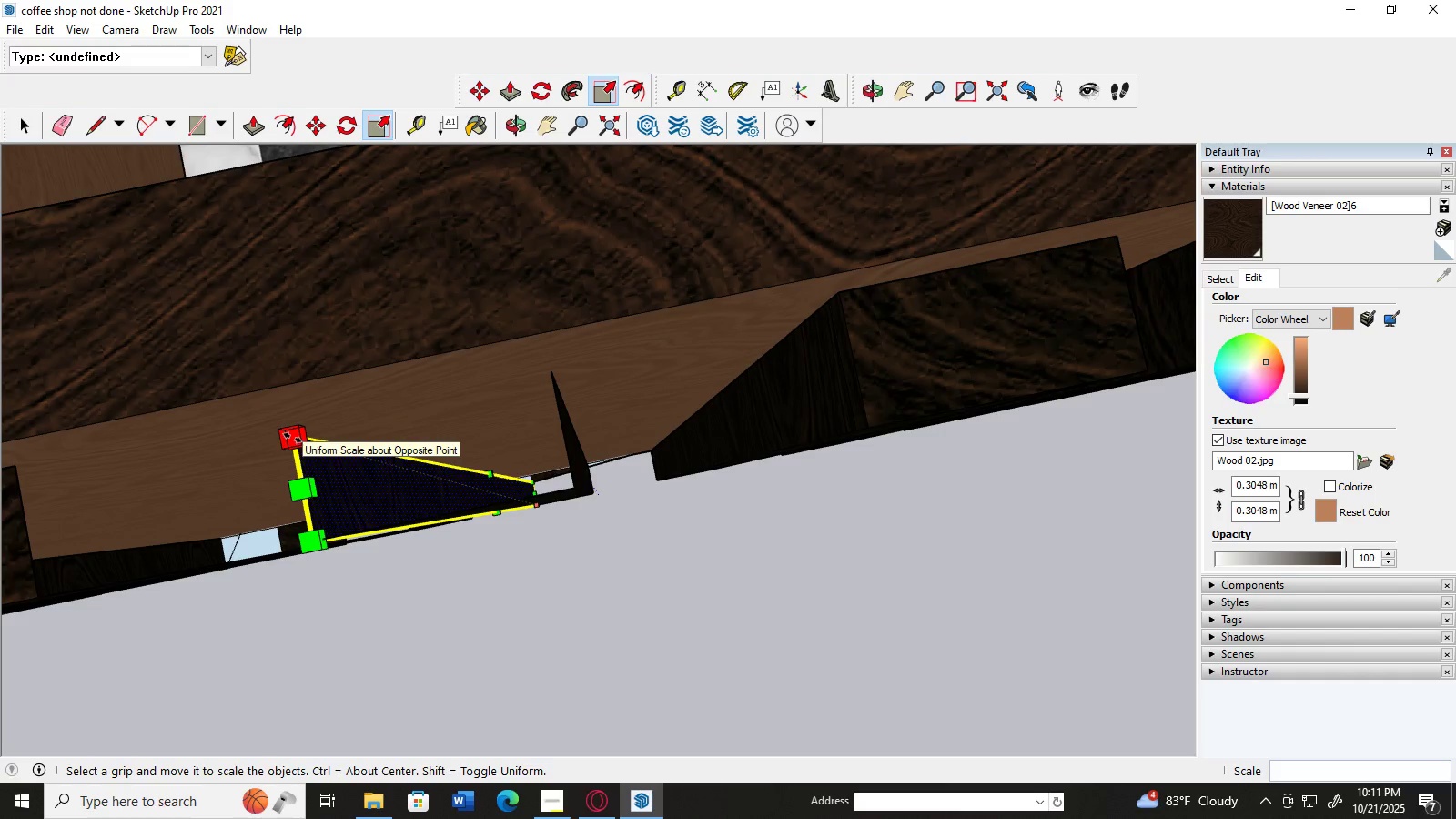 
left_click_drag(start_coordinate=[293, 438], to_coordinate=[278, 388])
 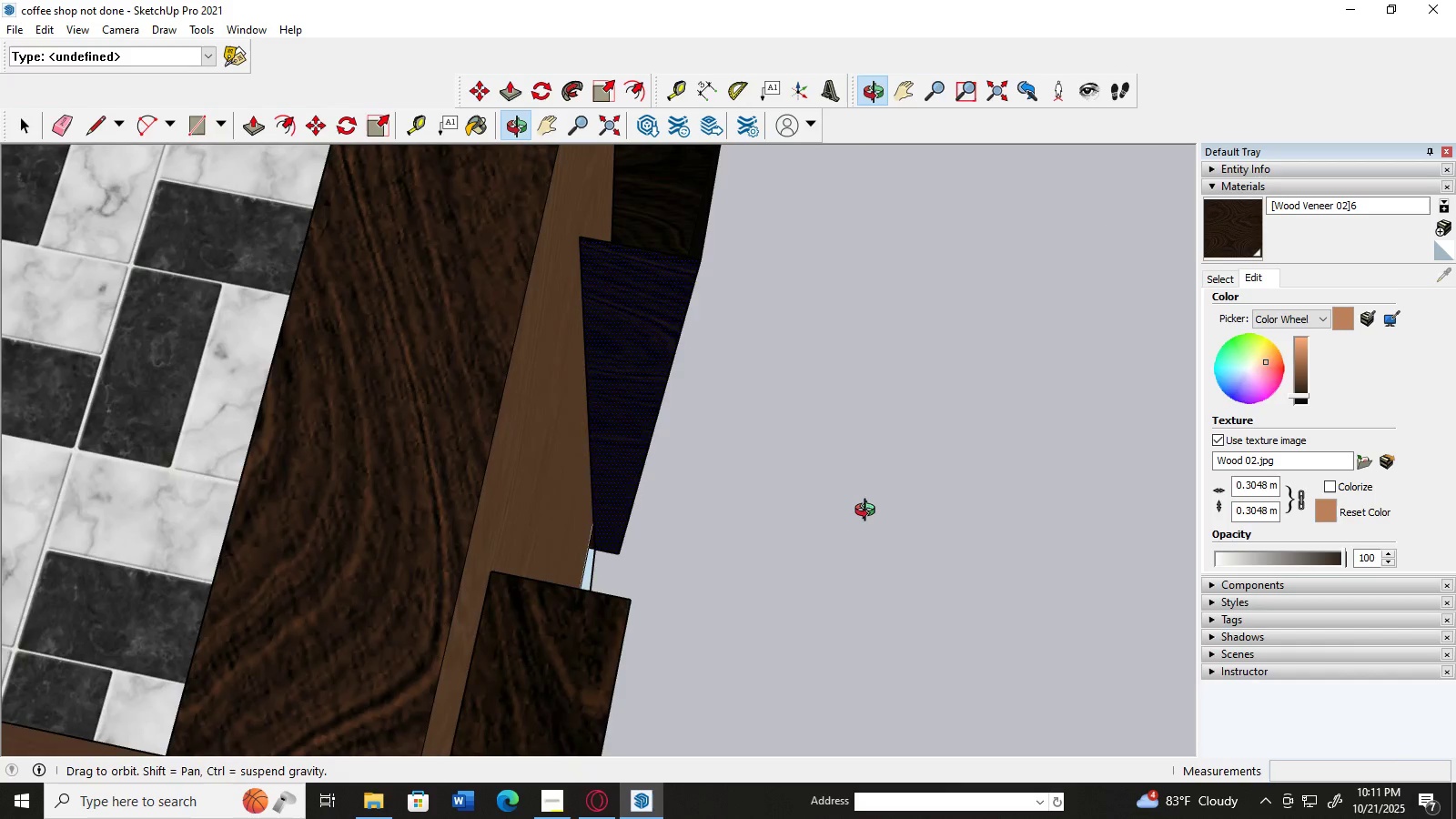 
scroll: coordinate [612, 323], scroll_direction: up, amount: 3.0
 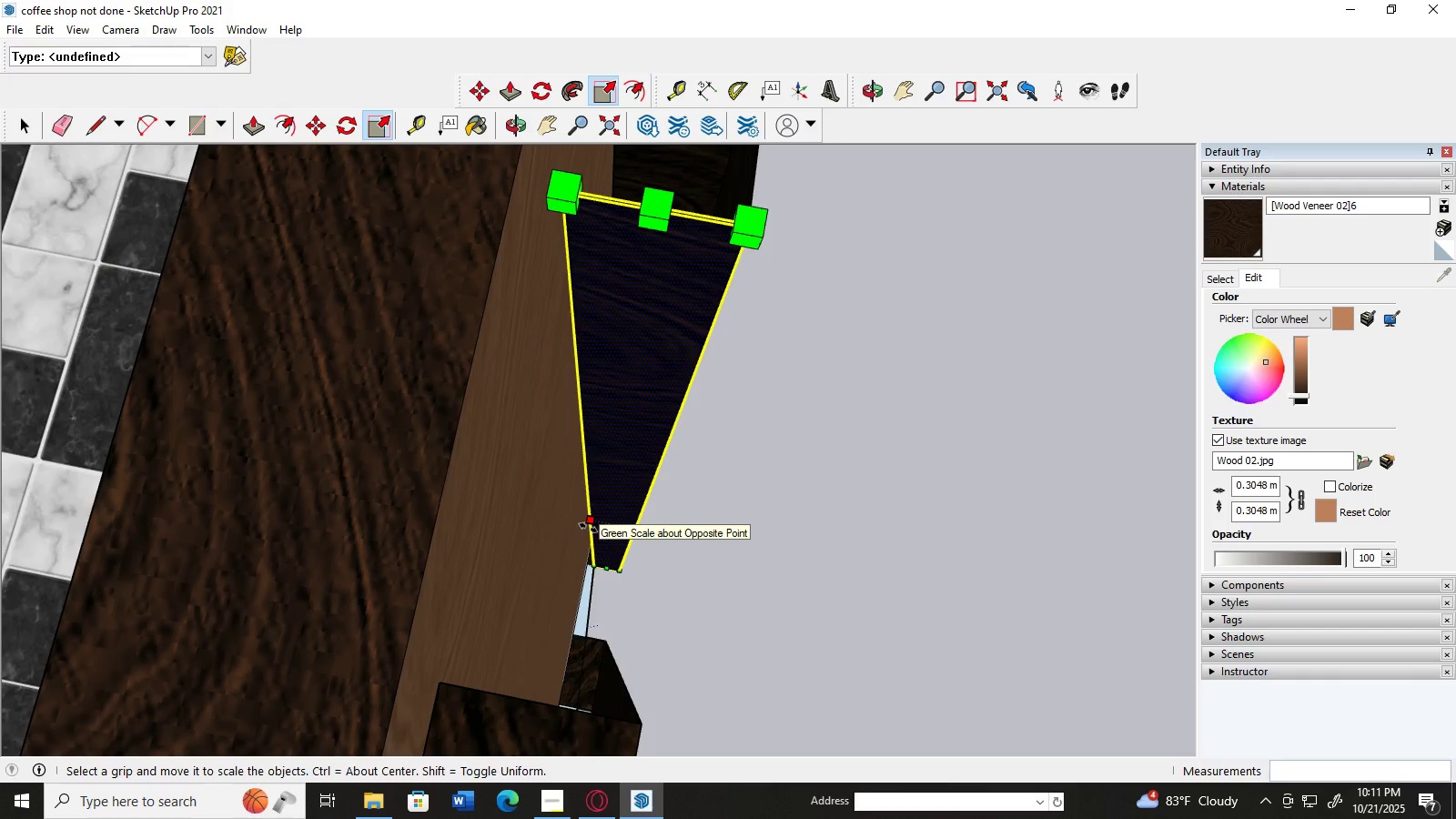 
left_click_drag(start_coordinate=[589, 528], to_coordinate=[571, 521])
 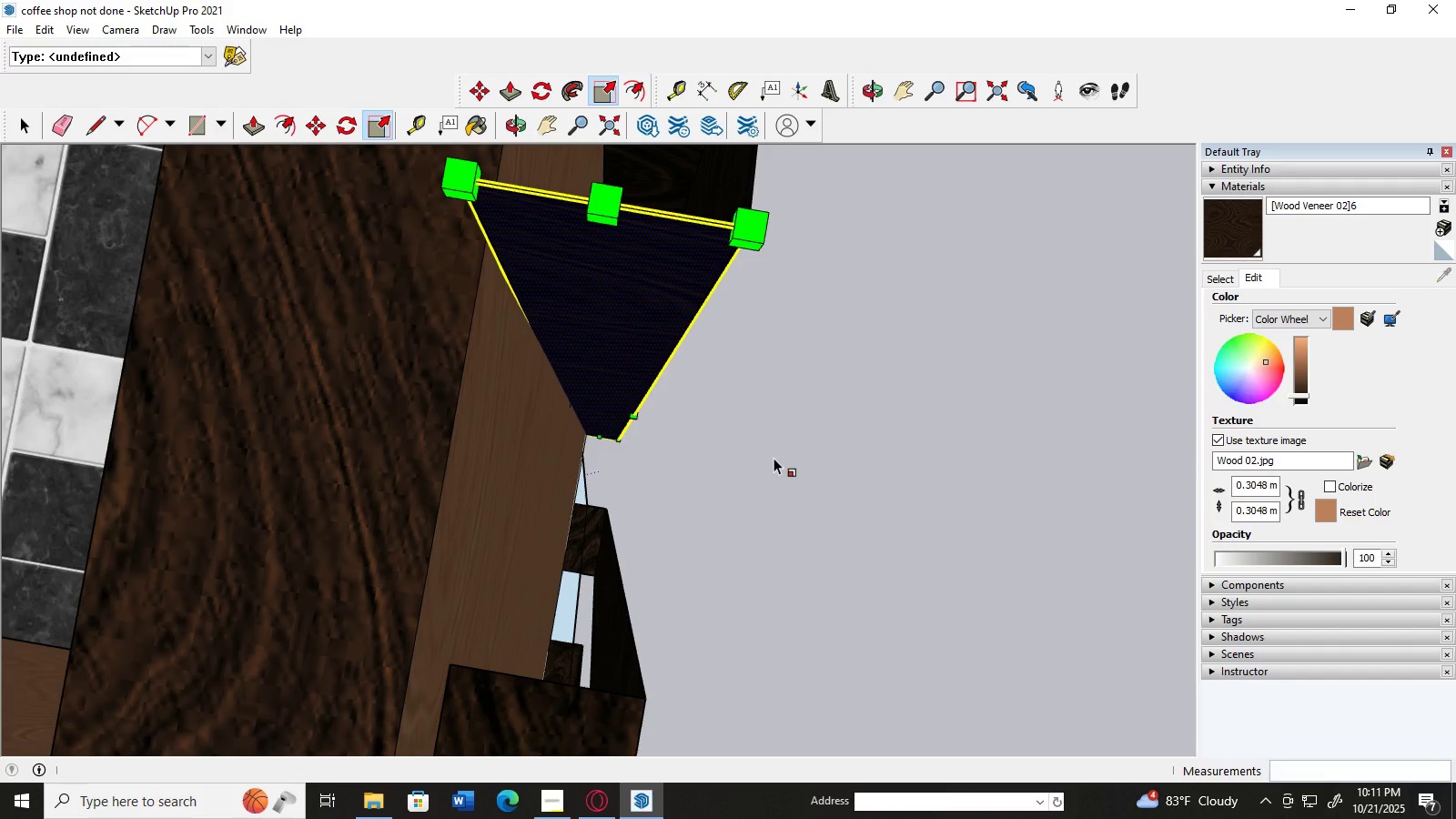 
scroll: coordinate [768, 445], scroll_direction: down, amount: 4.0
 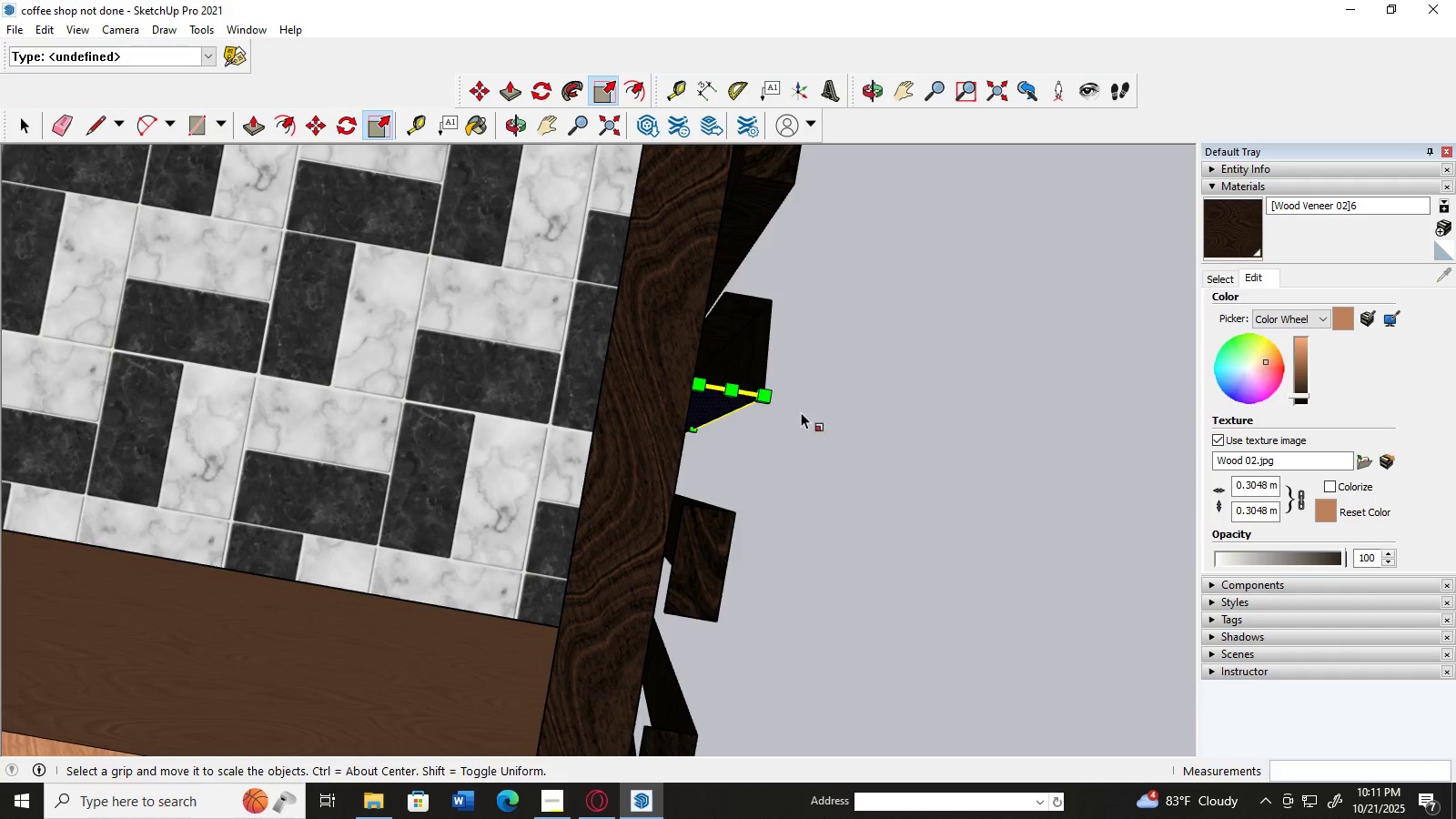 
scroll: coordinate [819, 393], scroll_direction: up, amount: 1.0
 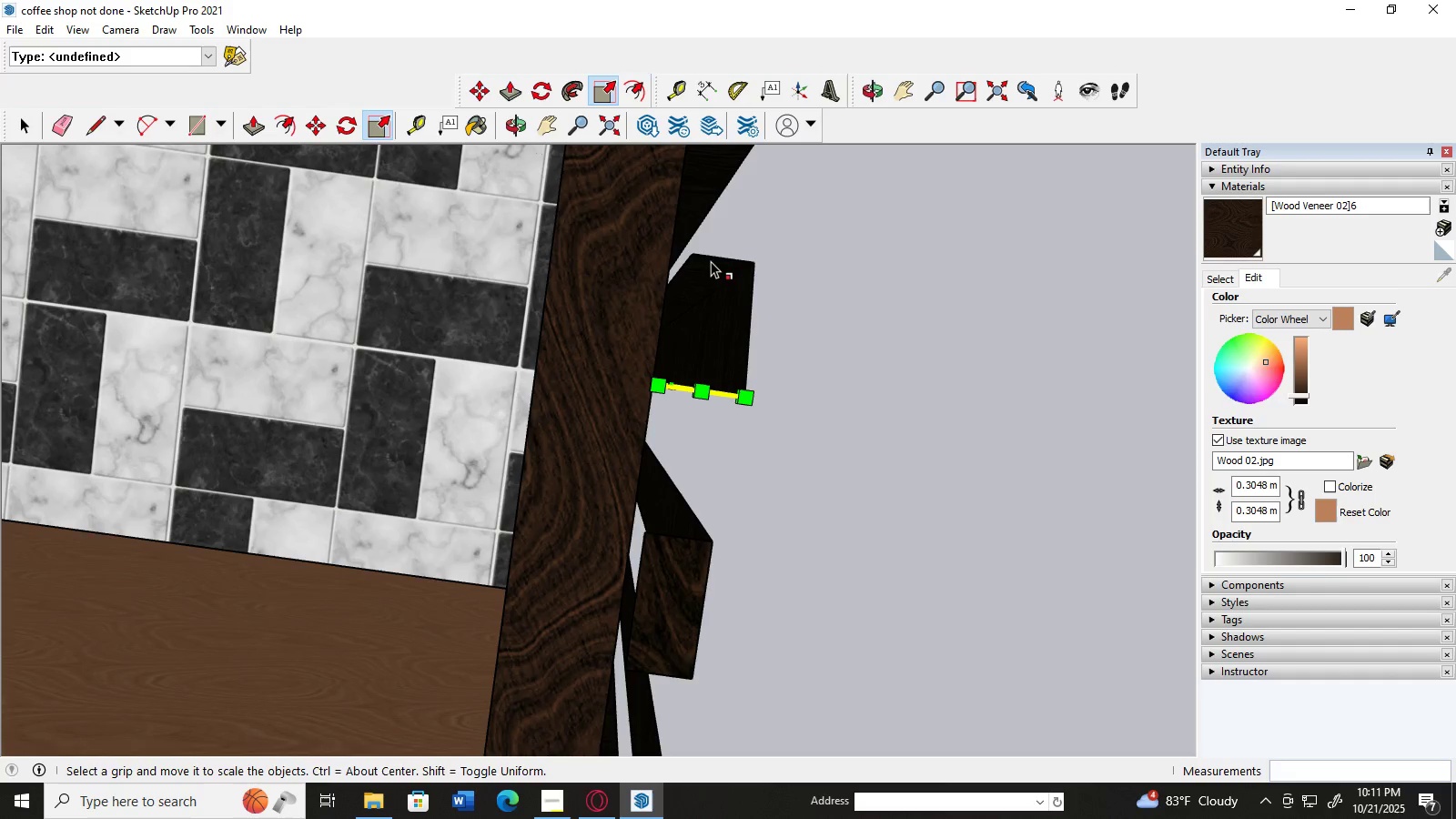 
left_click([711, 260])
 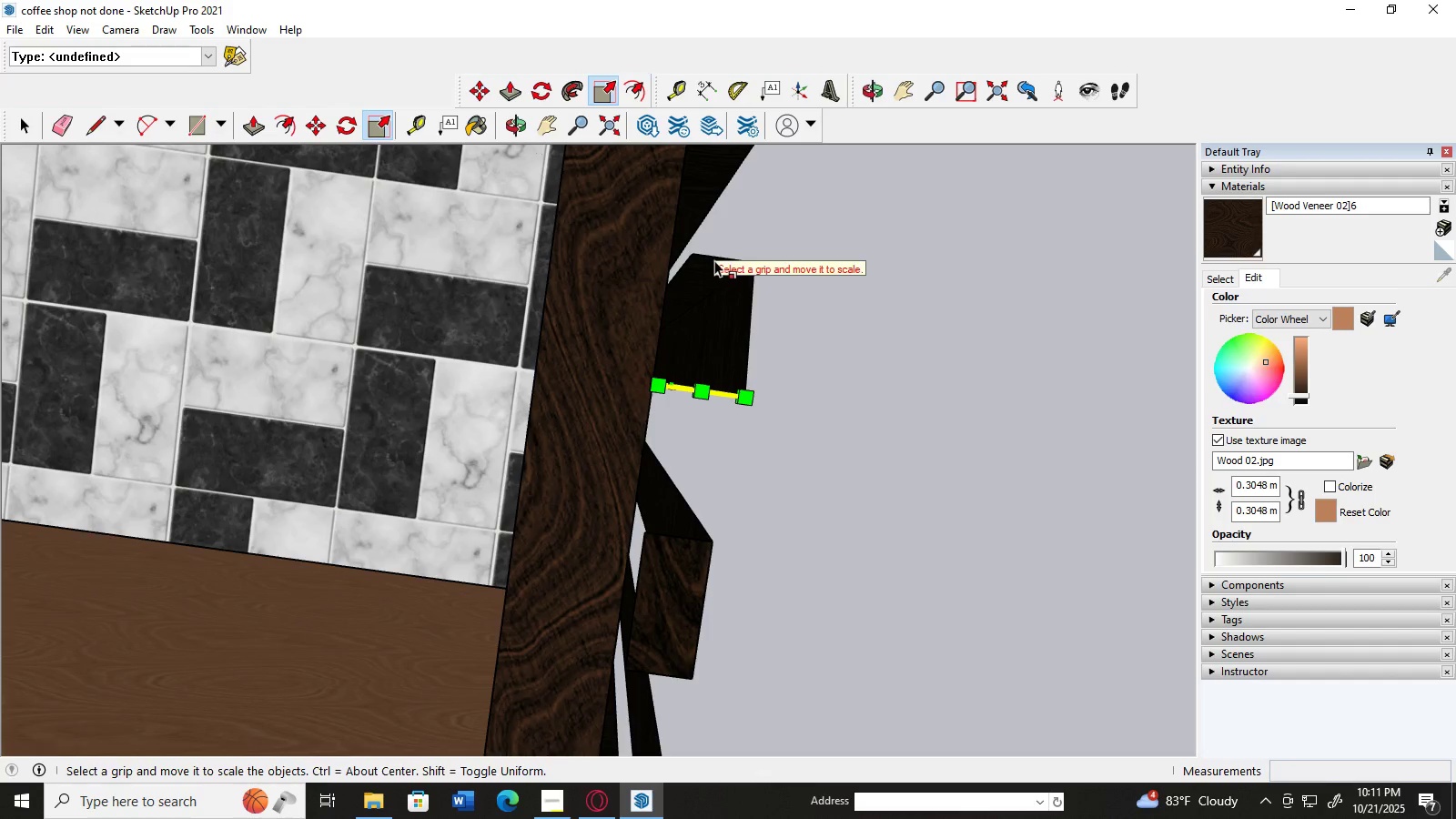 
scroll: coordinate [701, 327], scroll_direction: up, amount: 6.0
 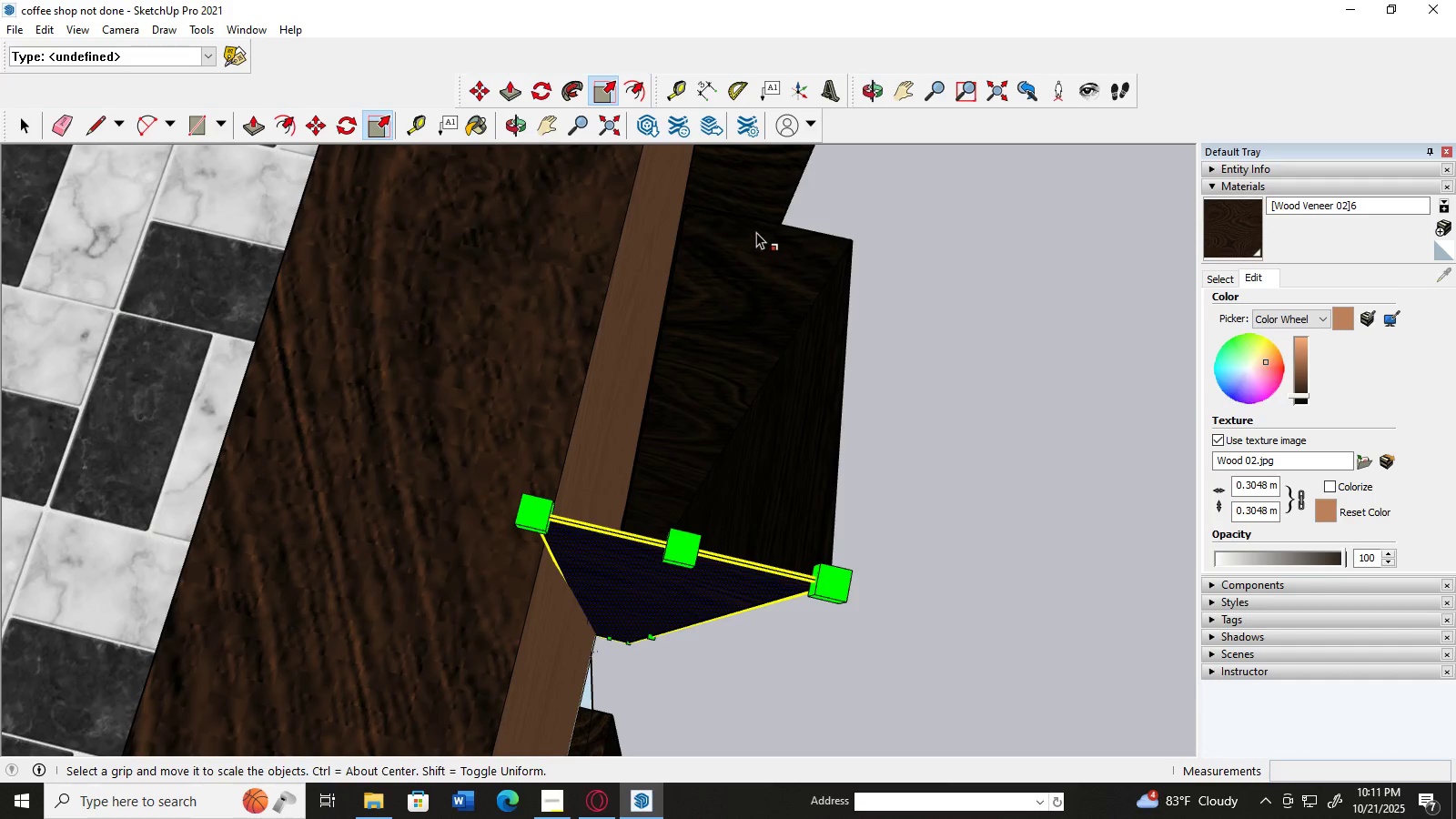 
left_click([759, 225])
 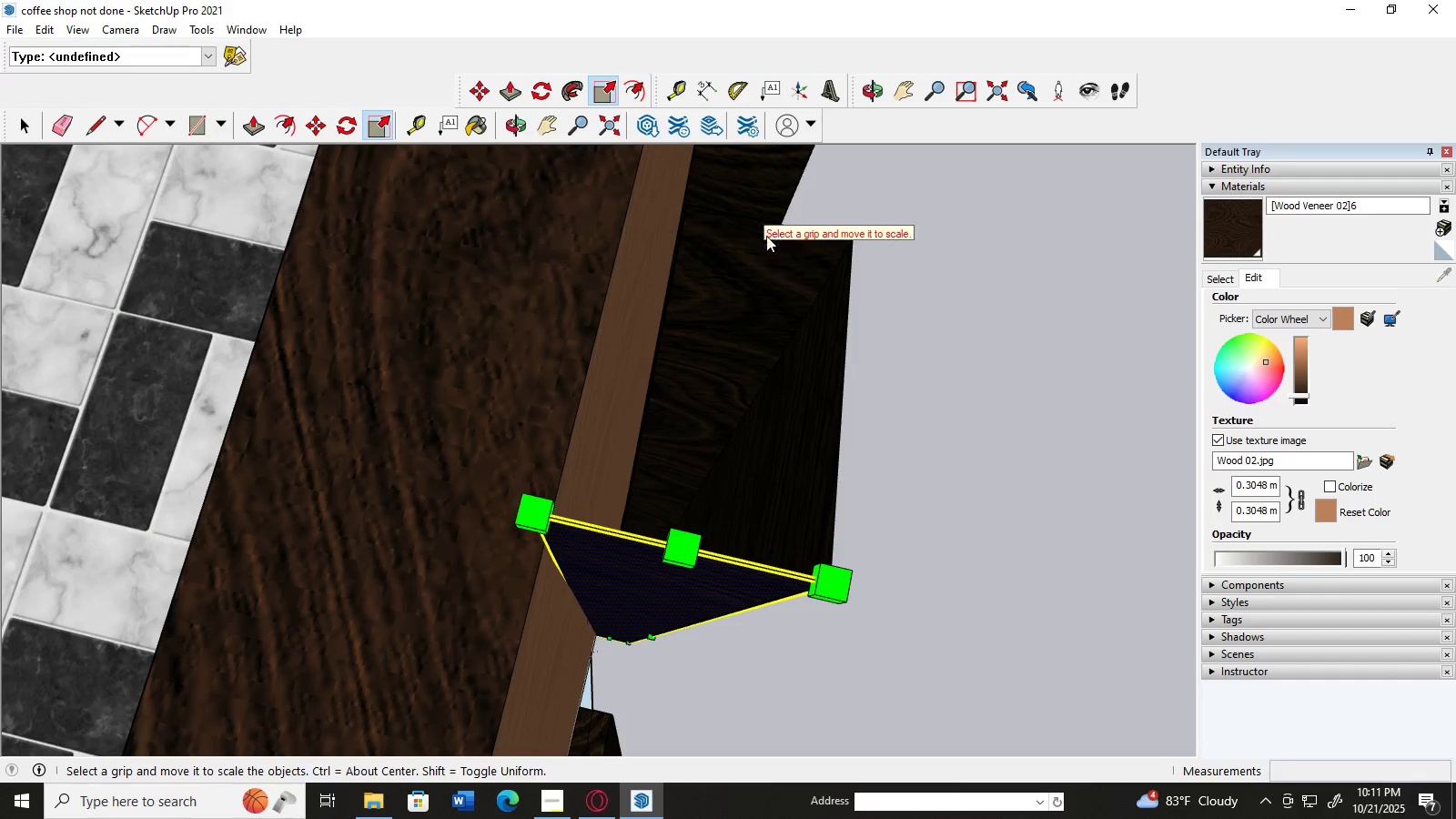 
scroll: coordinate [829, 332], scroll_direction: up, amount: 3.0
 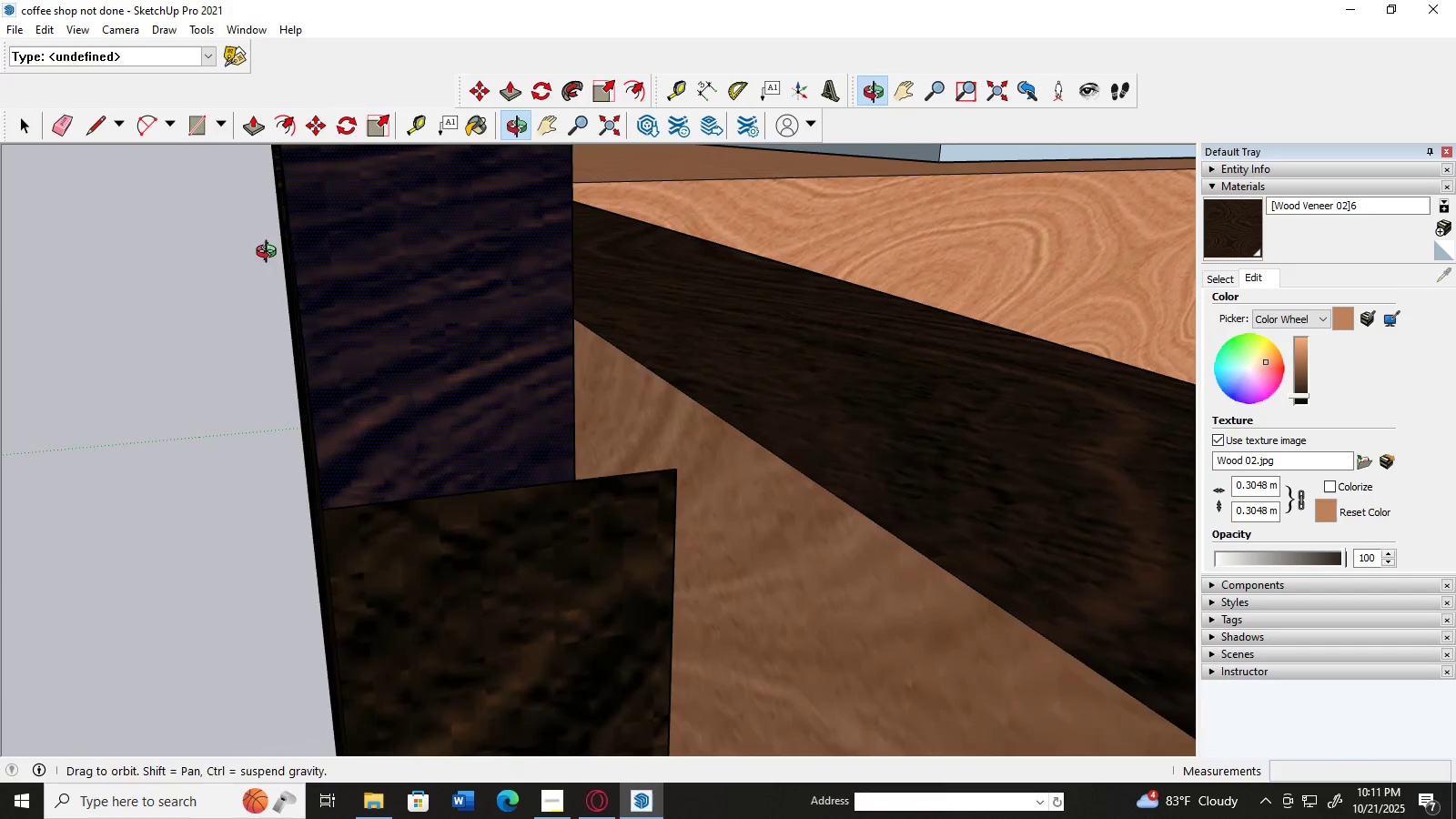 
left_click([540, 582])
 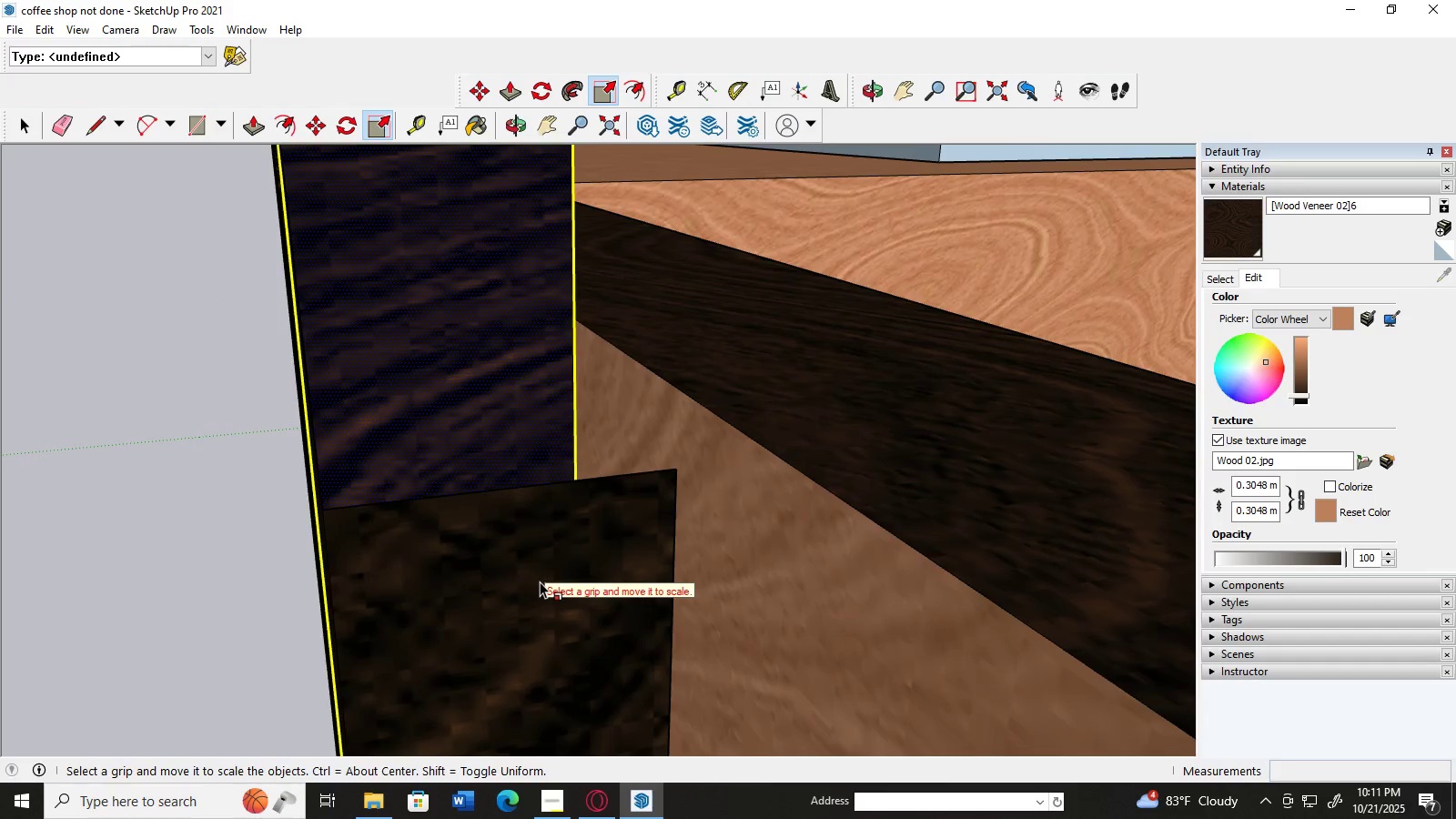 
scroll: coordinate [532, 542], scroll_direction: down, amount: 9.0
 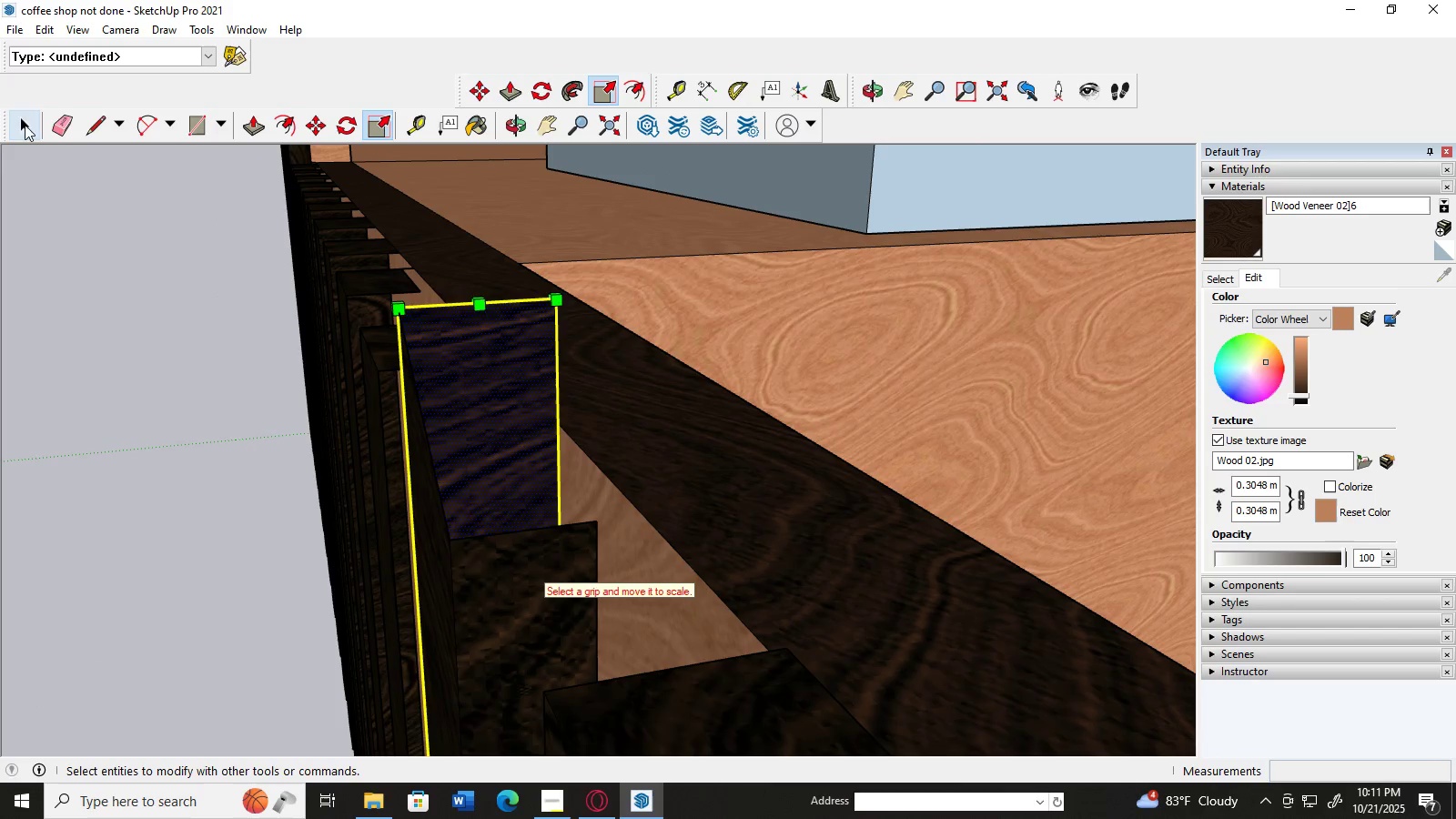 
left_click([23, 123])
 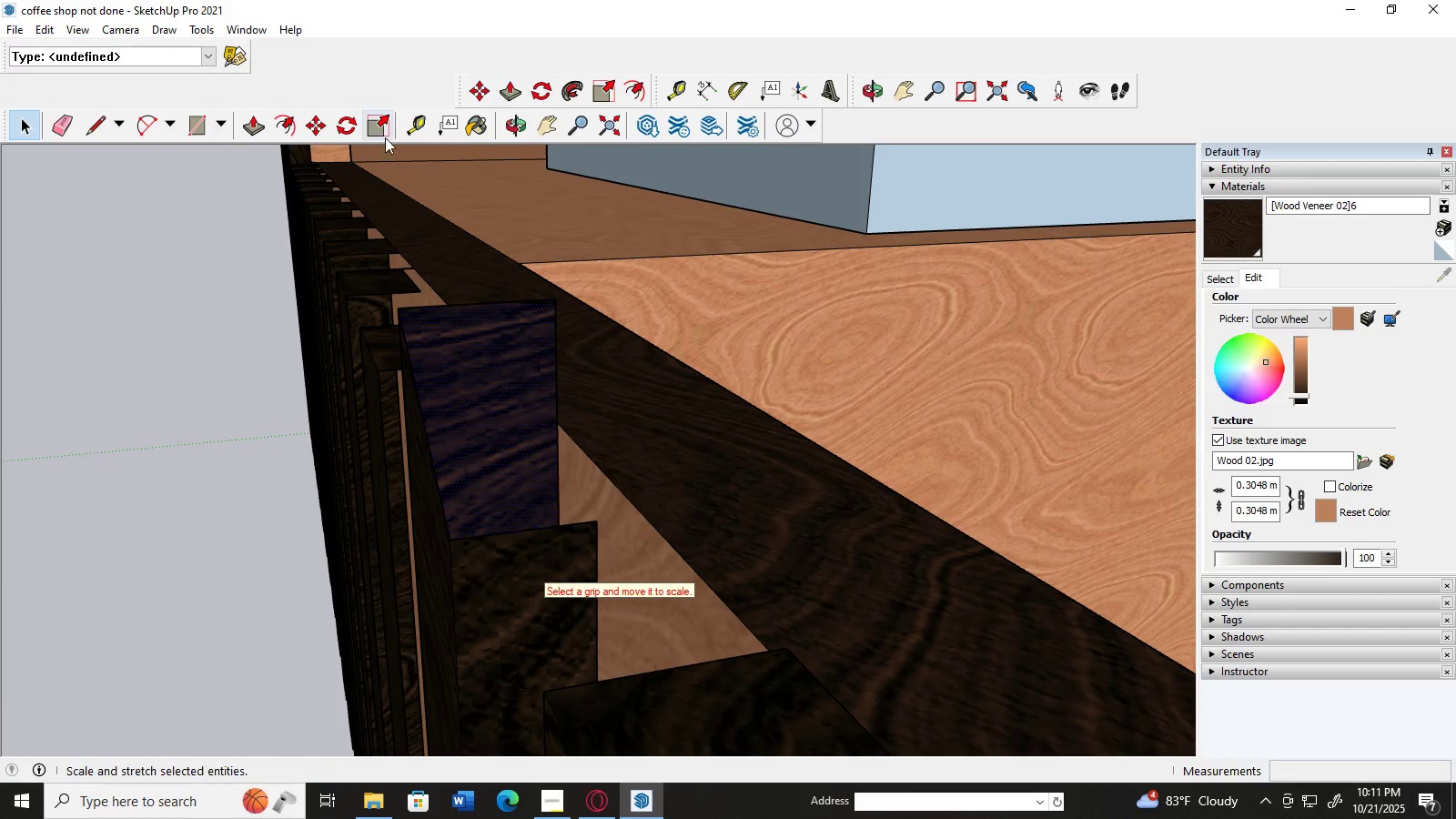 
left_click([383, 133])
 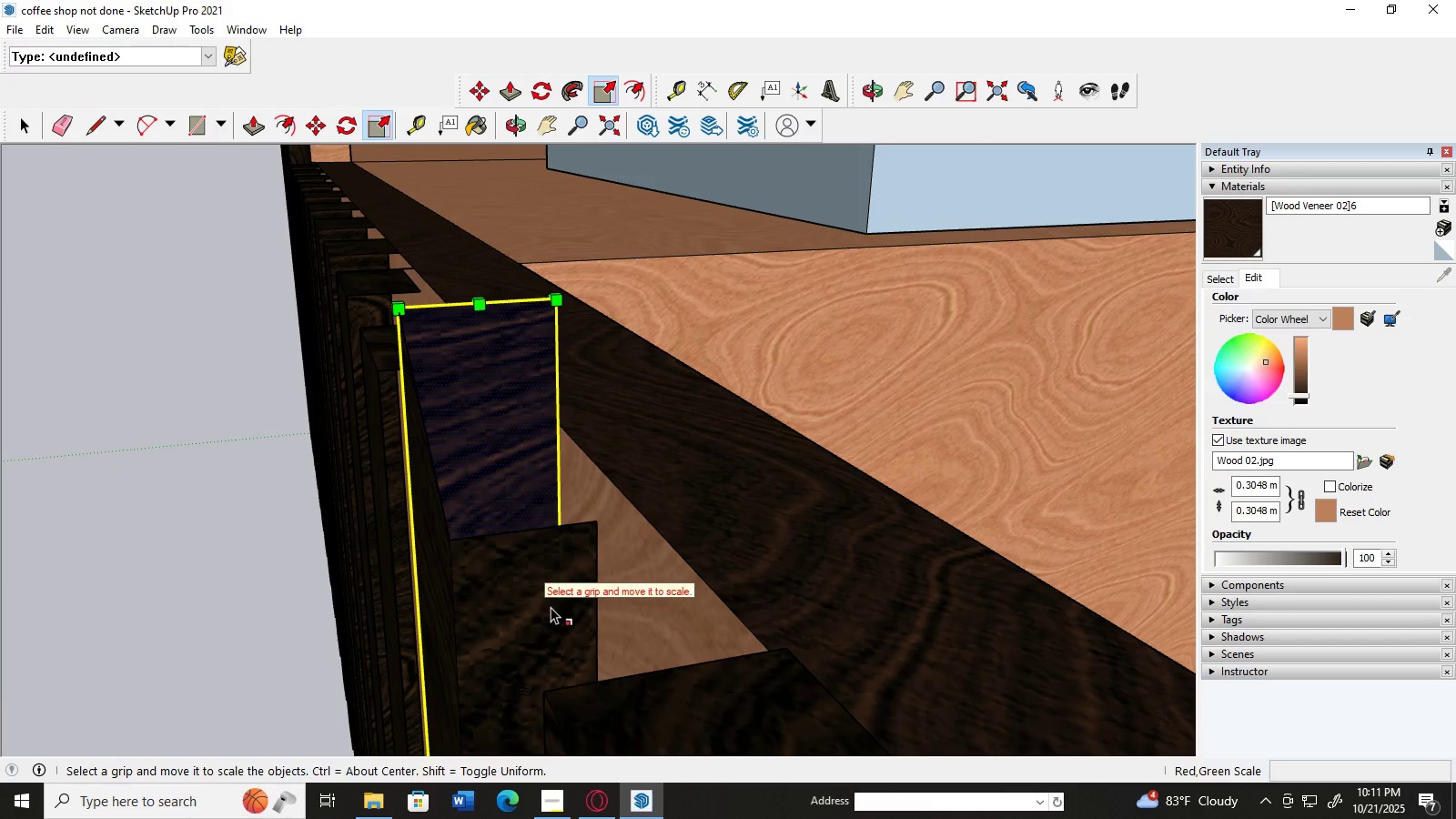 
left_click([551, 607])
 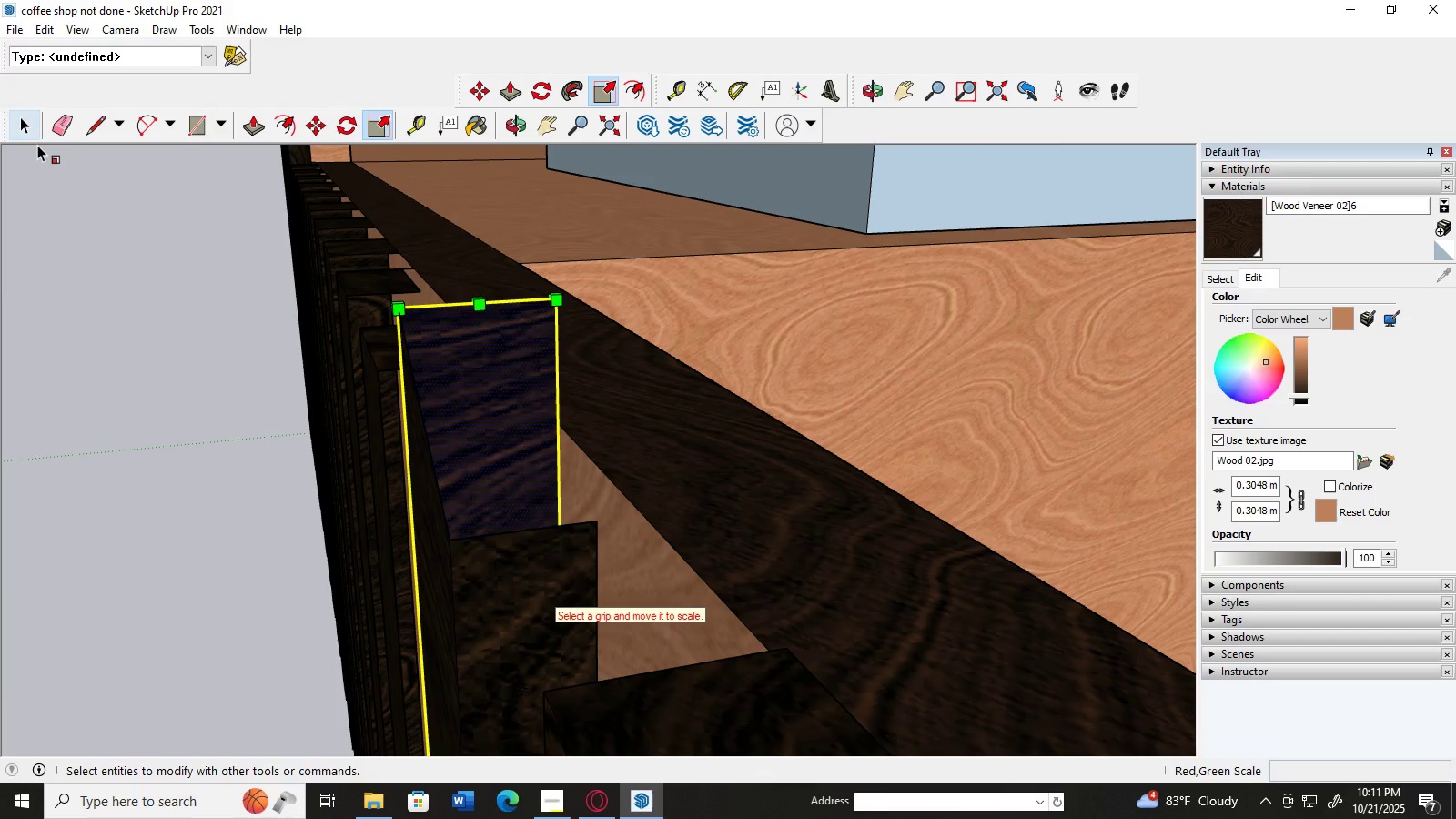 
left_click([13, 124])
 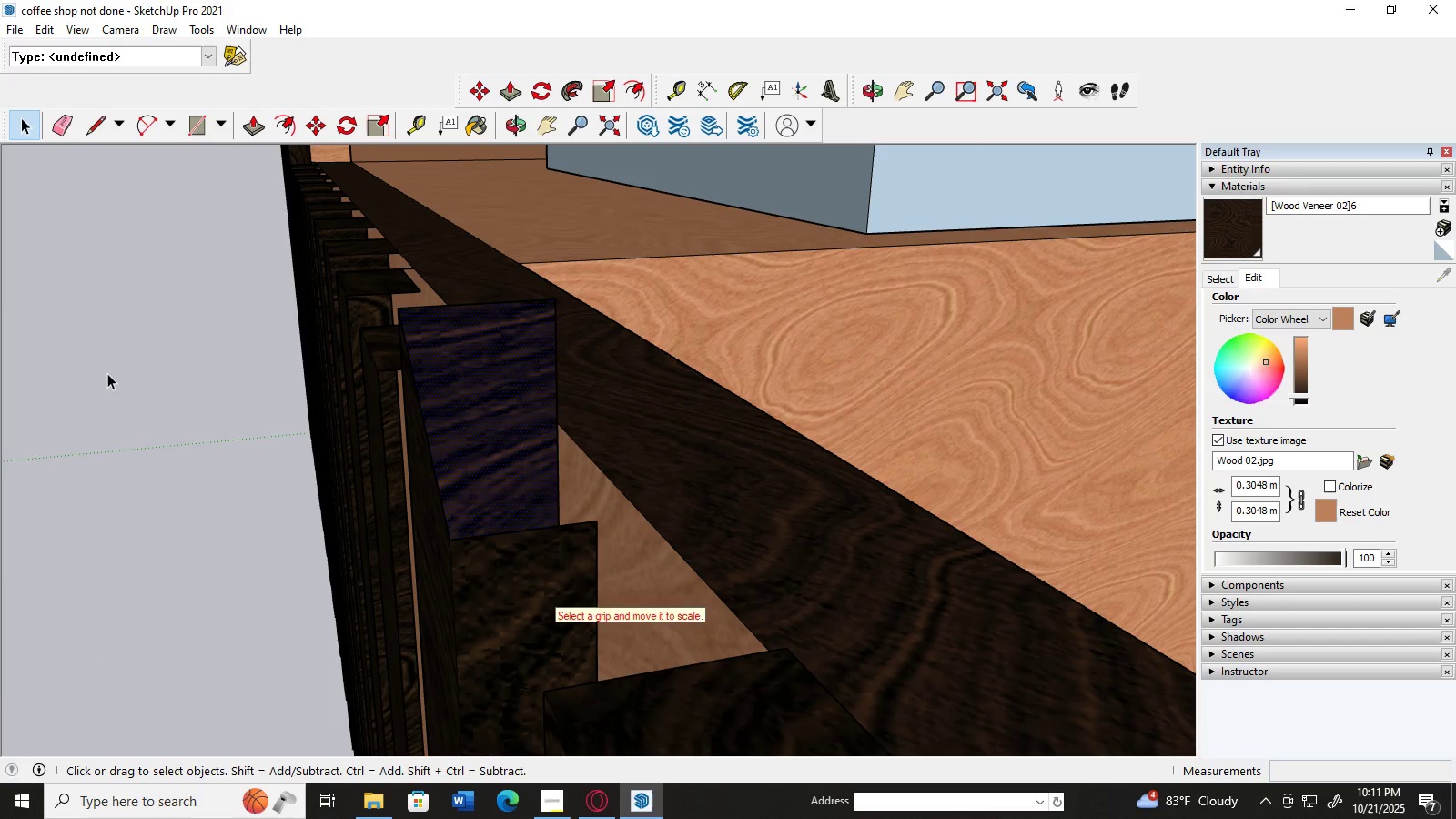 
left_click([107, 373])
 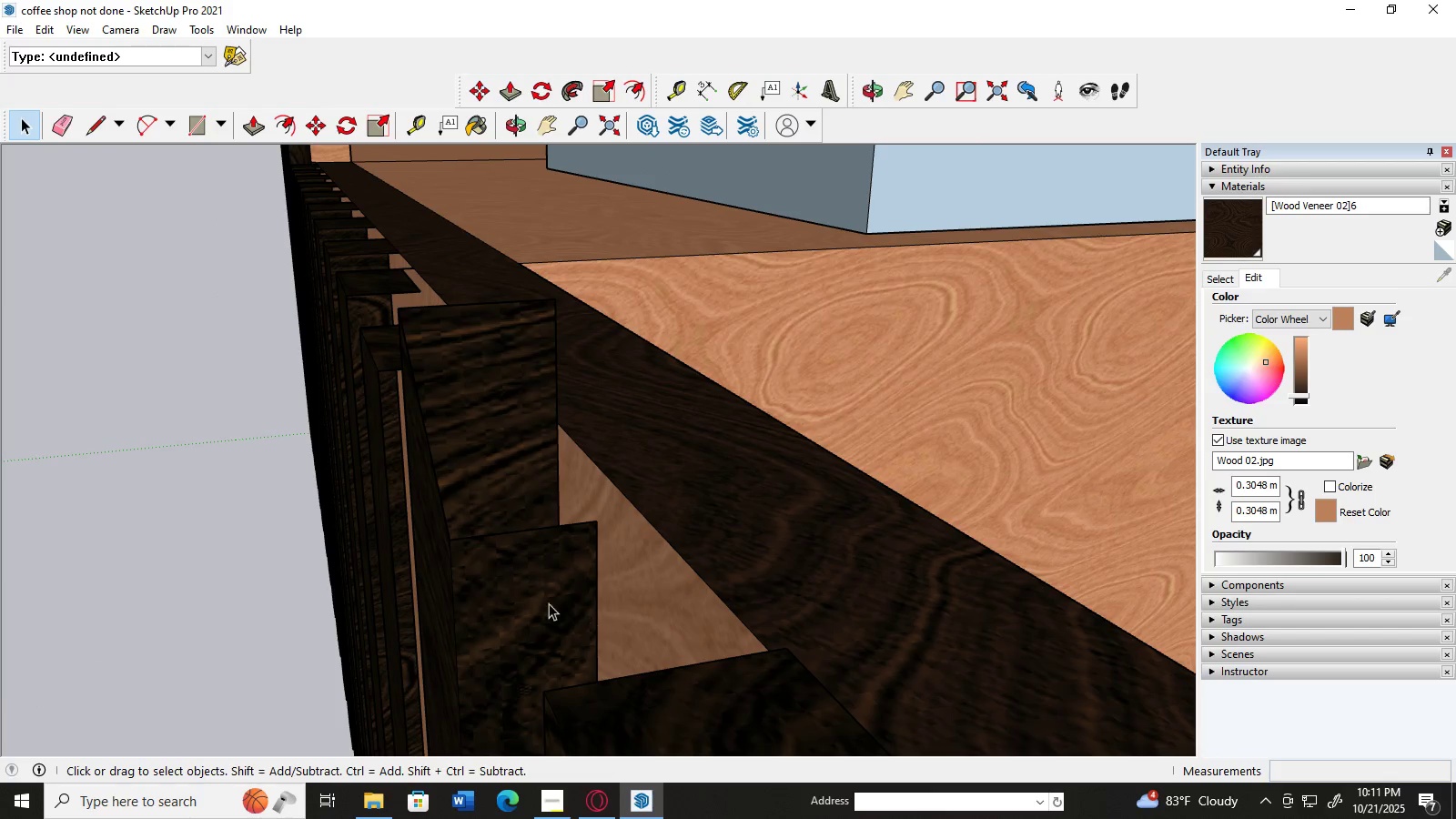 
left_click([526, 594])
 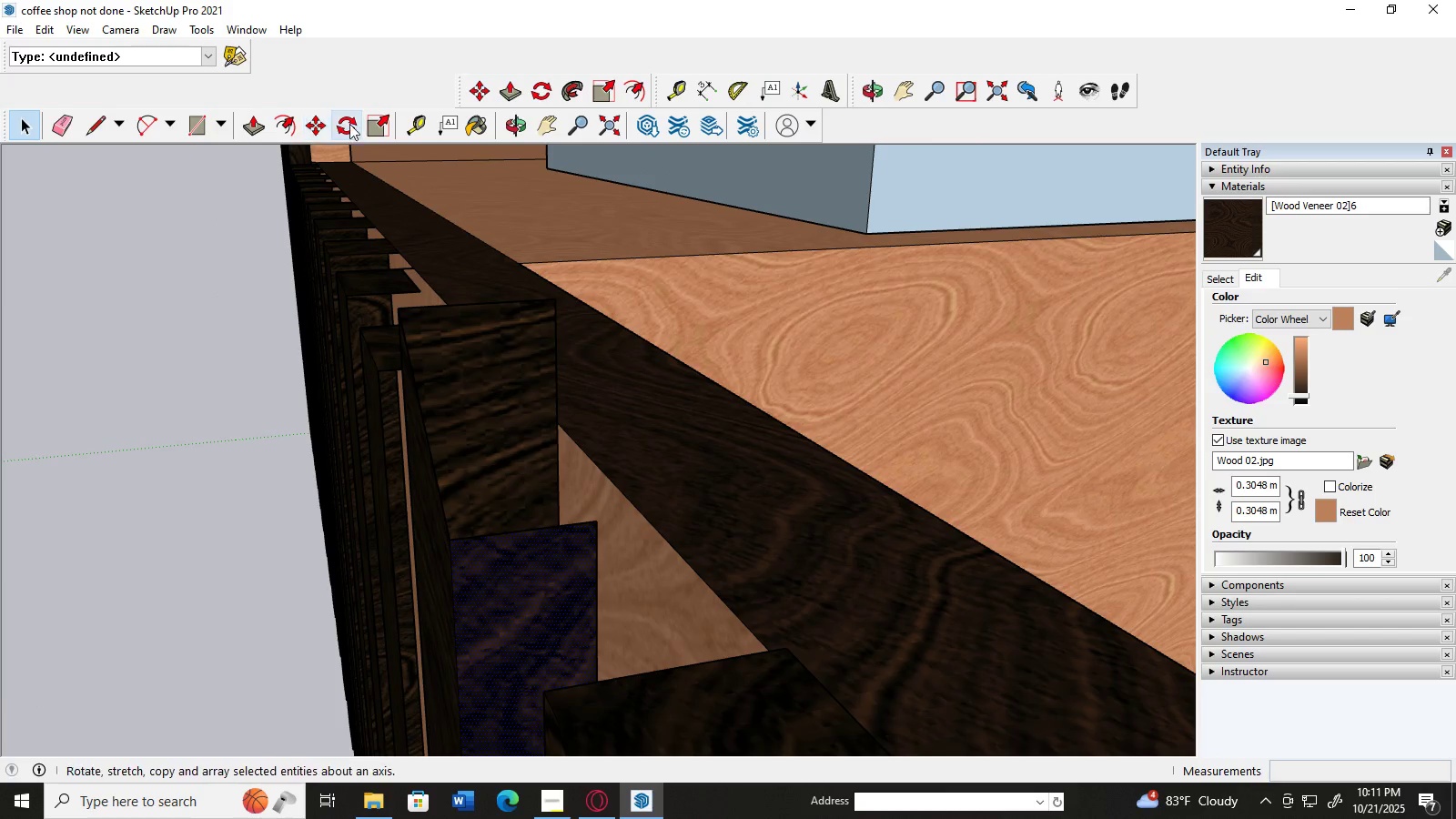 
left_click([372, 128])
 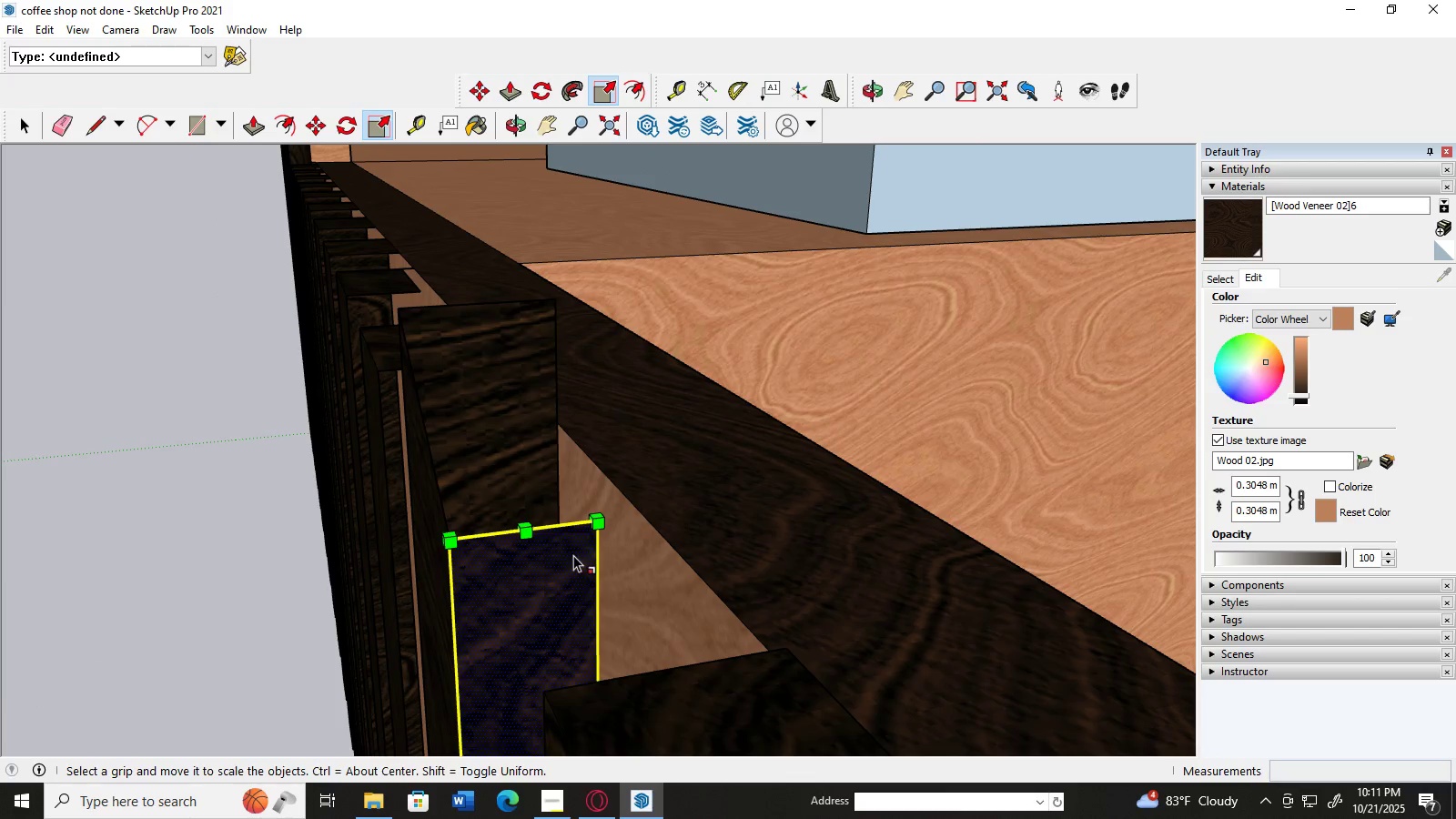 
scroll: coordinate [576, 471], scroll_direction: down, amount: 3.0
 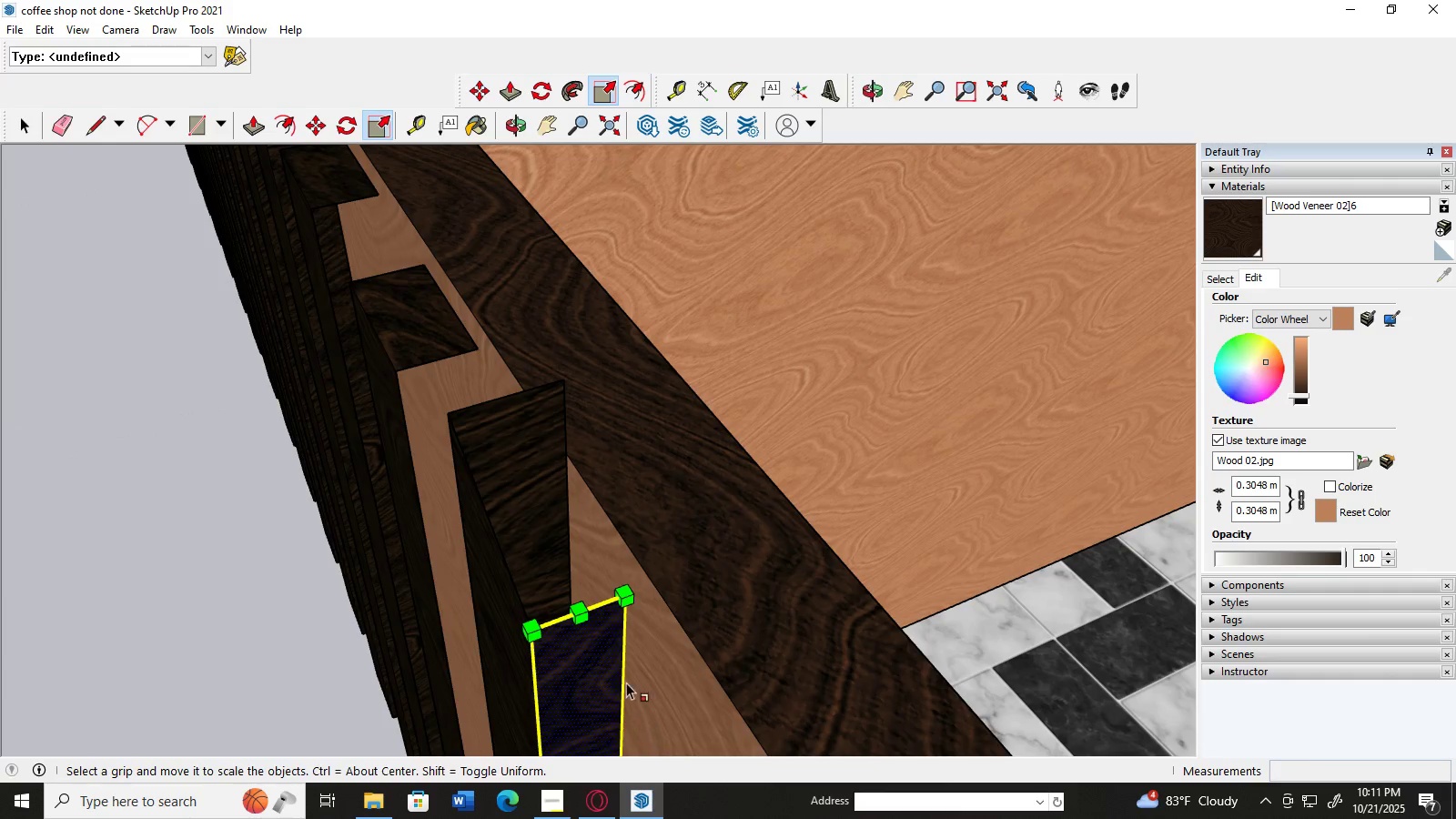 
scroll: coordinate [616, 609], scroll_direction: up, amount: 3.0
 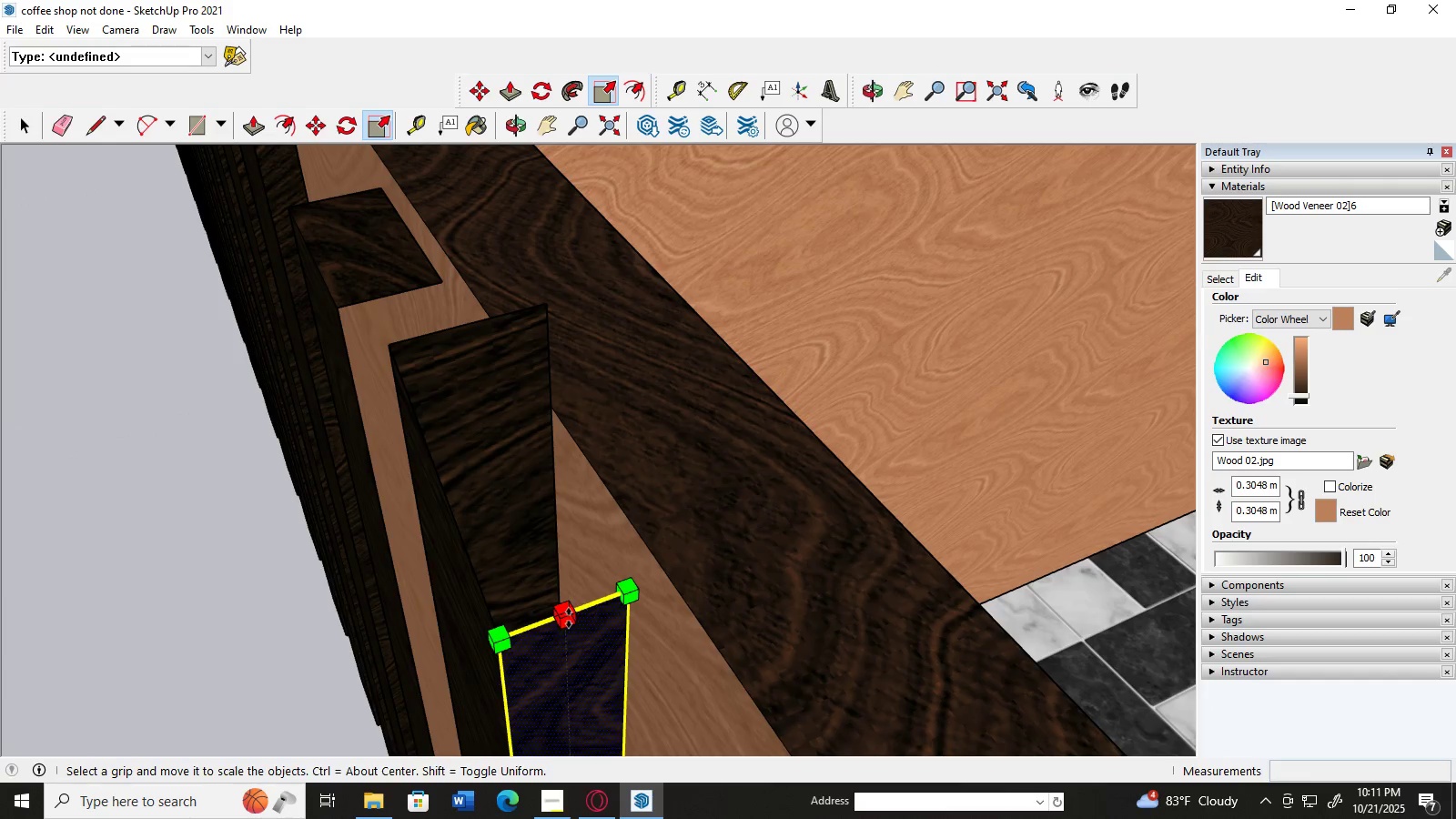 
left_click_drag(start_coordinate=[569, 618], to_coordinate=[581, 539])
 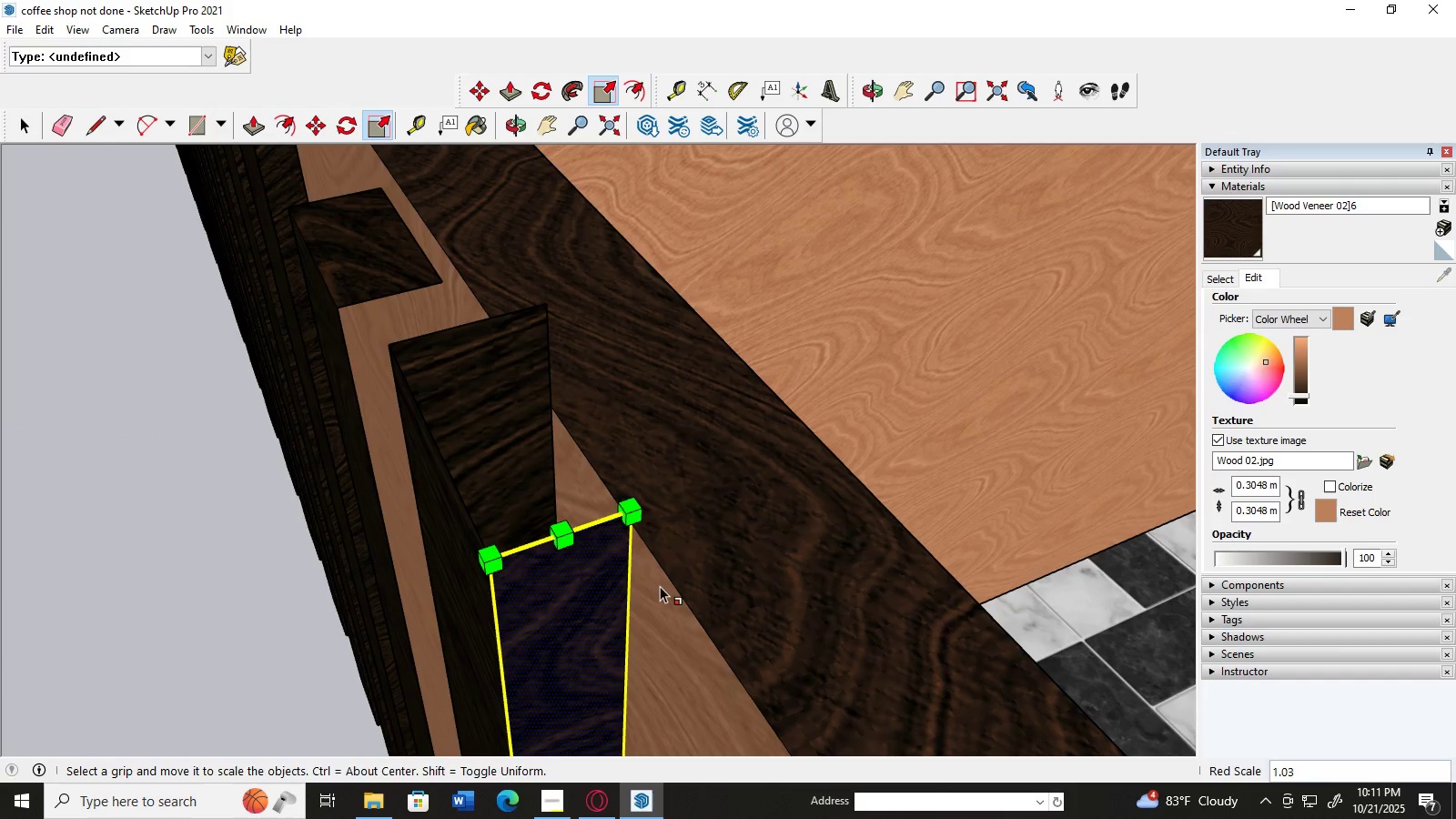 
scroll: coordinate [640, 513], scroll_direction: up, amount: 3.0
 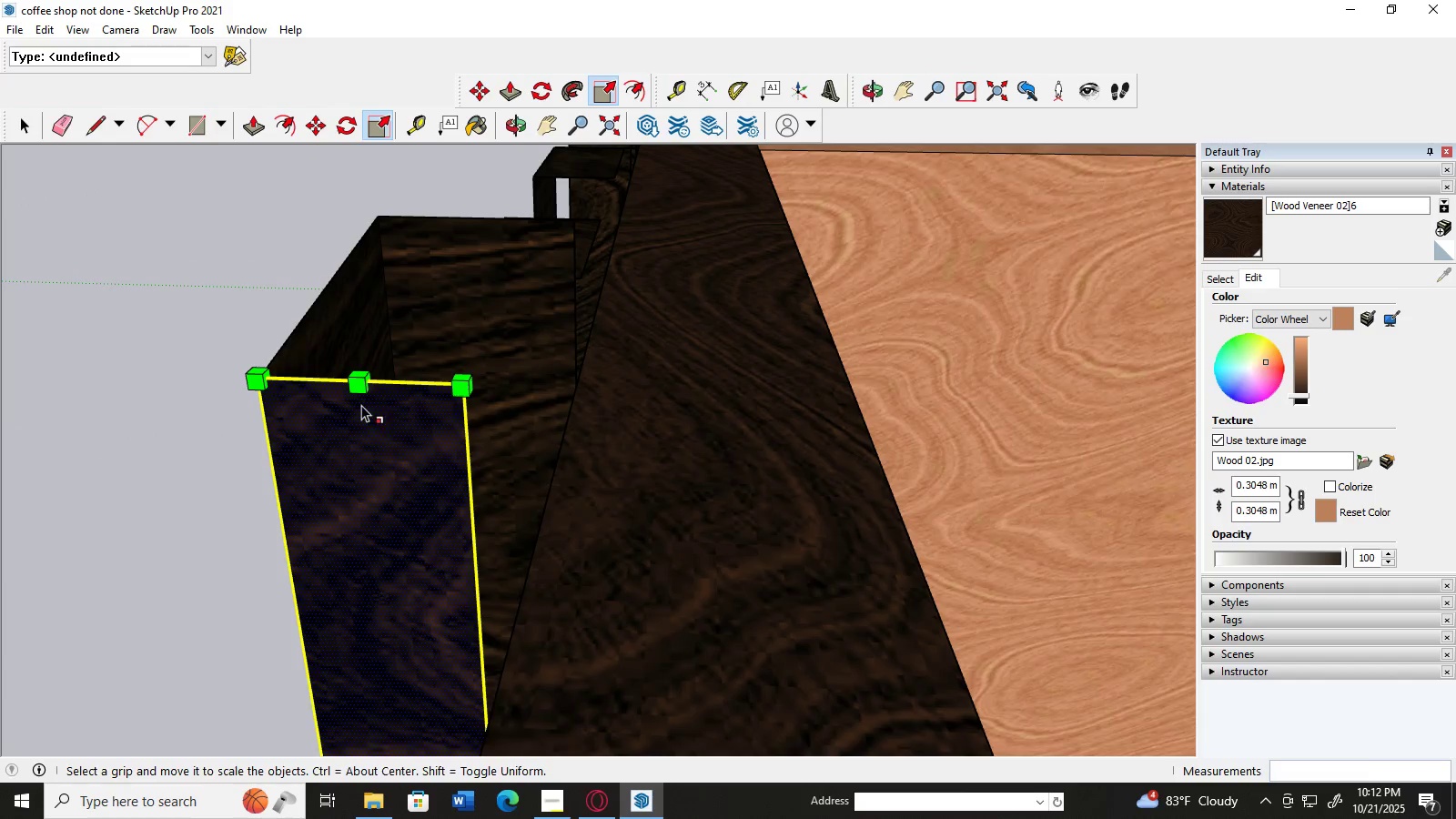 
left_click_drag(start_coordinate=[357, 385], to_coordinate=[370, 450])
 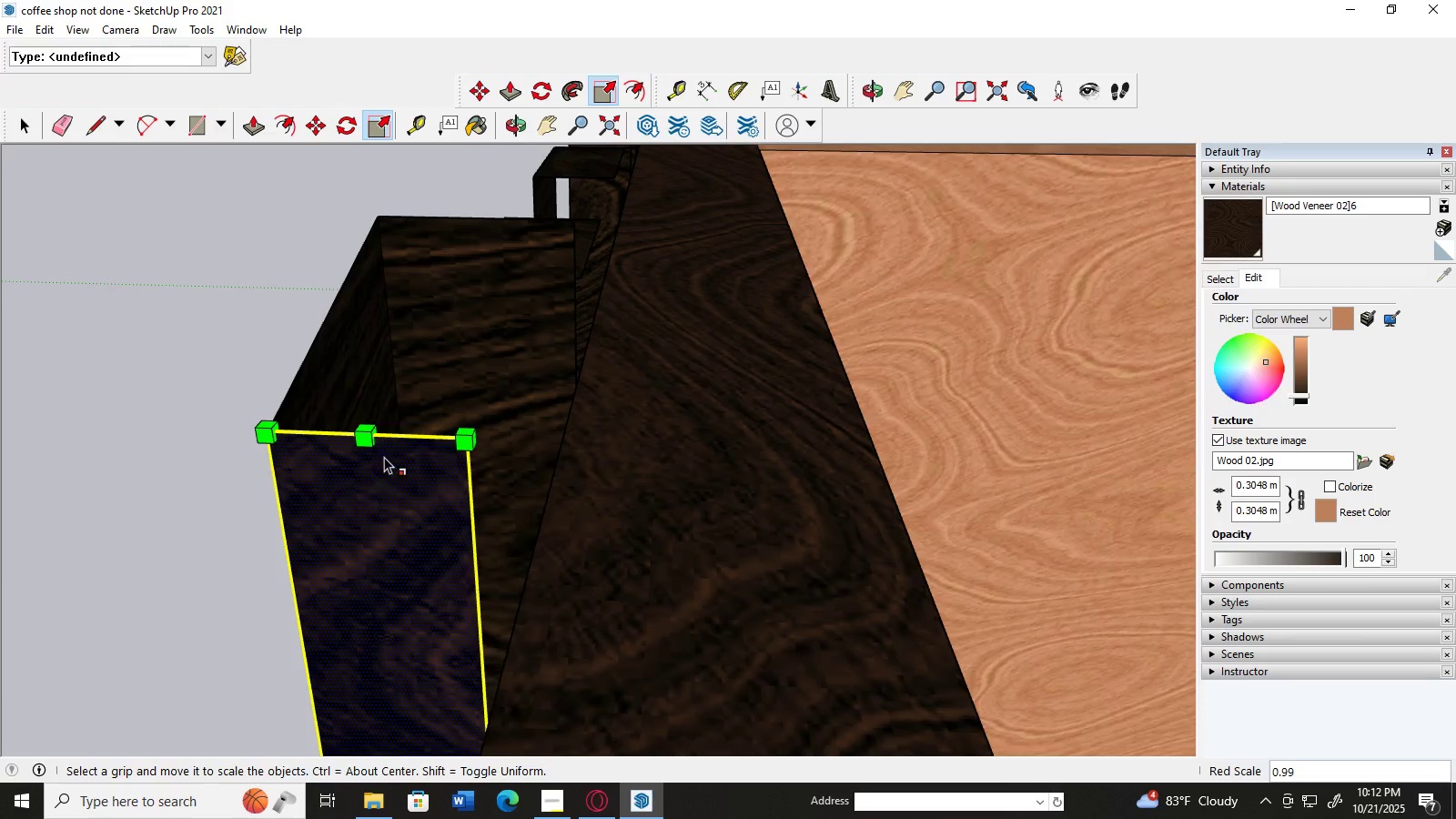 
scroll: coordinate [657, 461], scroll_direction: down, amount: 7.0
 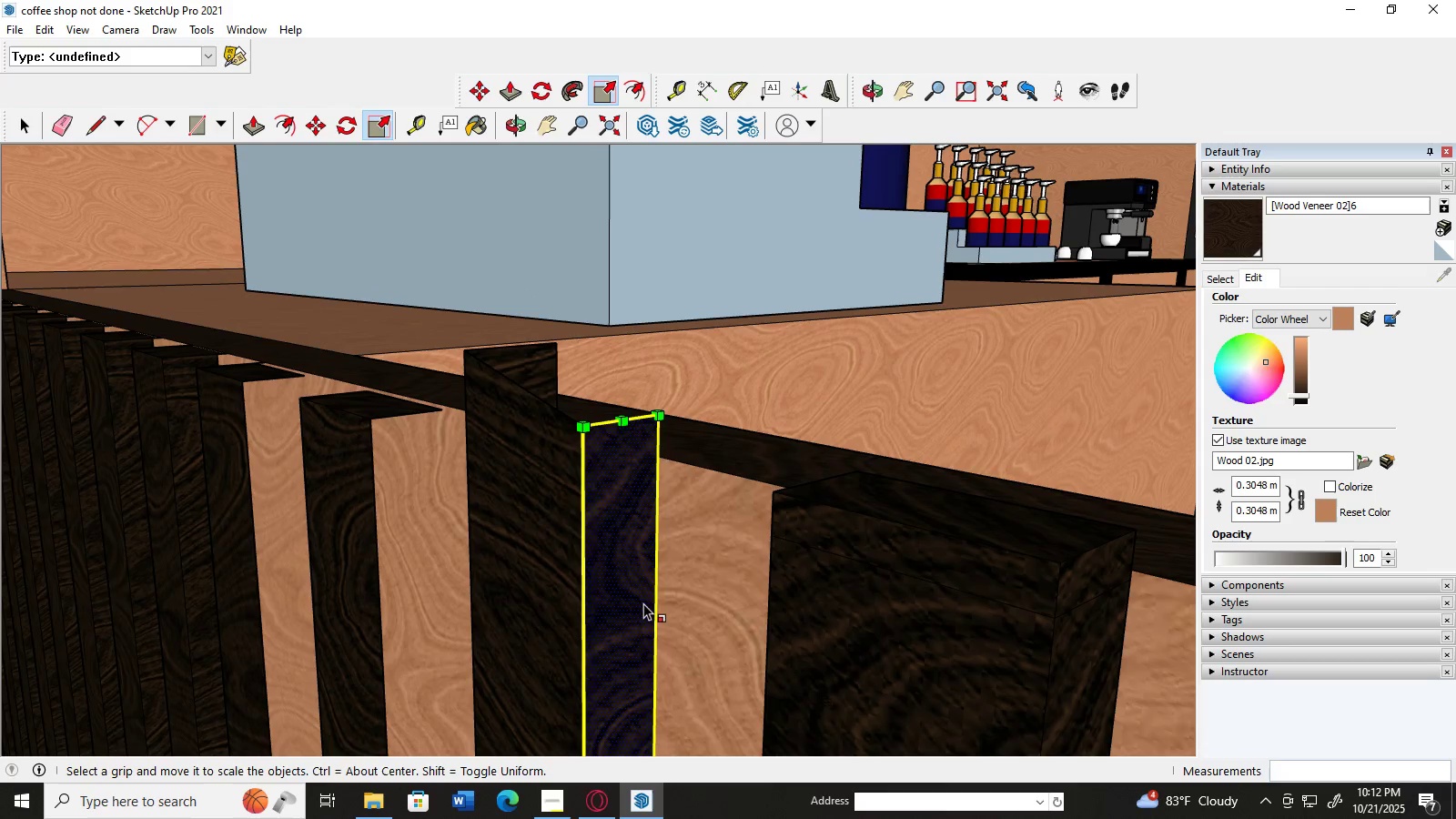 
key(H)
 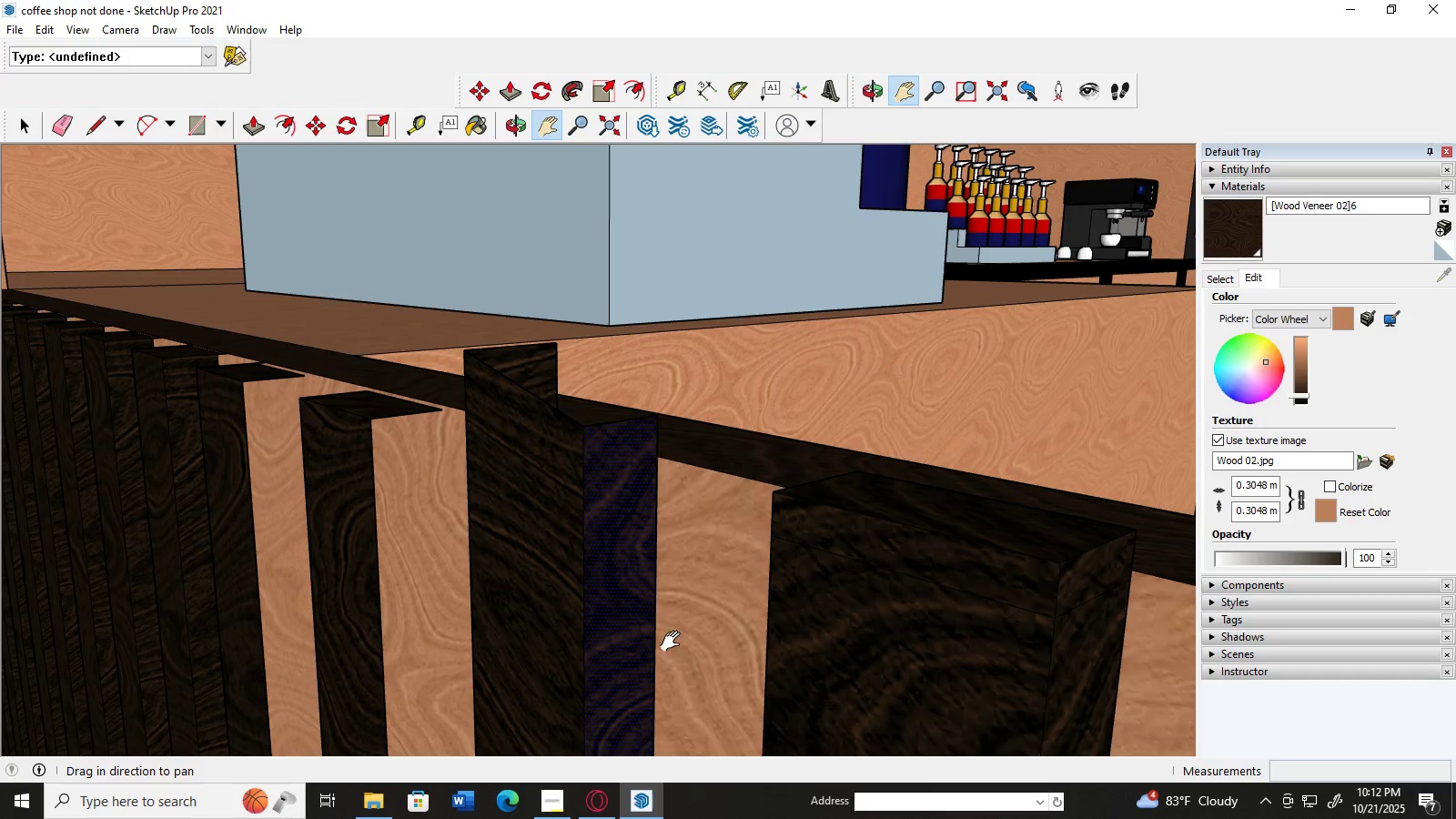 
left_click_drag(start_coordinate=[674, 625], to_coordinate=[581, 421])
 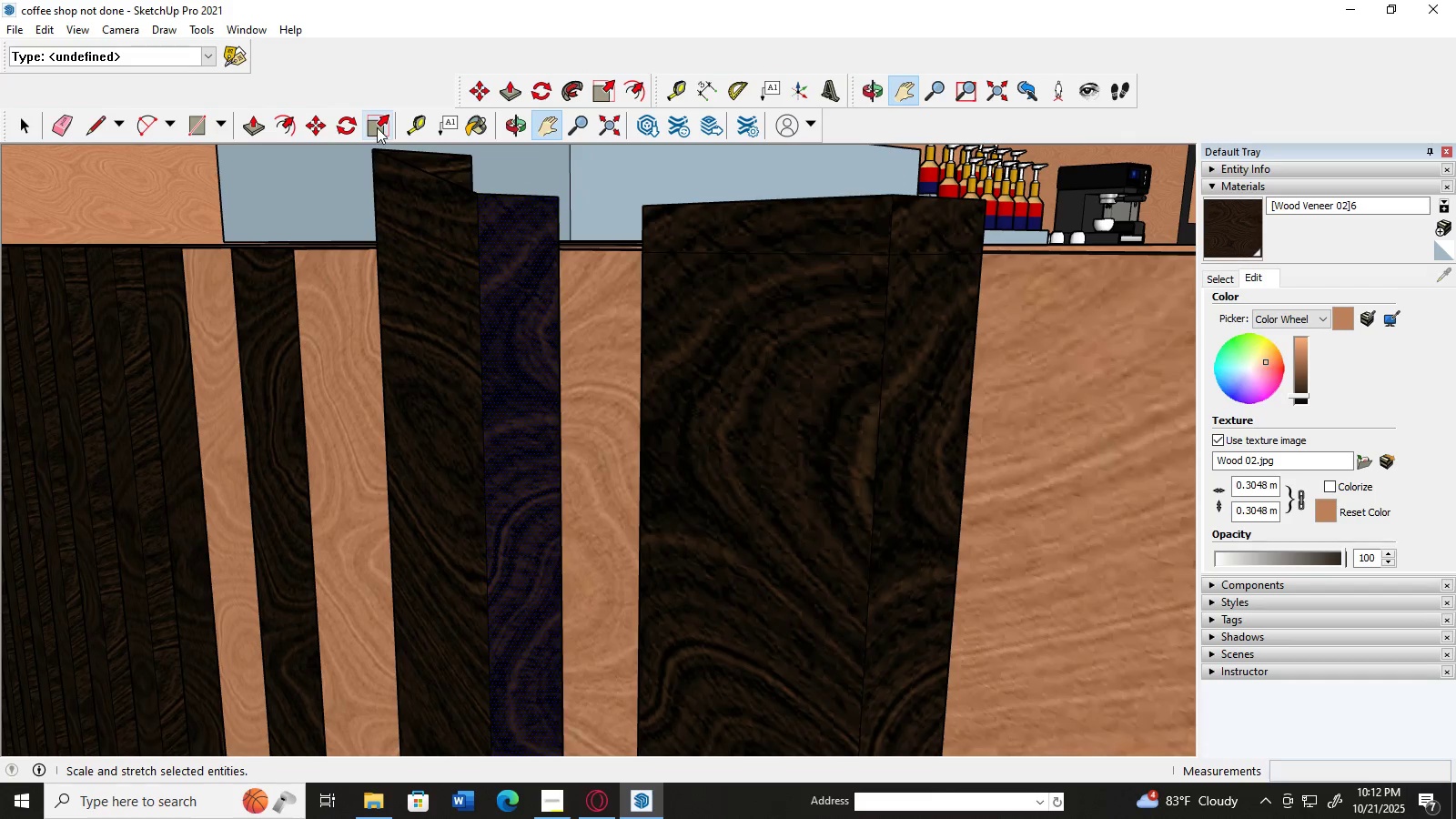 
left_click([378, 126])
 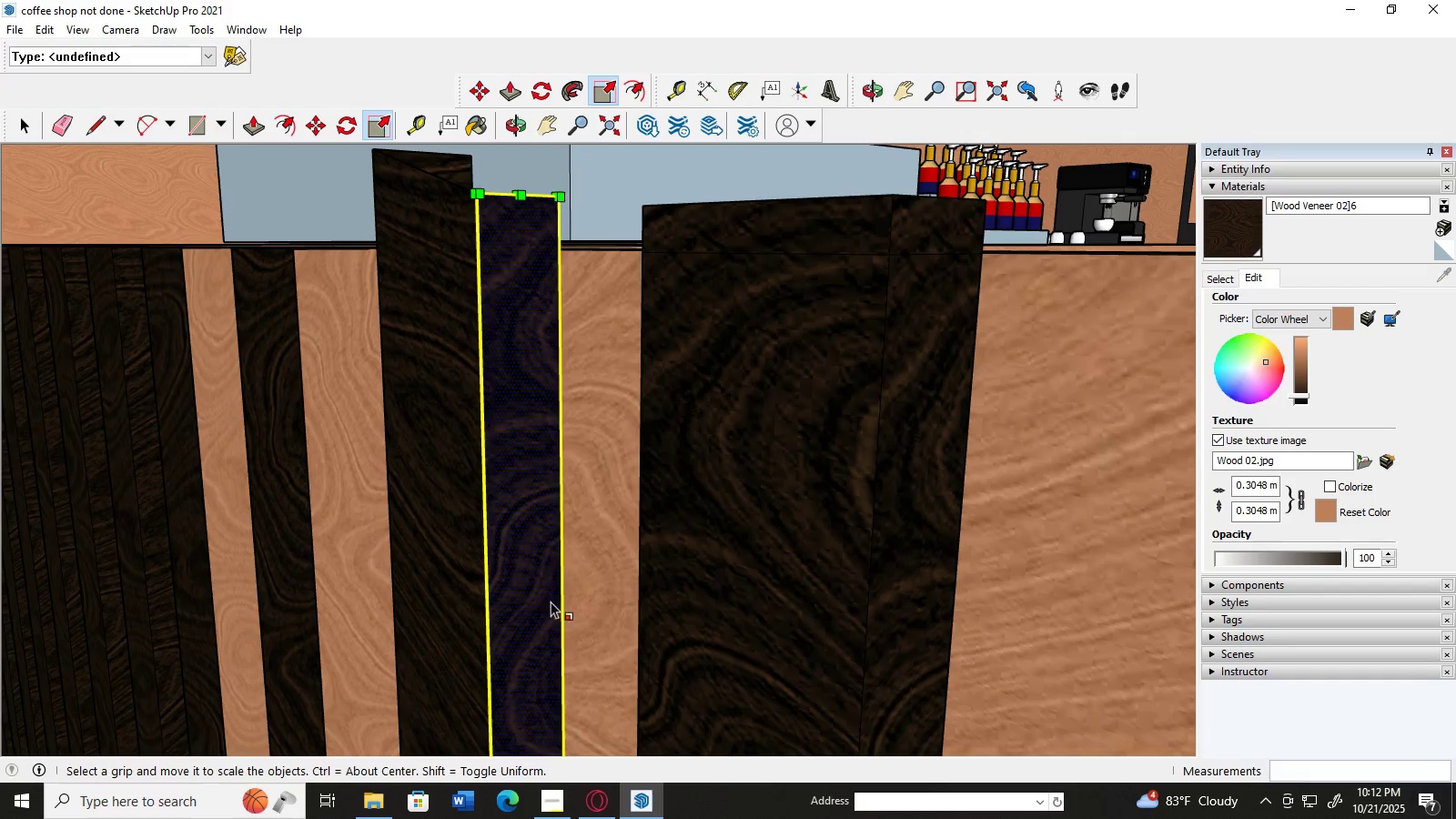 
scroll: coordinate [545, 566], scroll_direction: down, amount: 10.0
 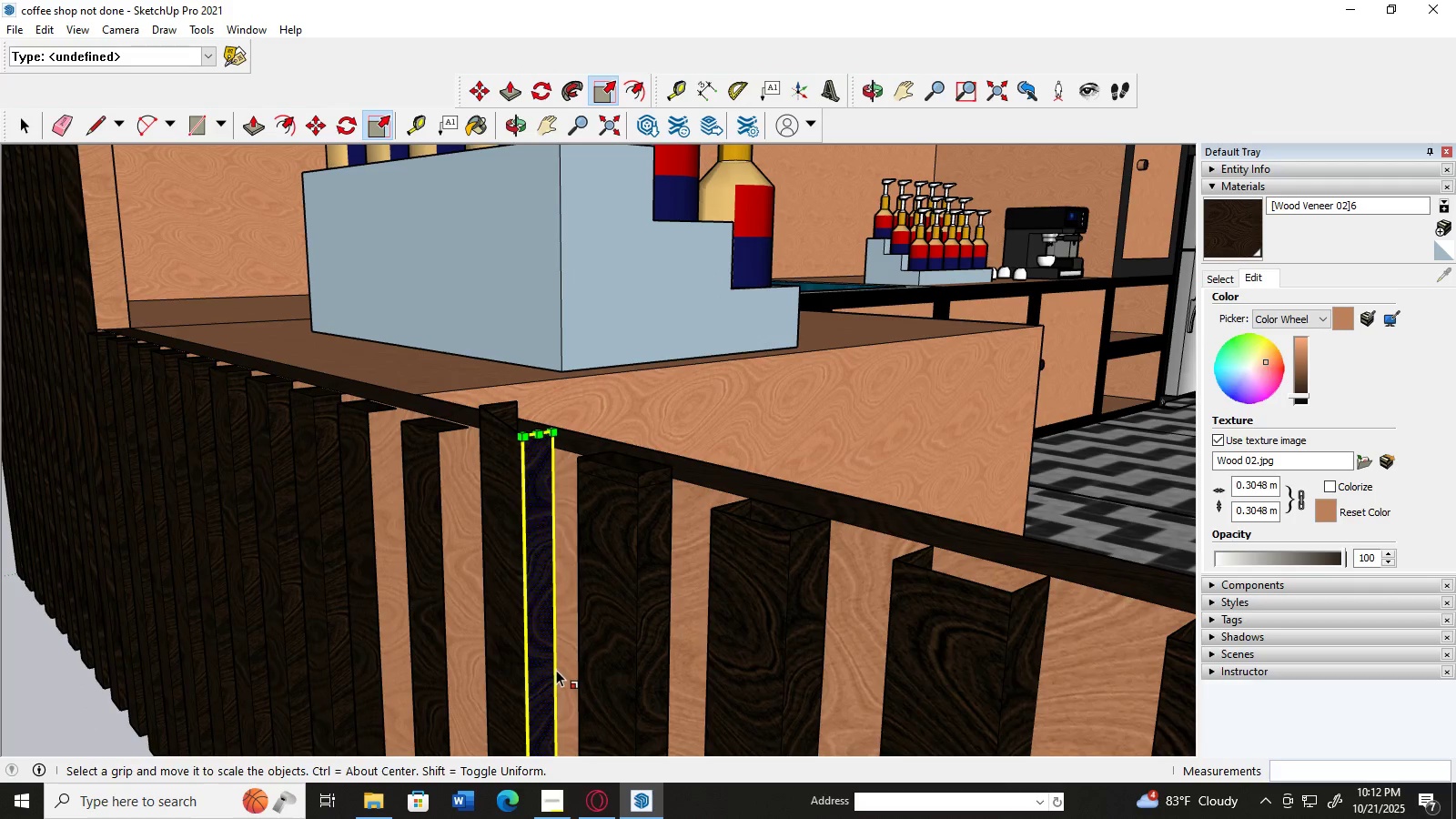 
scroll: coordinate [747, 659], scroll_direction: up, amount: 4.0
 